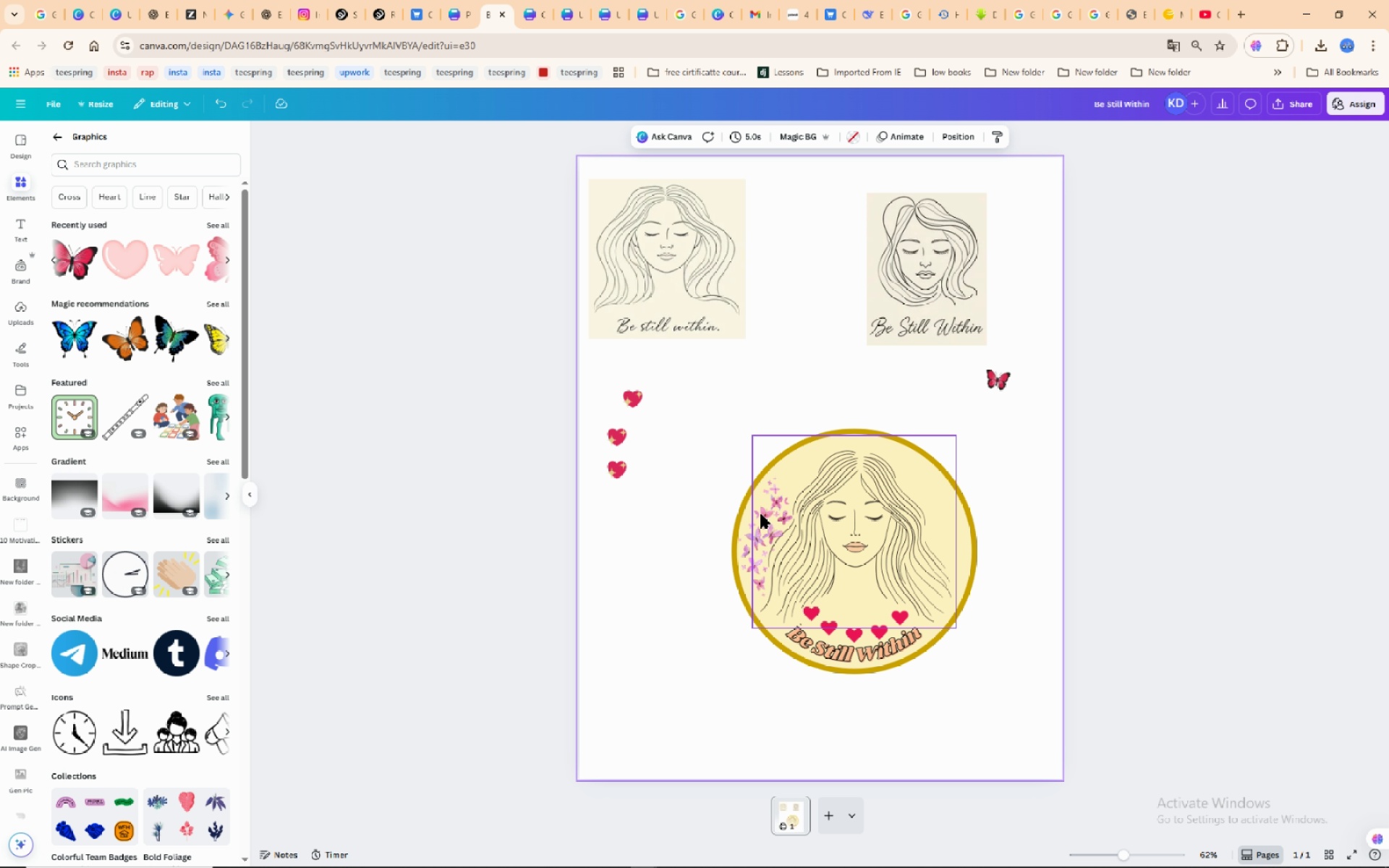 
wait(15.17)
 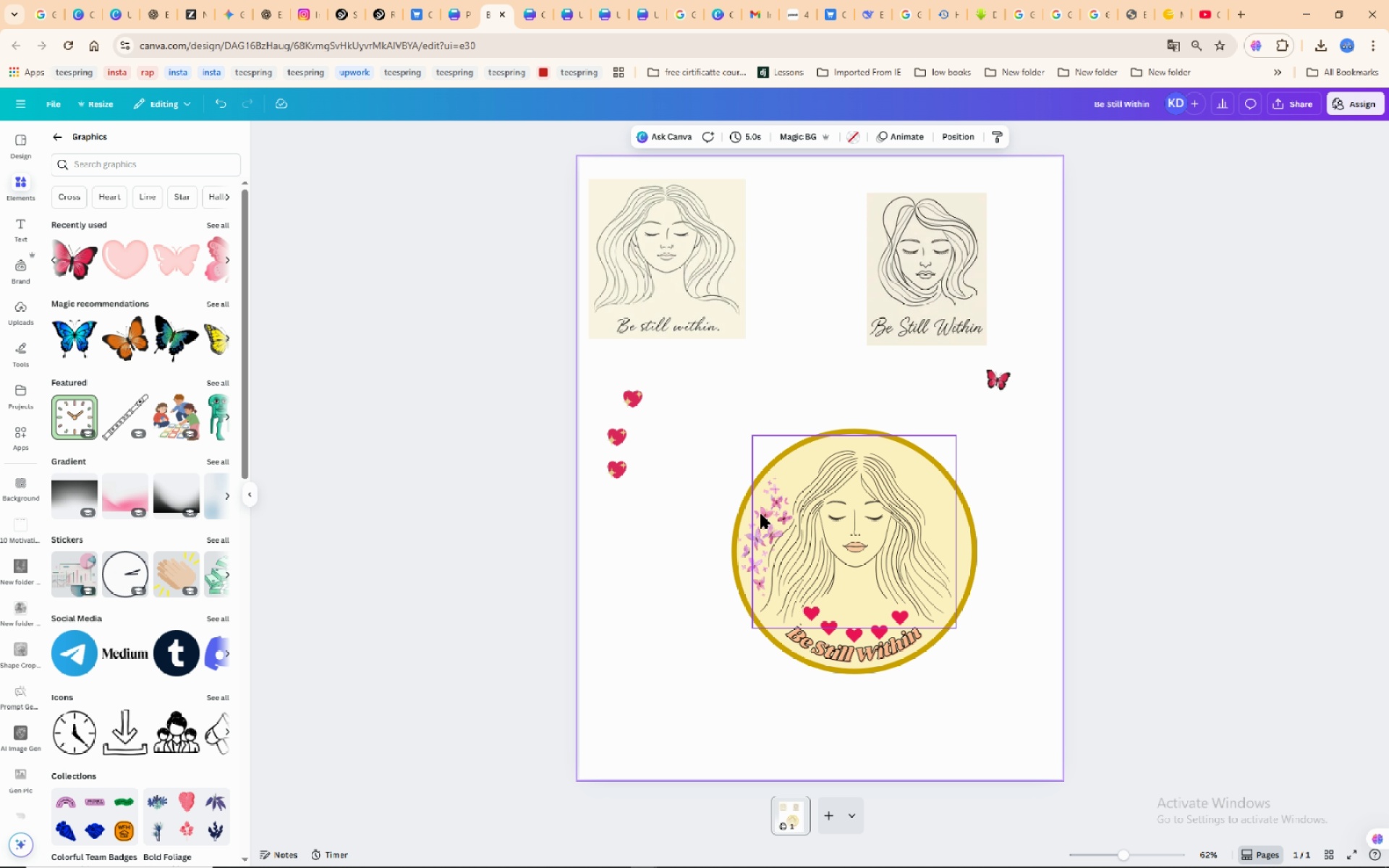 
left_click([225, 260])
 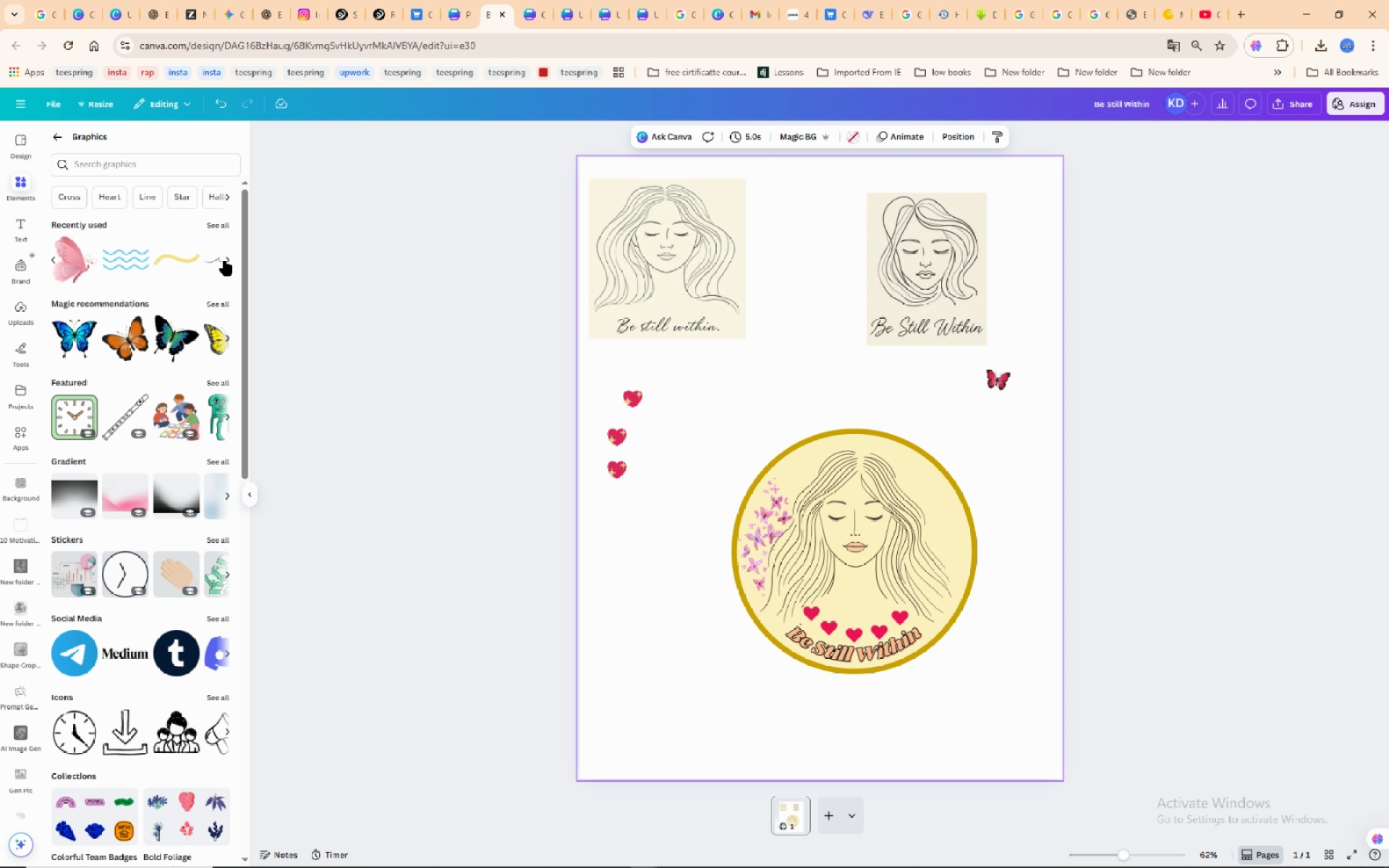 
left_click([225, 260])
 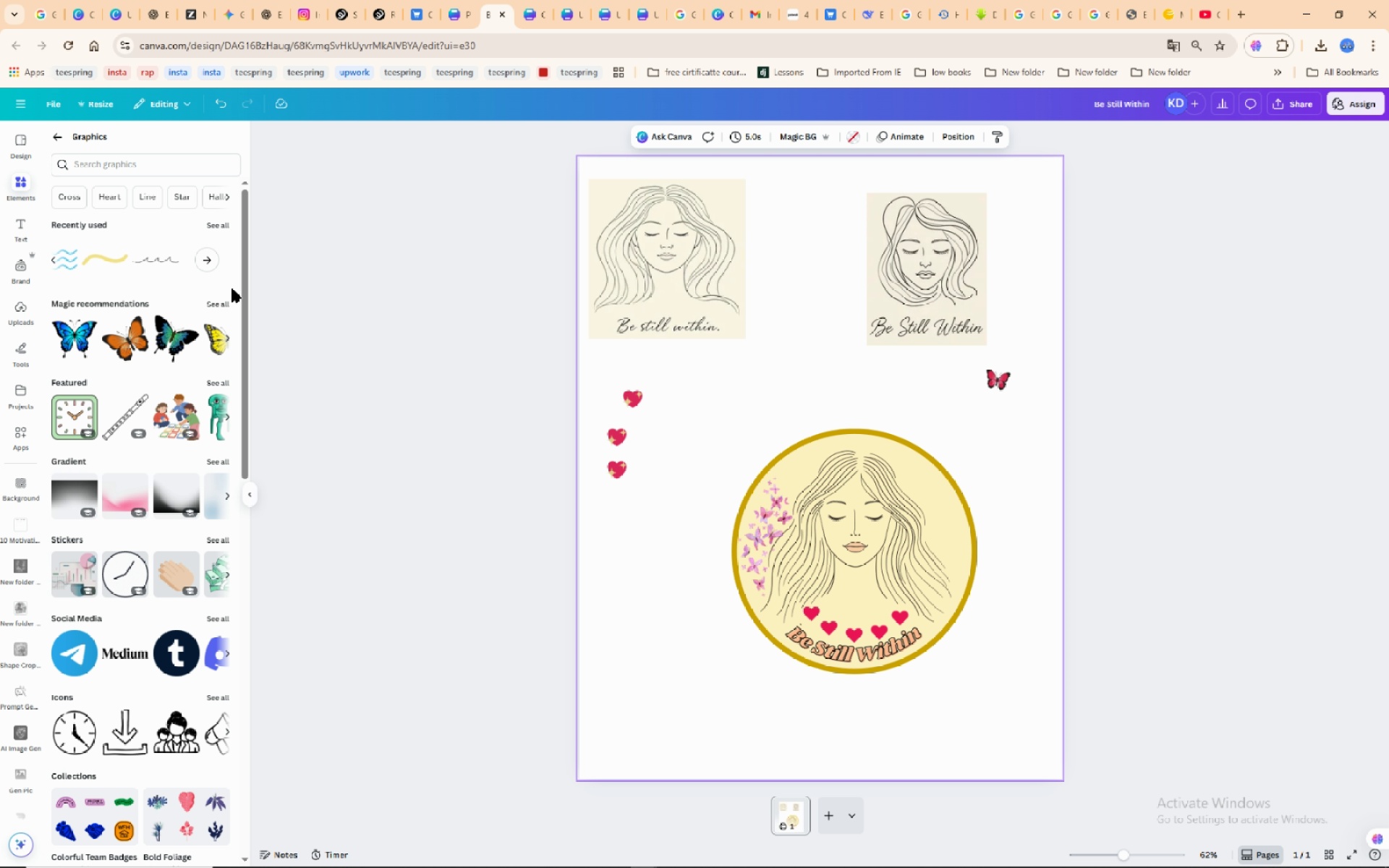 
left_click([212, 262])
 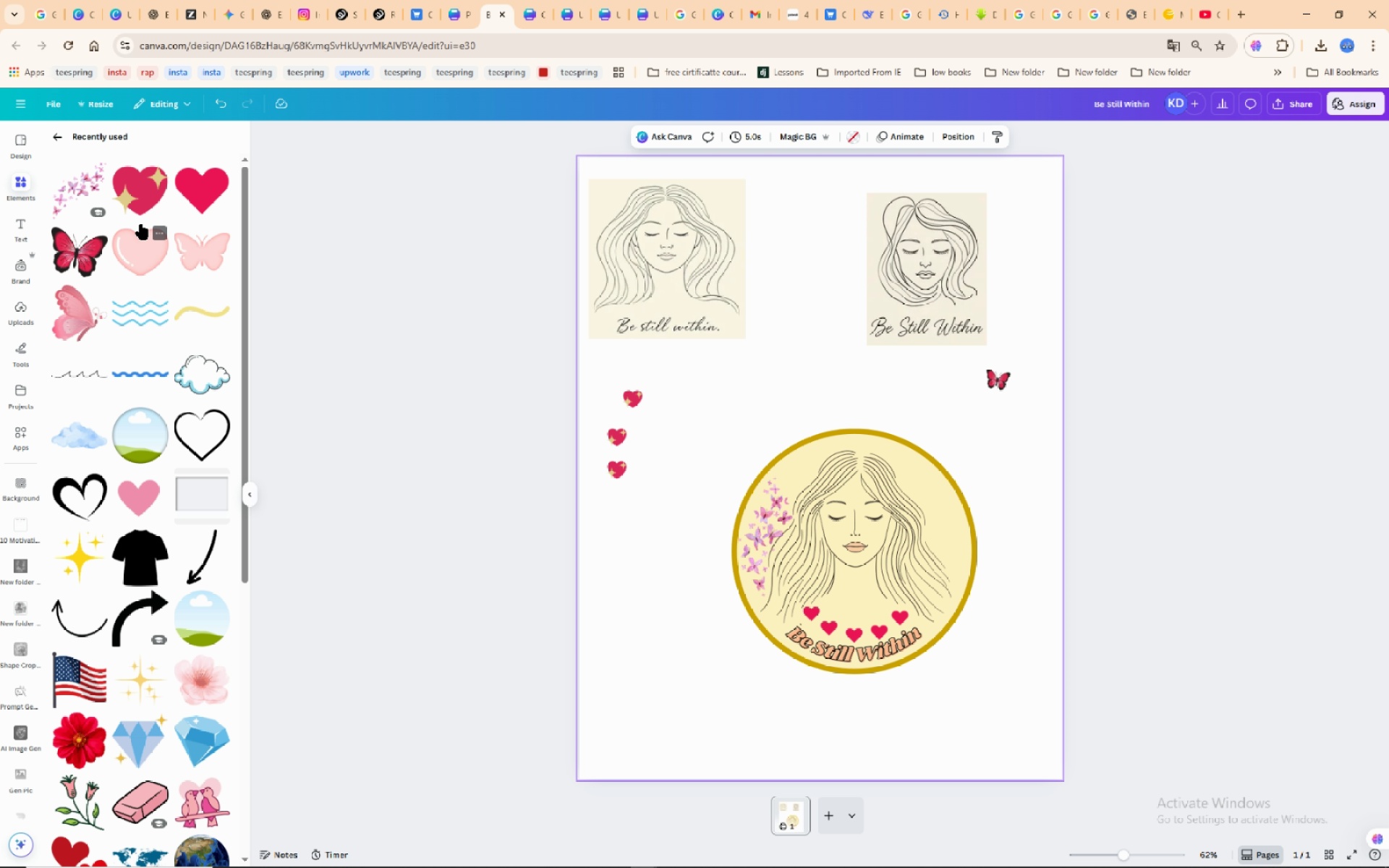 
wait(6.7)
 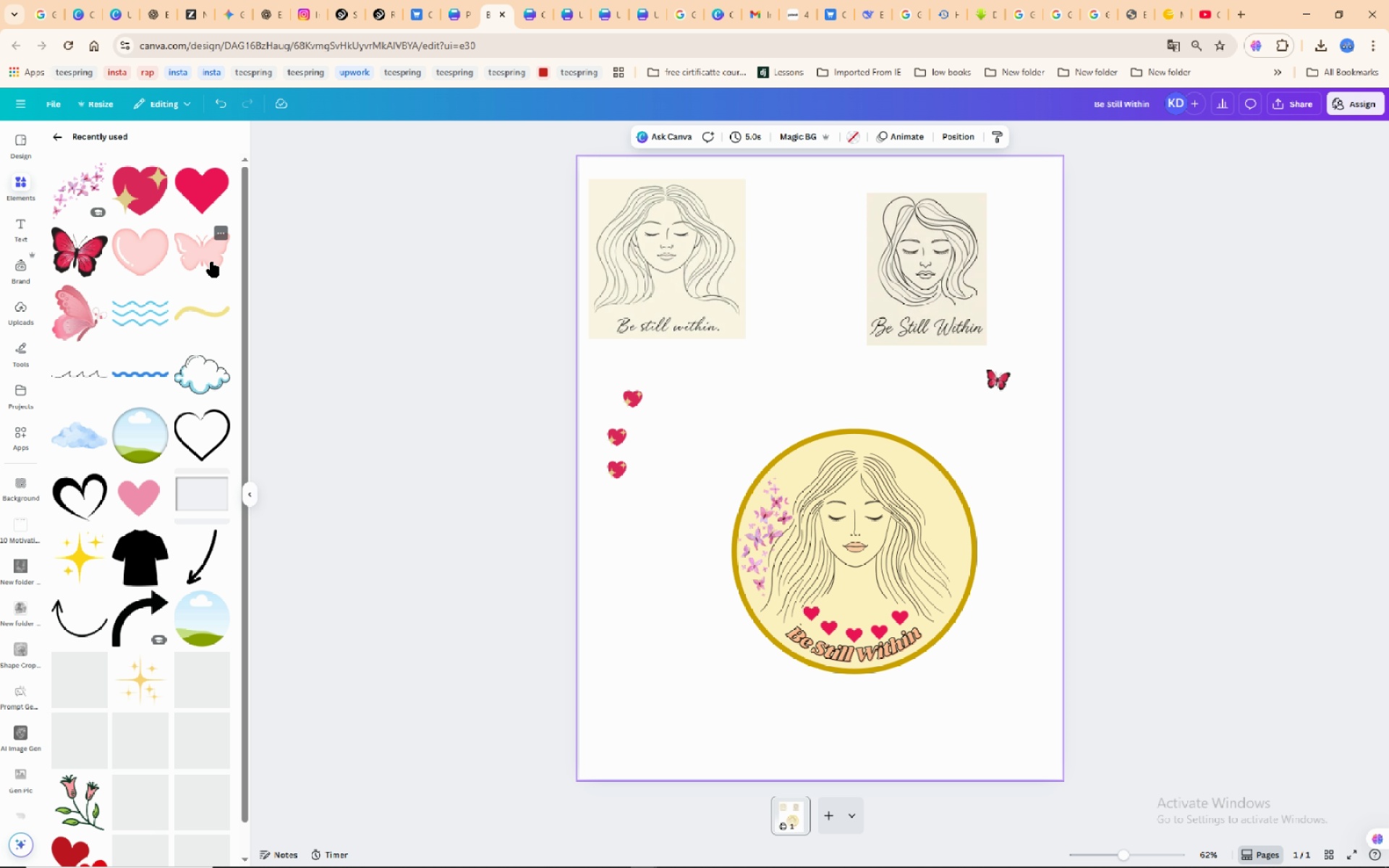 
left_click([64, 185])
 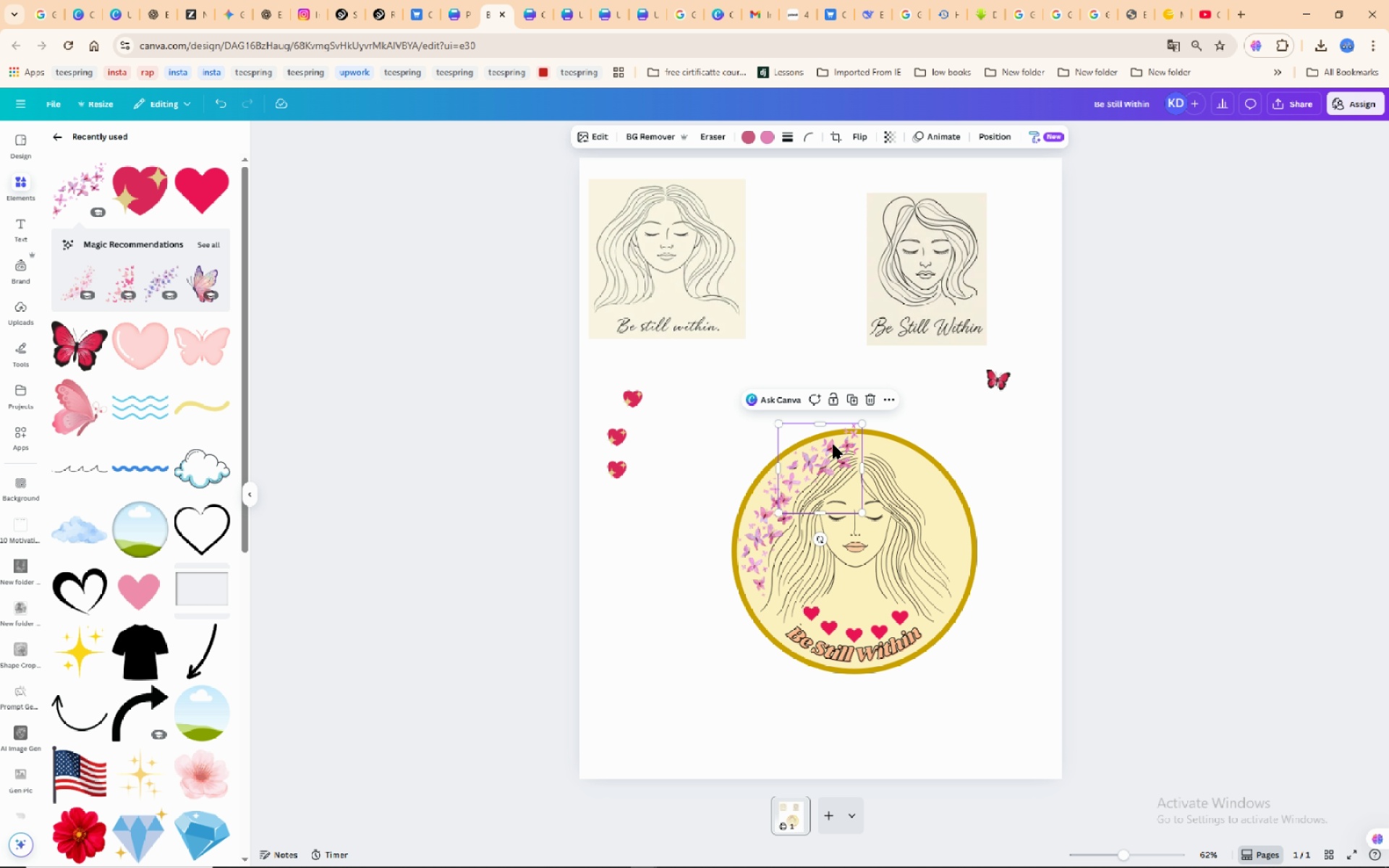 
left_click_drag(start_coordinate=[833, 445], to_coordinate=[836, 452])
 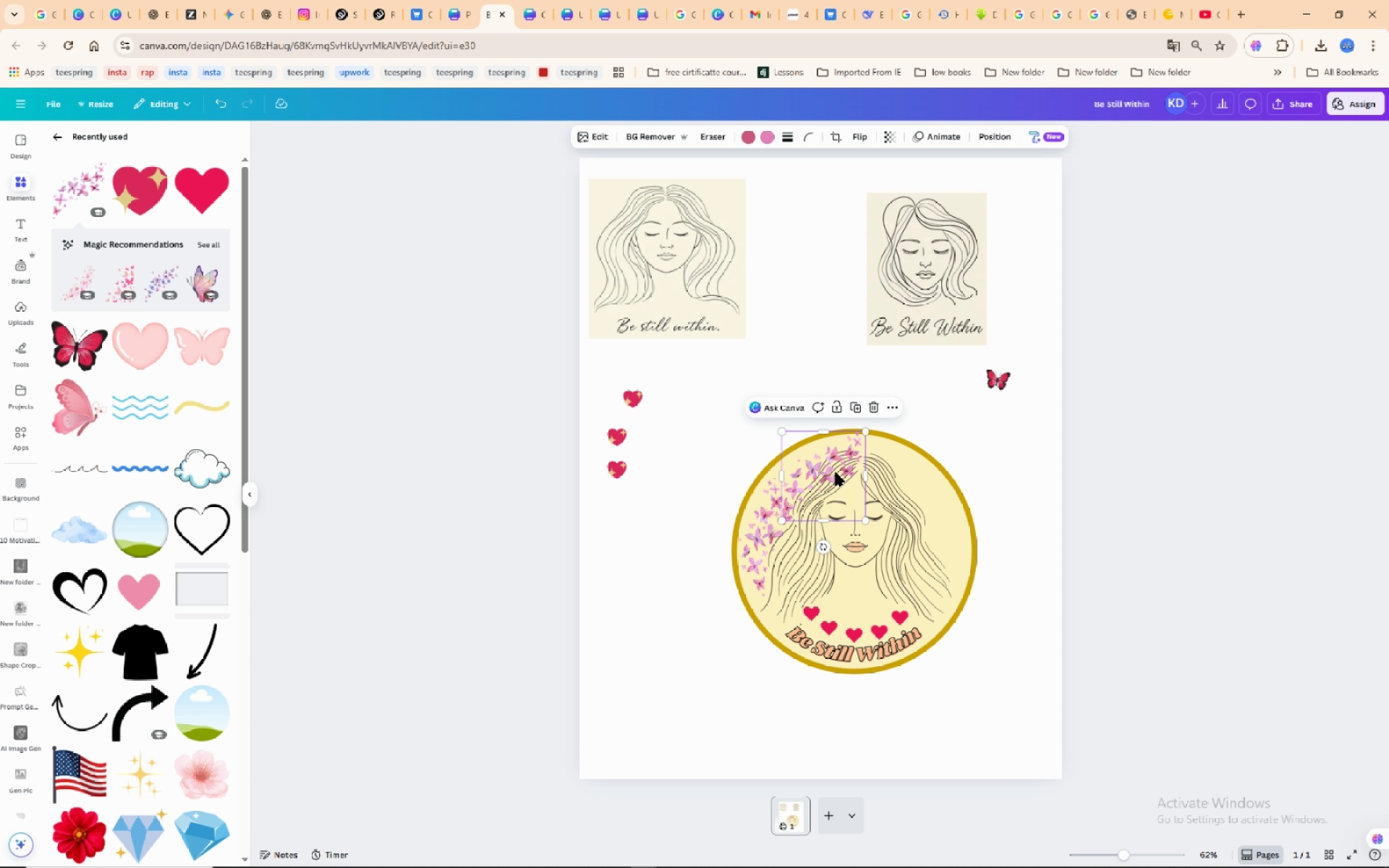 
left_click_drag(start_coordinate=[836, 472], to_coordinate=[952, 529])
 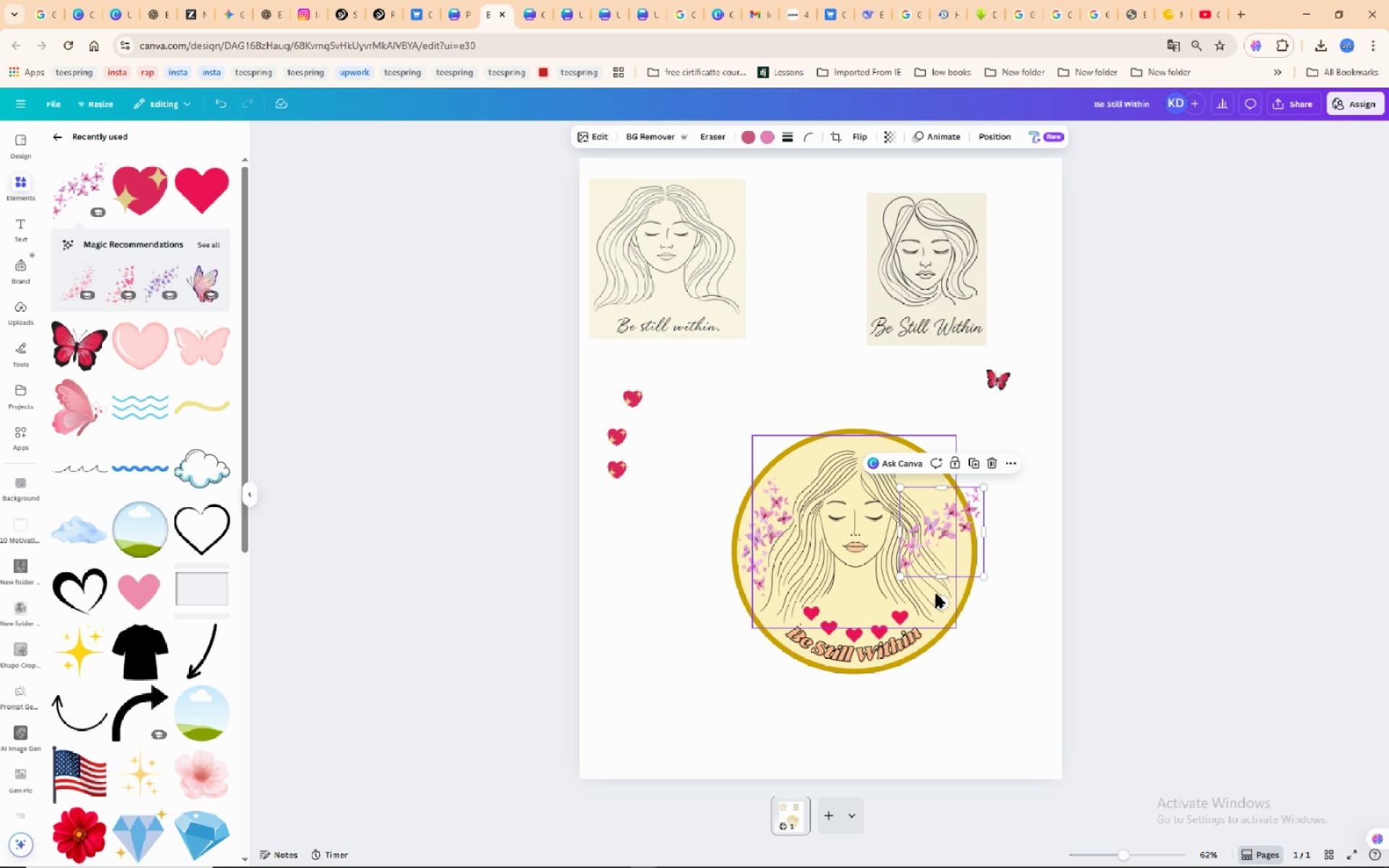 
left_click_drag(start_coordinate=[942, 603], to_coordinate=[896, 511])
 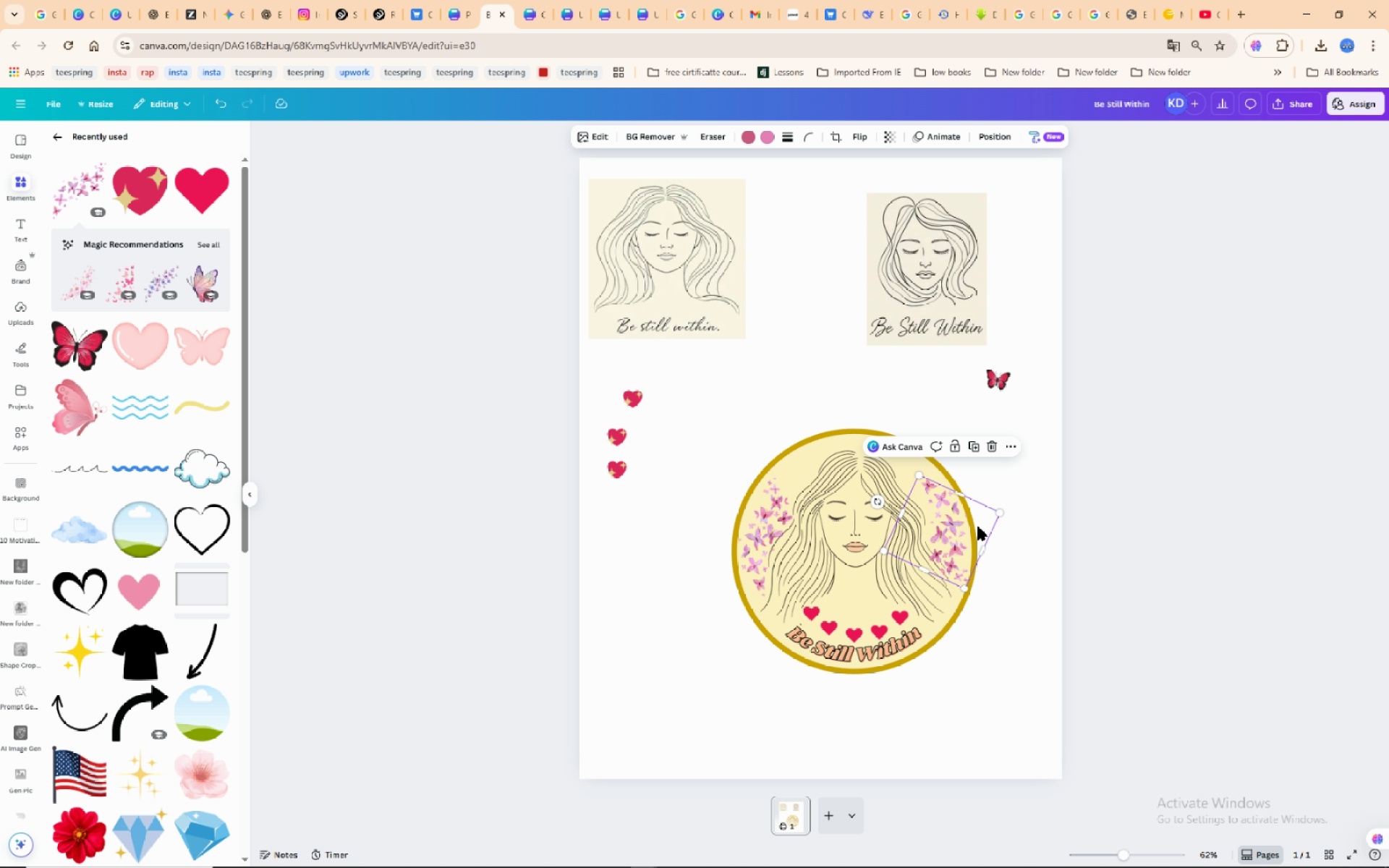 
left_click_drag(start_coordinate=[982, 527], to_coordinate=[959, 497])
 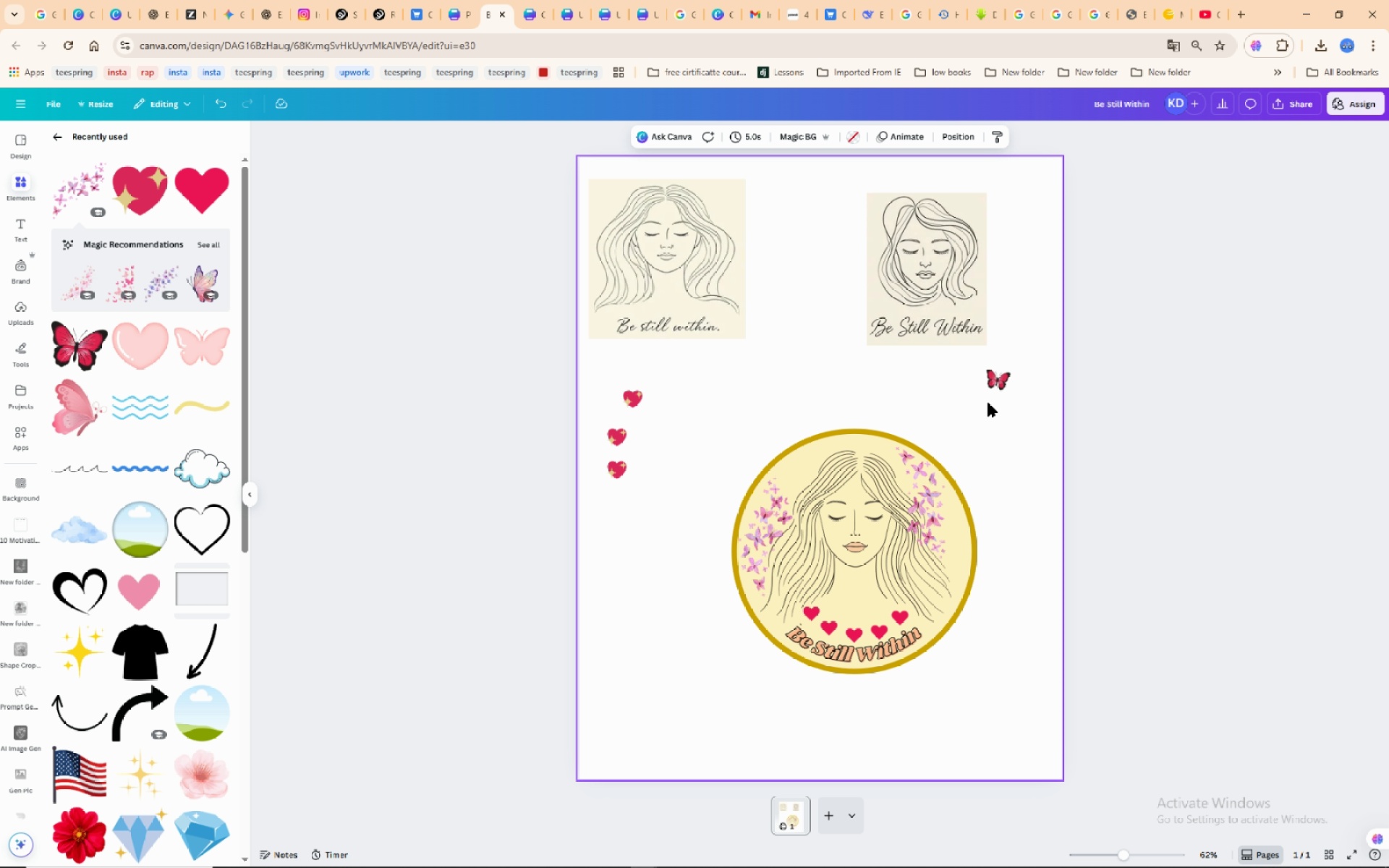 
left_click([993, 376])
 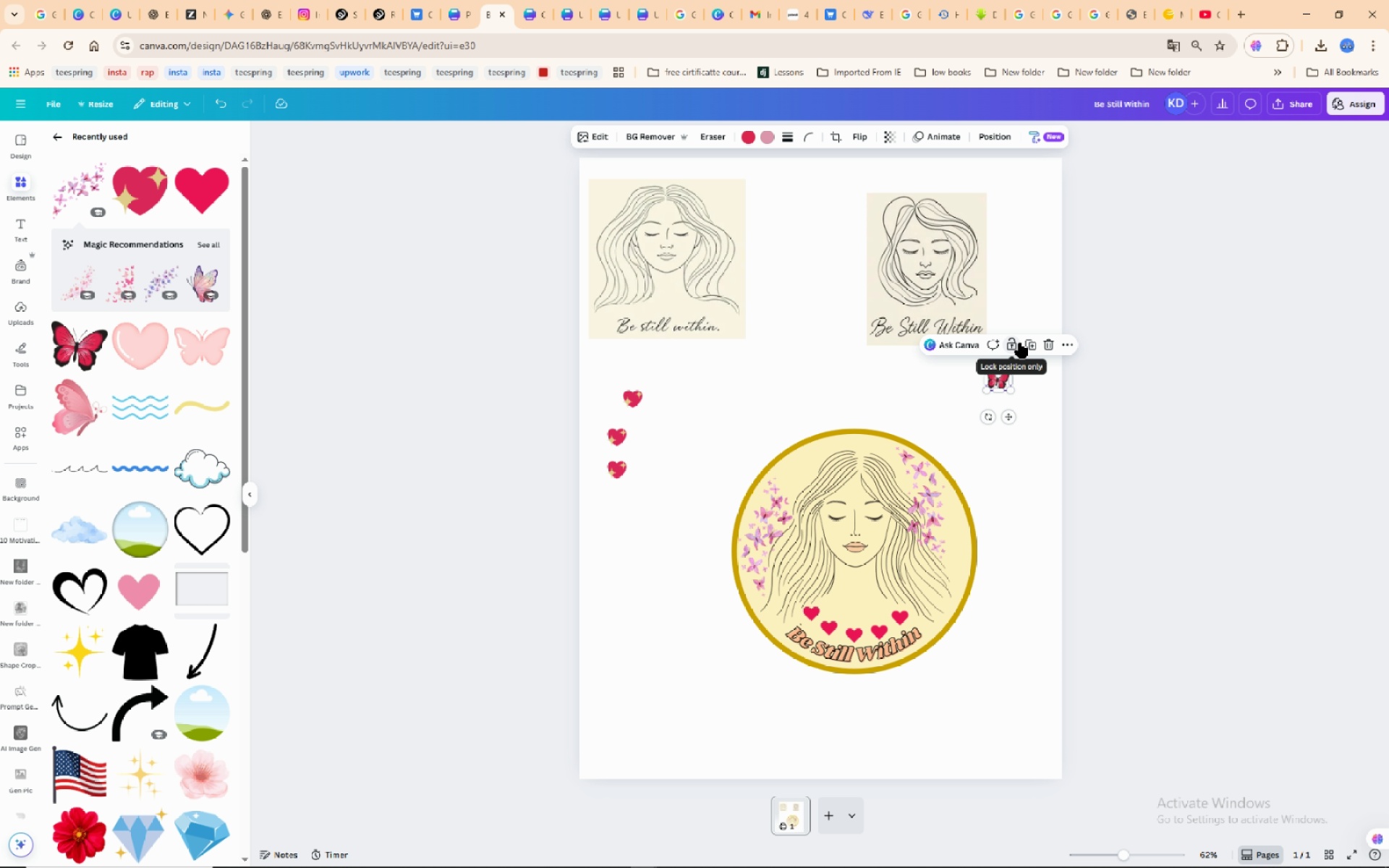 
left_click([1032, 341])
 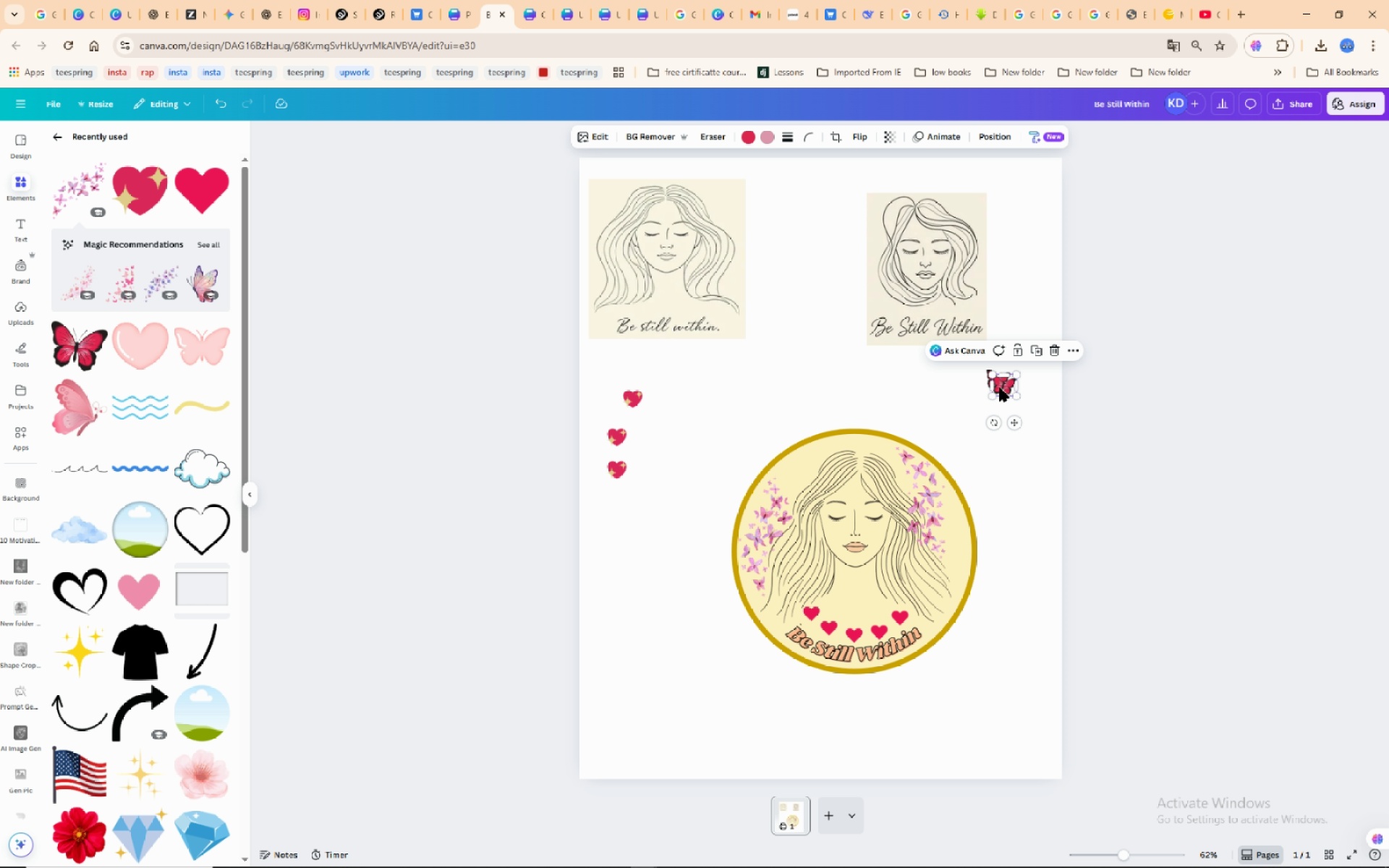 
left_click_drag(start_coordinate=[999, 387], to_coordinate=[806, 456])
 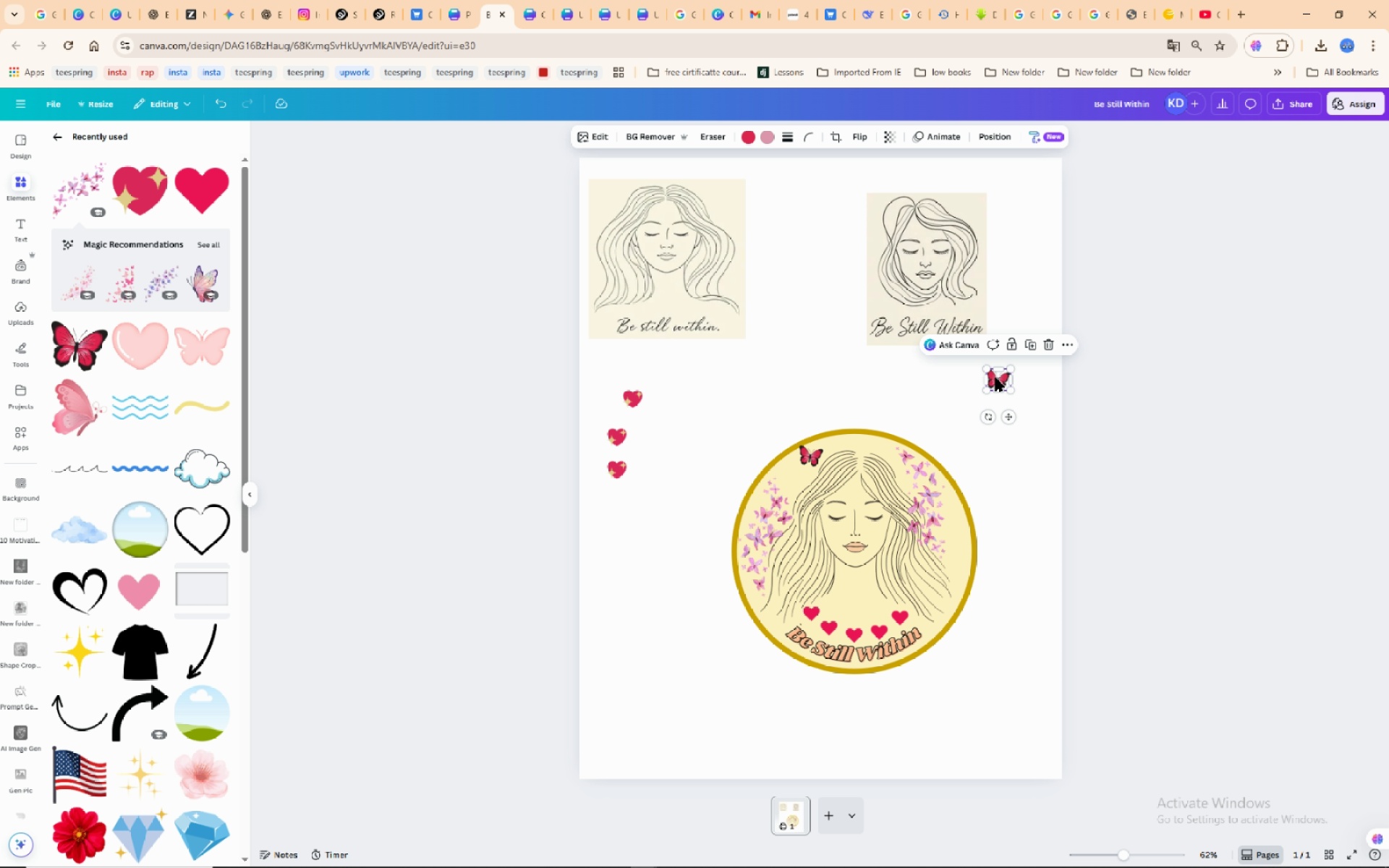 
left_click_drag(start_coordinate=[999, 375], to_coordinate=[954, 582])
 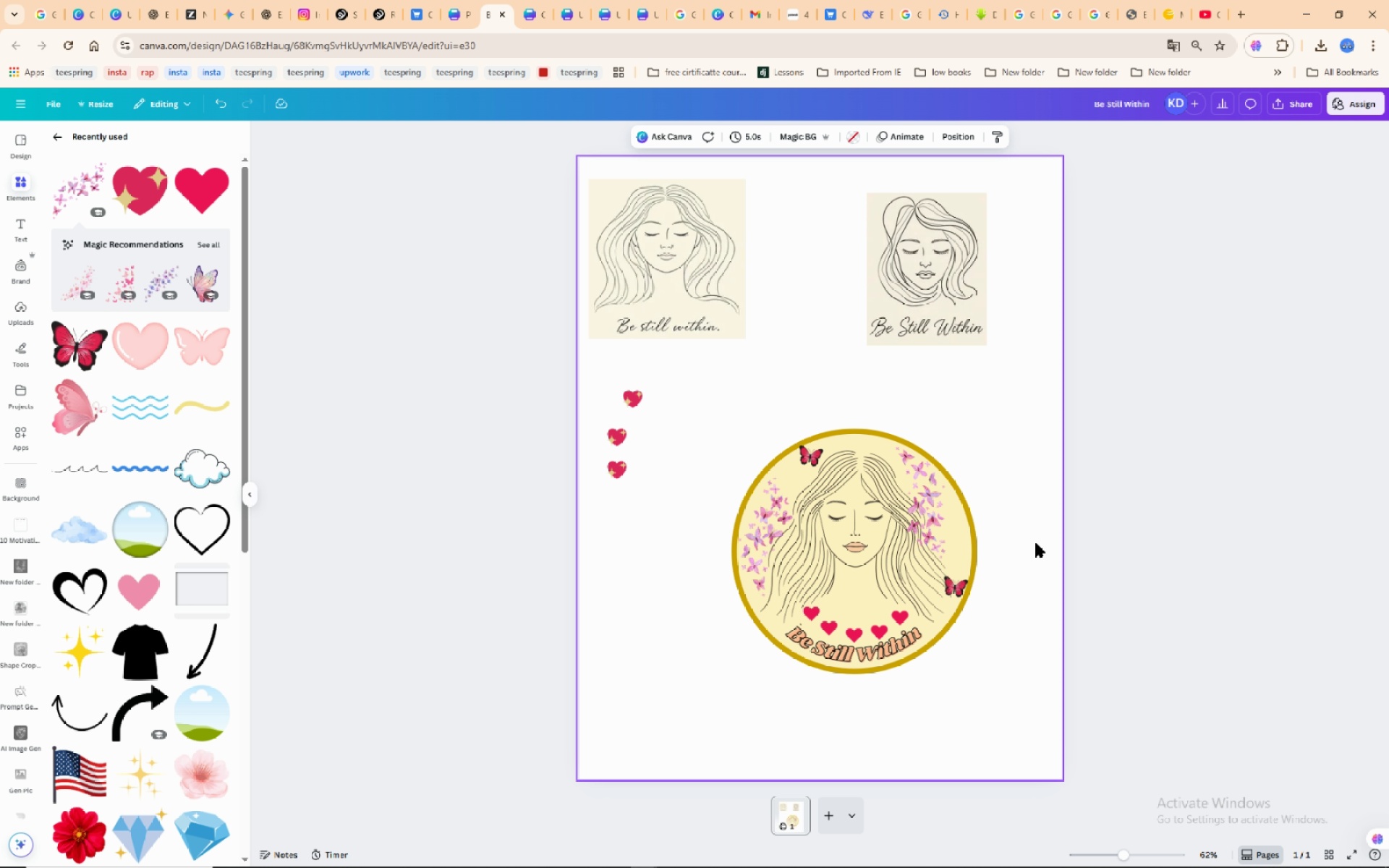 
wait(9.11)
 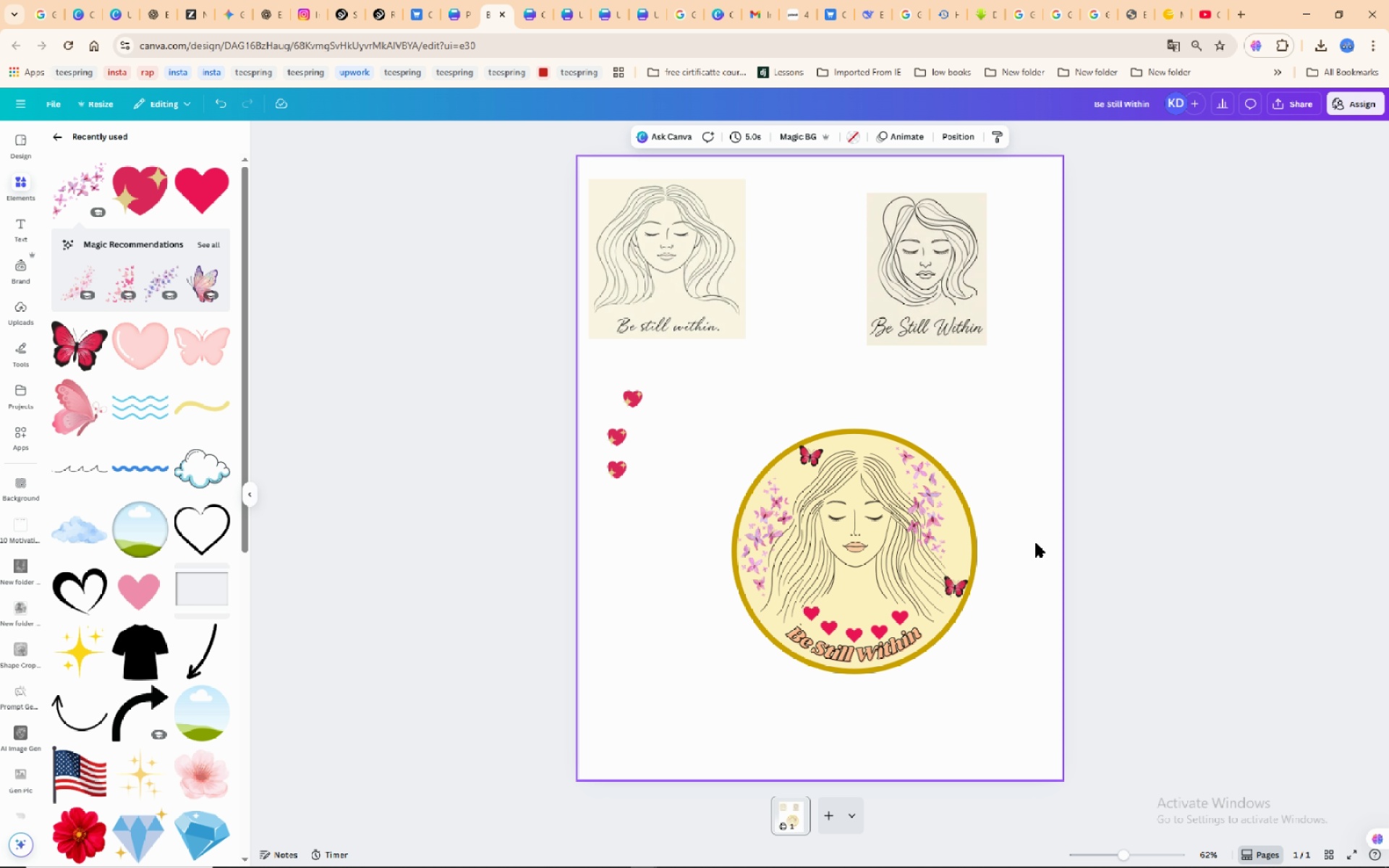 
left_click([817, 459])
 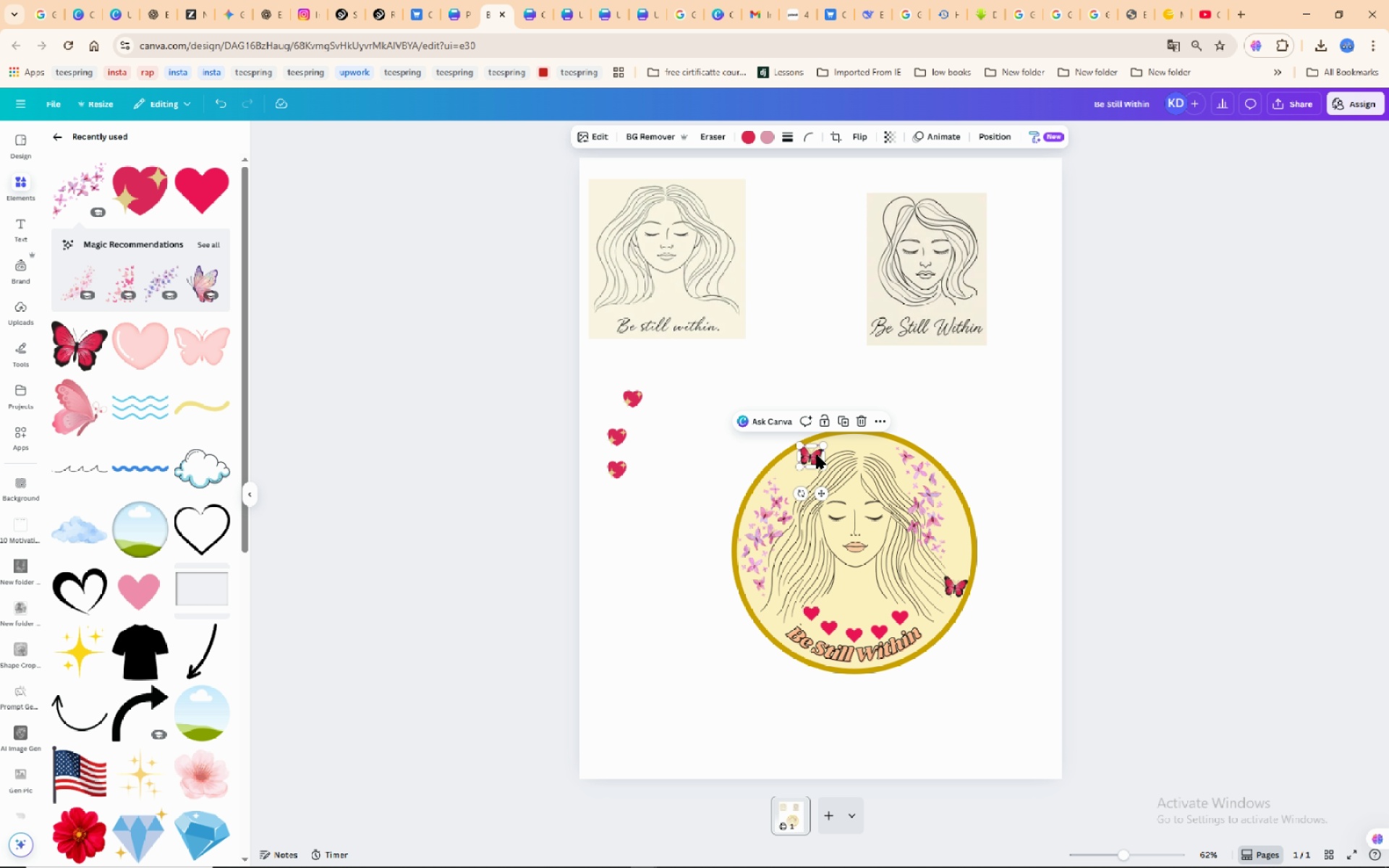 
left_click([815, 448])
 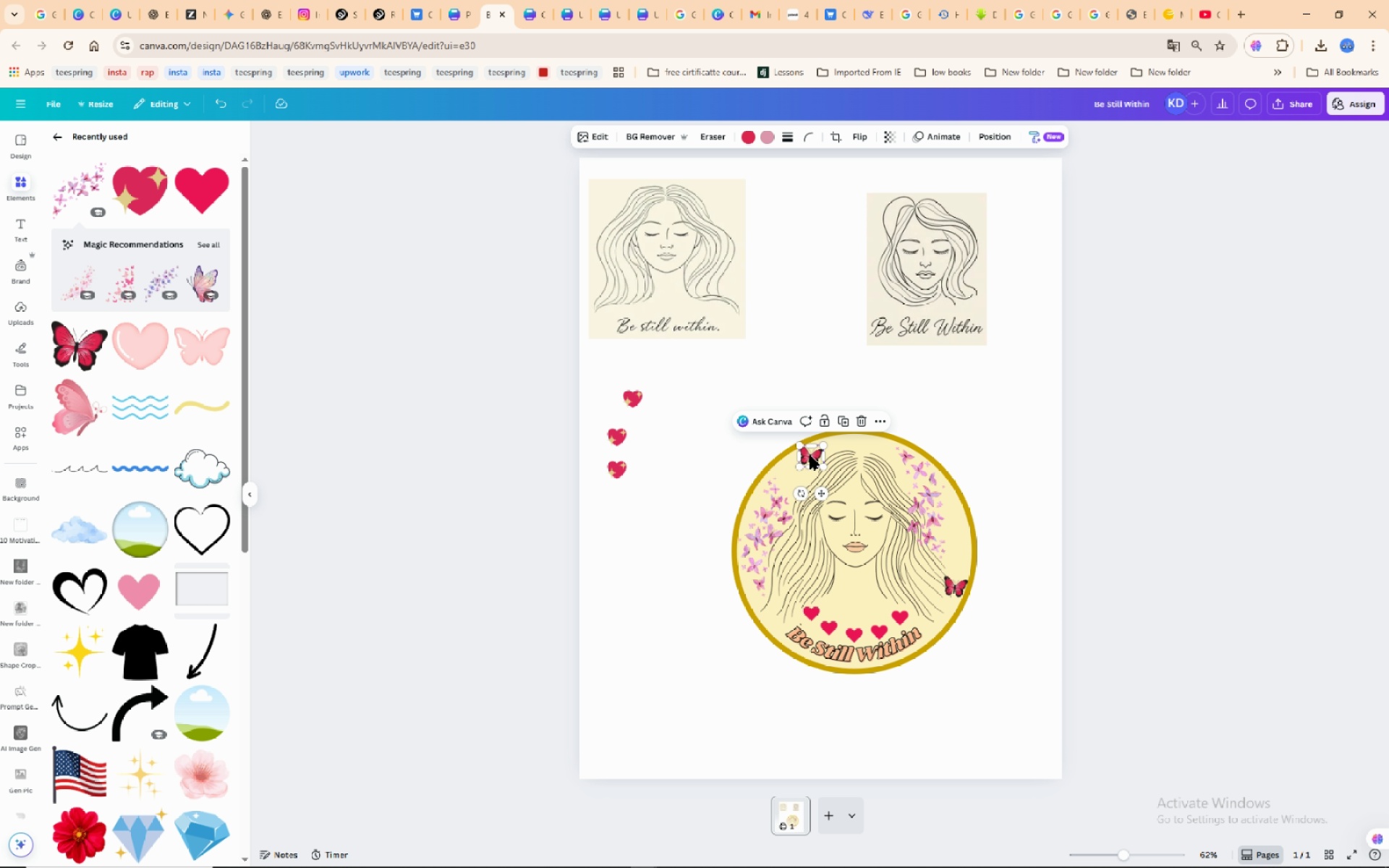 
left_click_drag(start_coordinate=[813, 456], to_coordinate=[791, 477])
 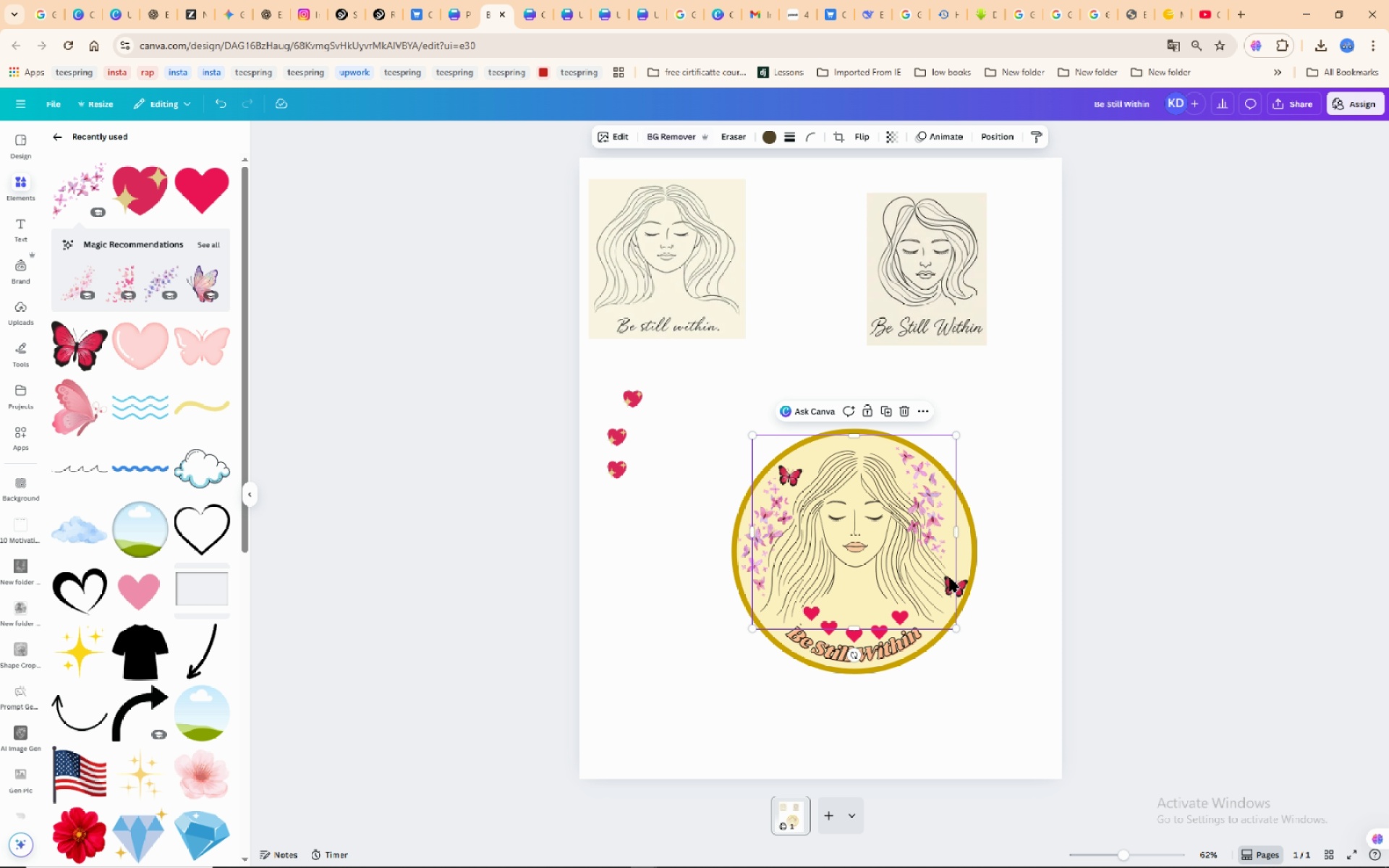 
left_click([950, 578])
 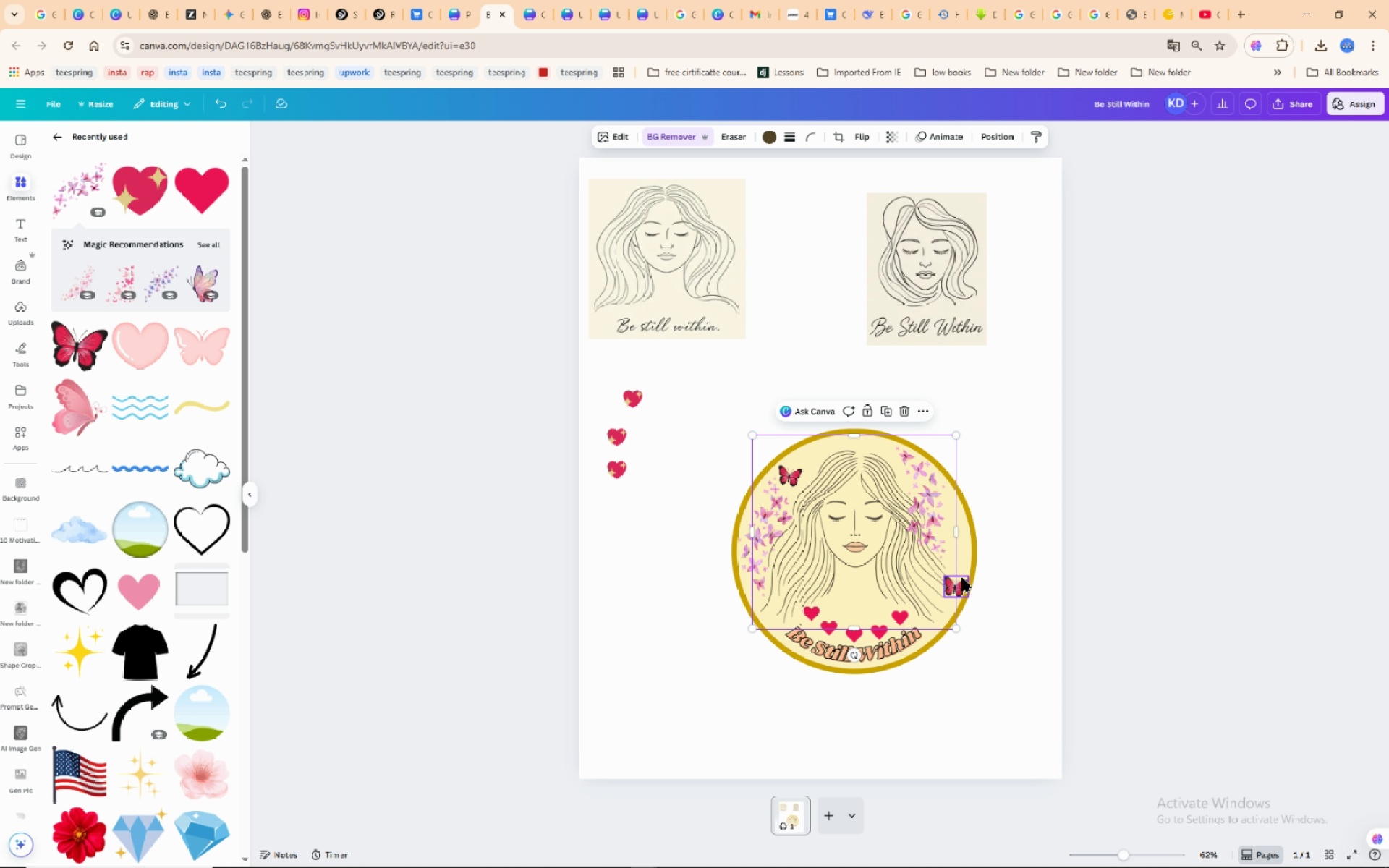 
left_click([962, 578])
 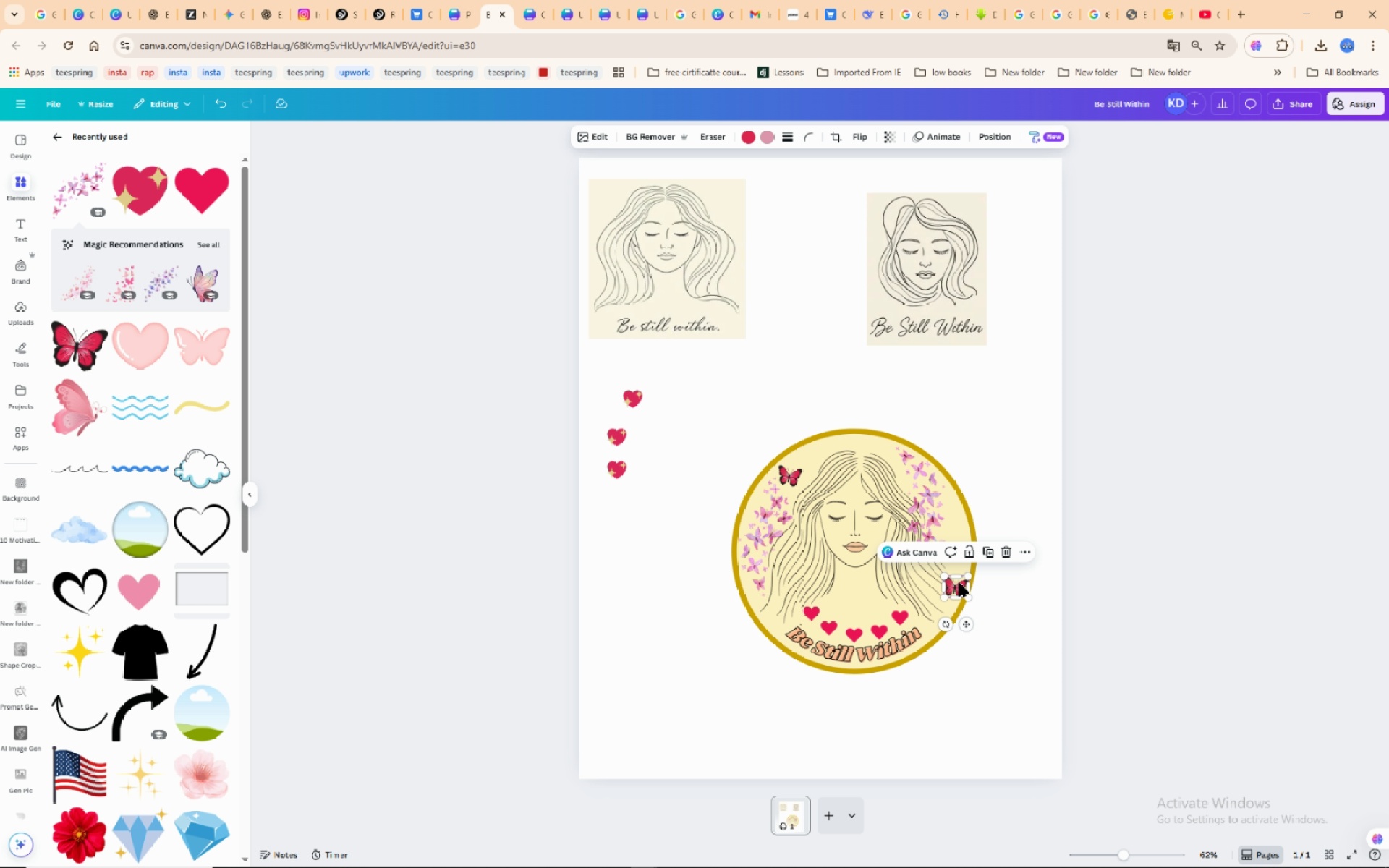 
left_click_drag(start_coordinate=[959, 584], to_coordinate=[961, 567])
 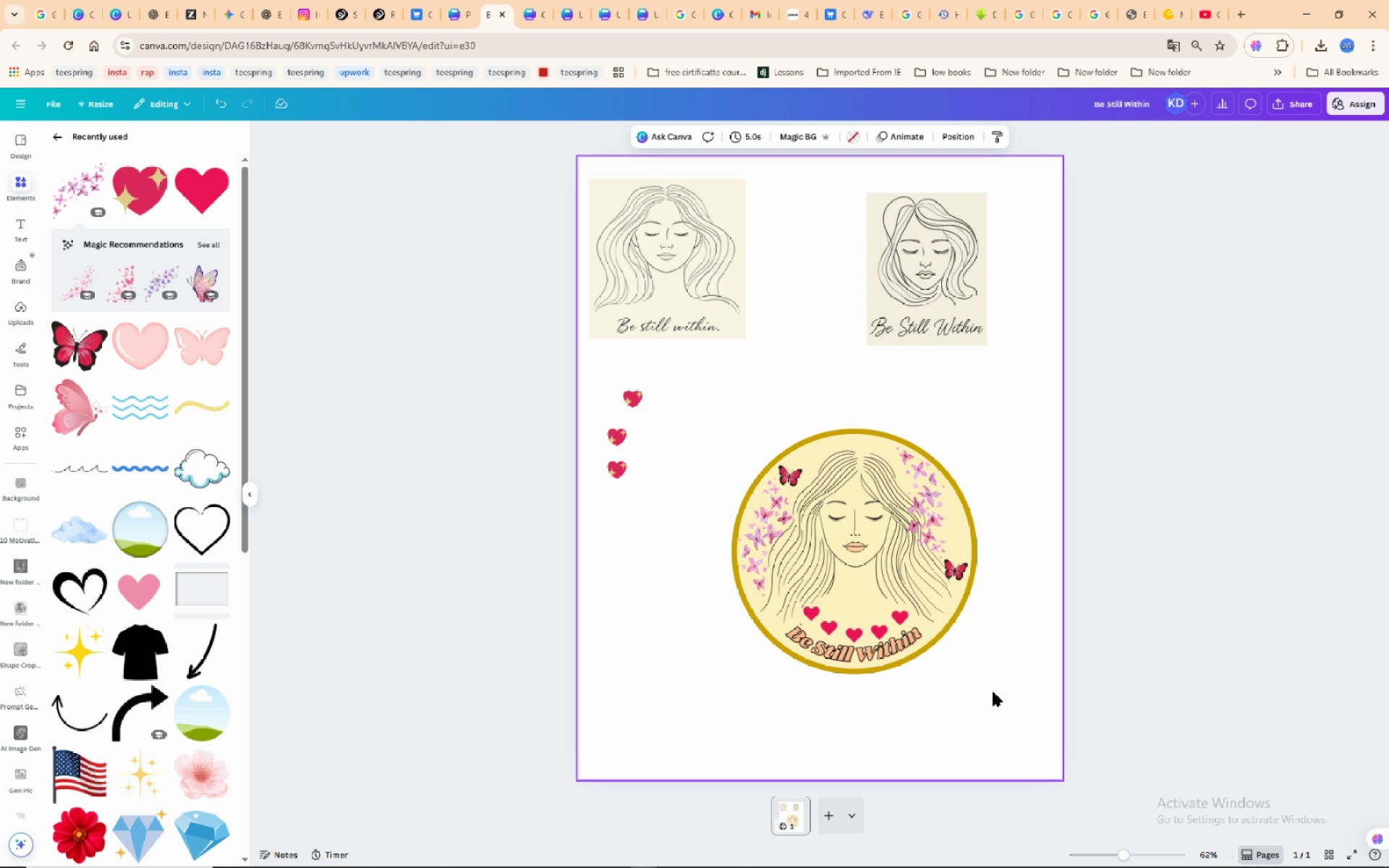 
wait(8.94)
 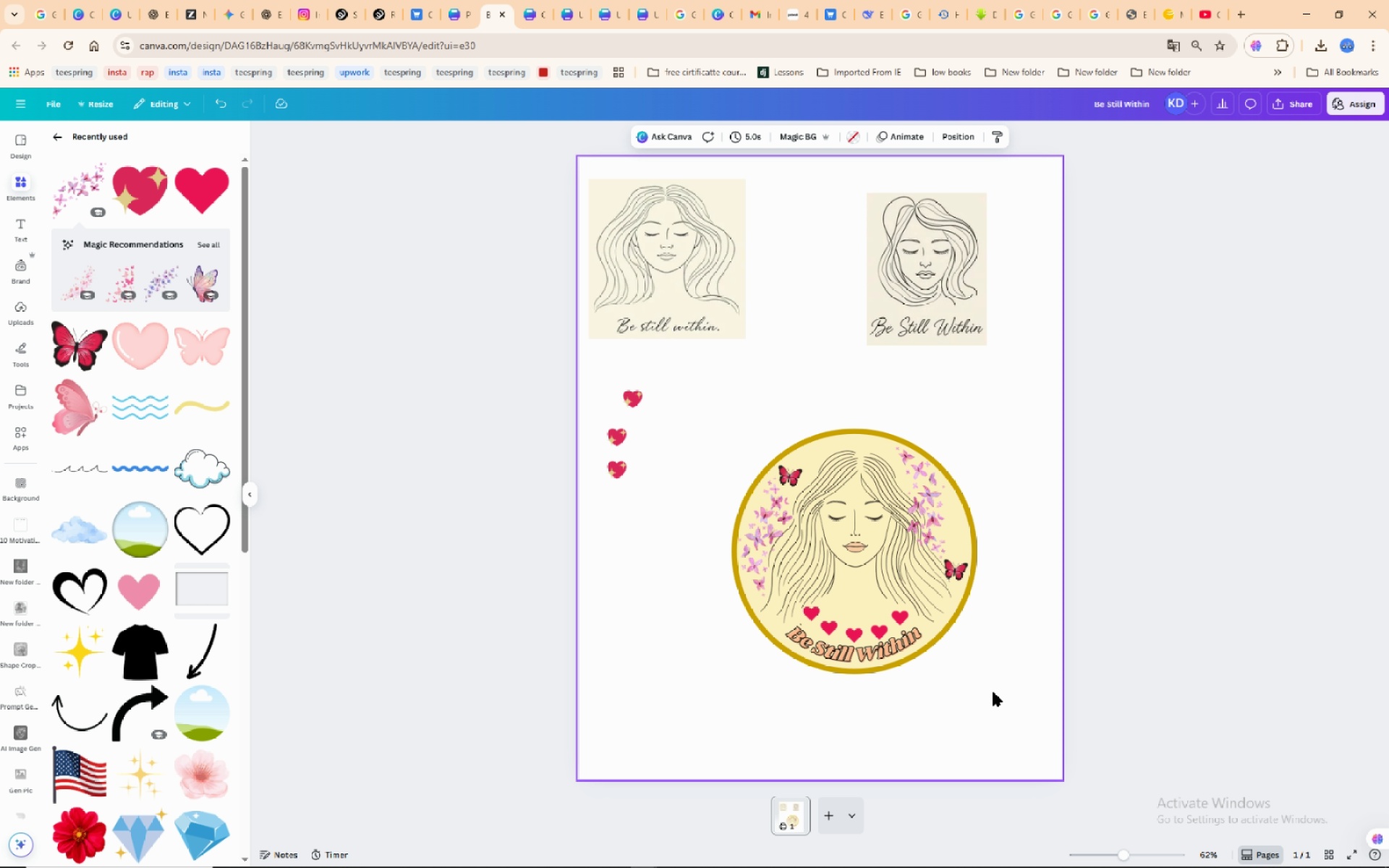 
left_click_drag(start_coordinate=[959, 571], to_coordinate=[943, 606])
 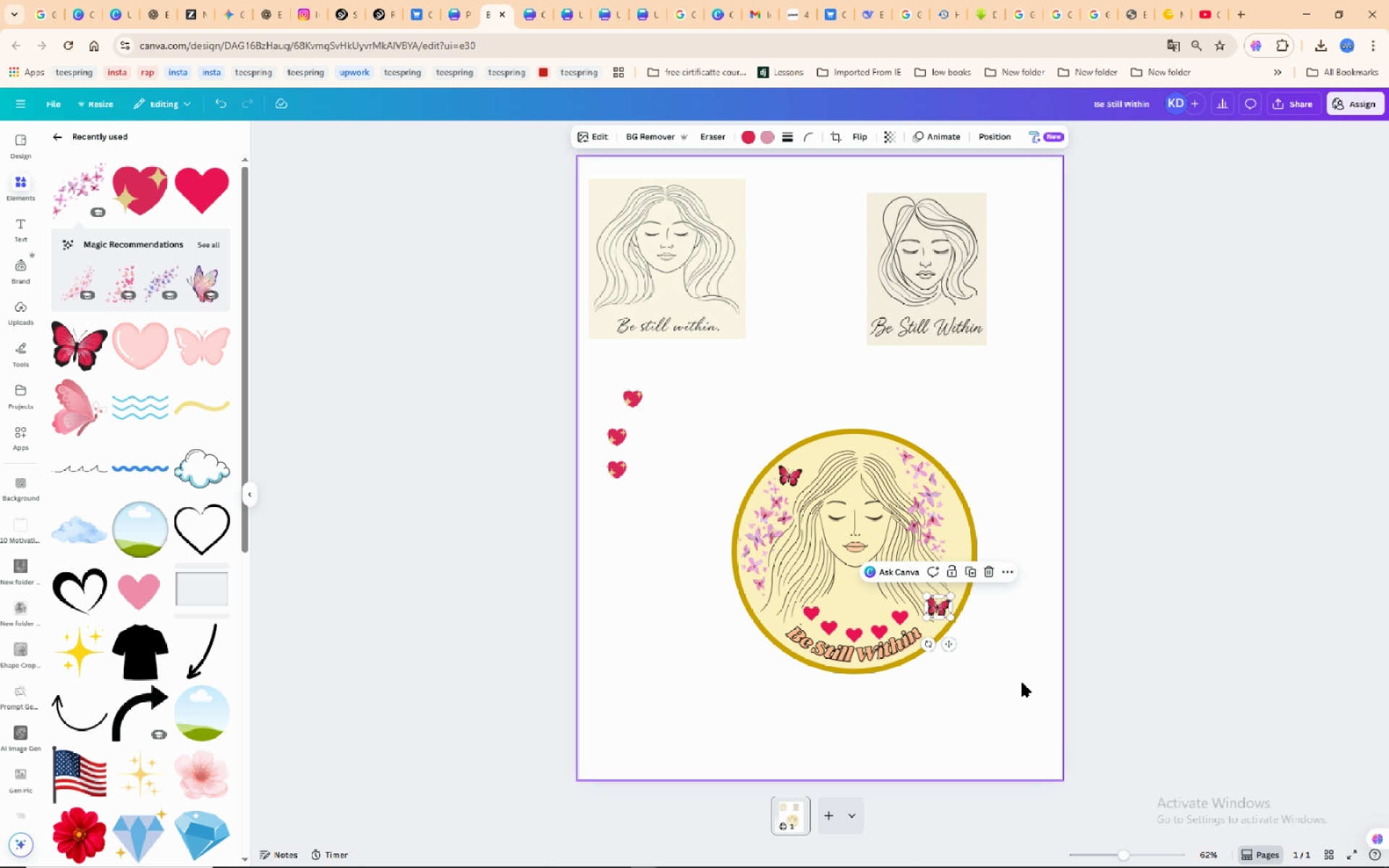 
left_click([1021, 683])
 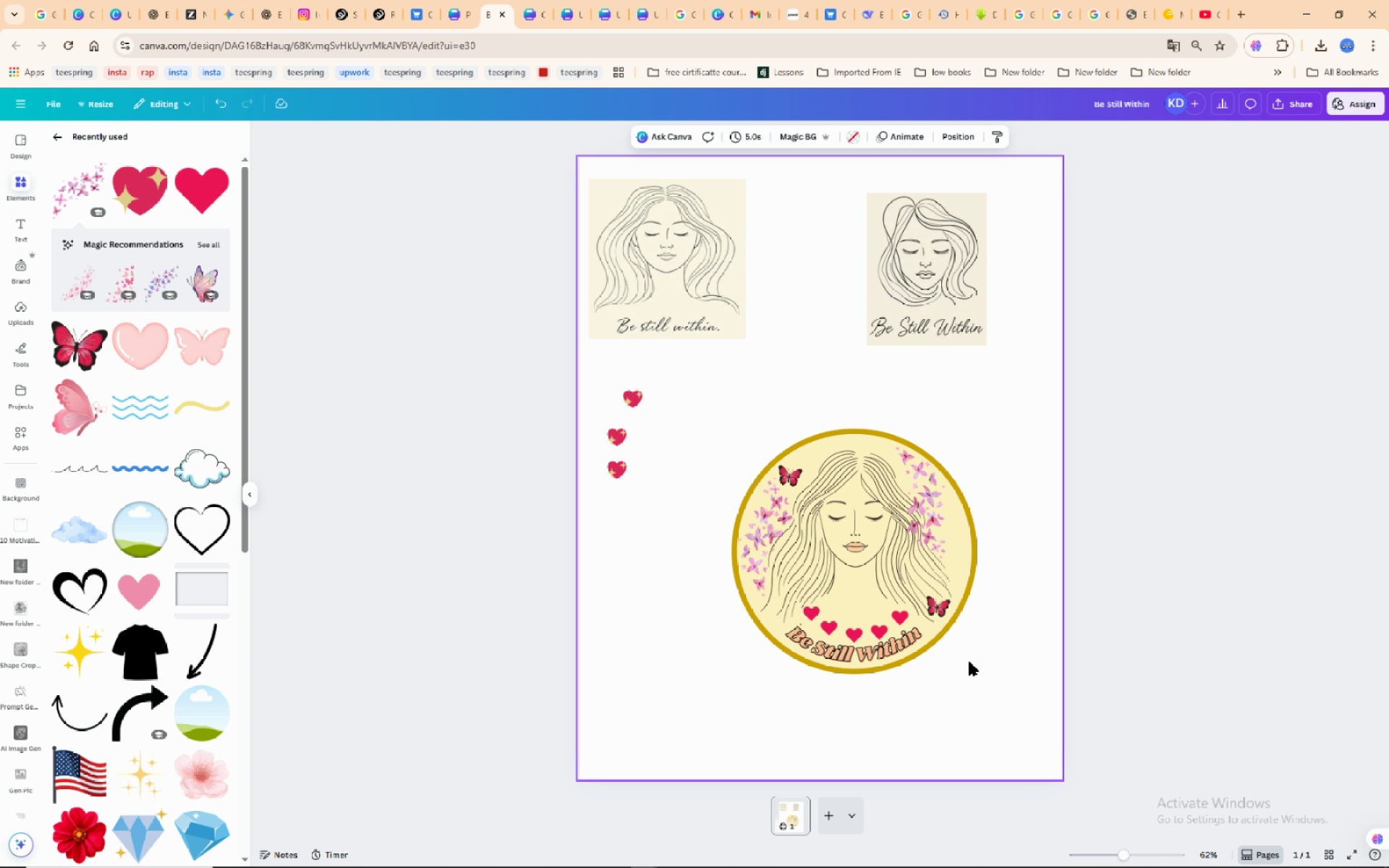 
wait(7.2)
 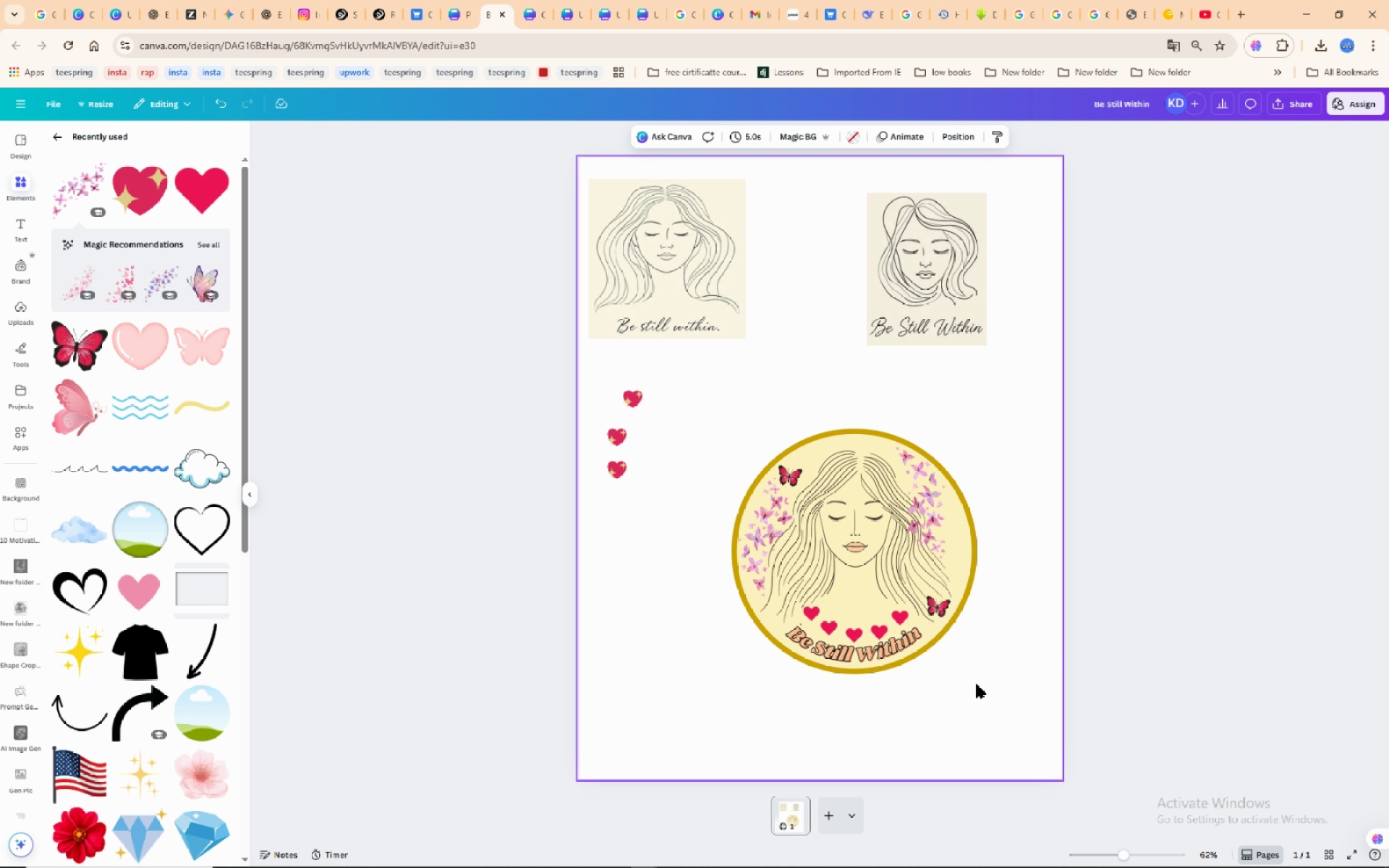 
left_click_drag(start_coordinate=[671, 367], to_coordinate=[570, 525])
 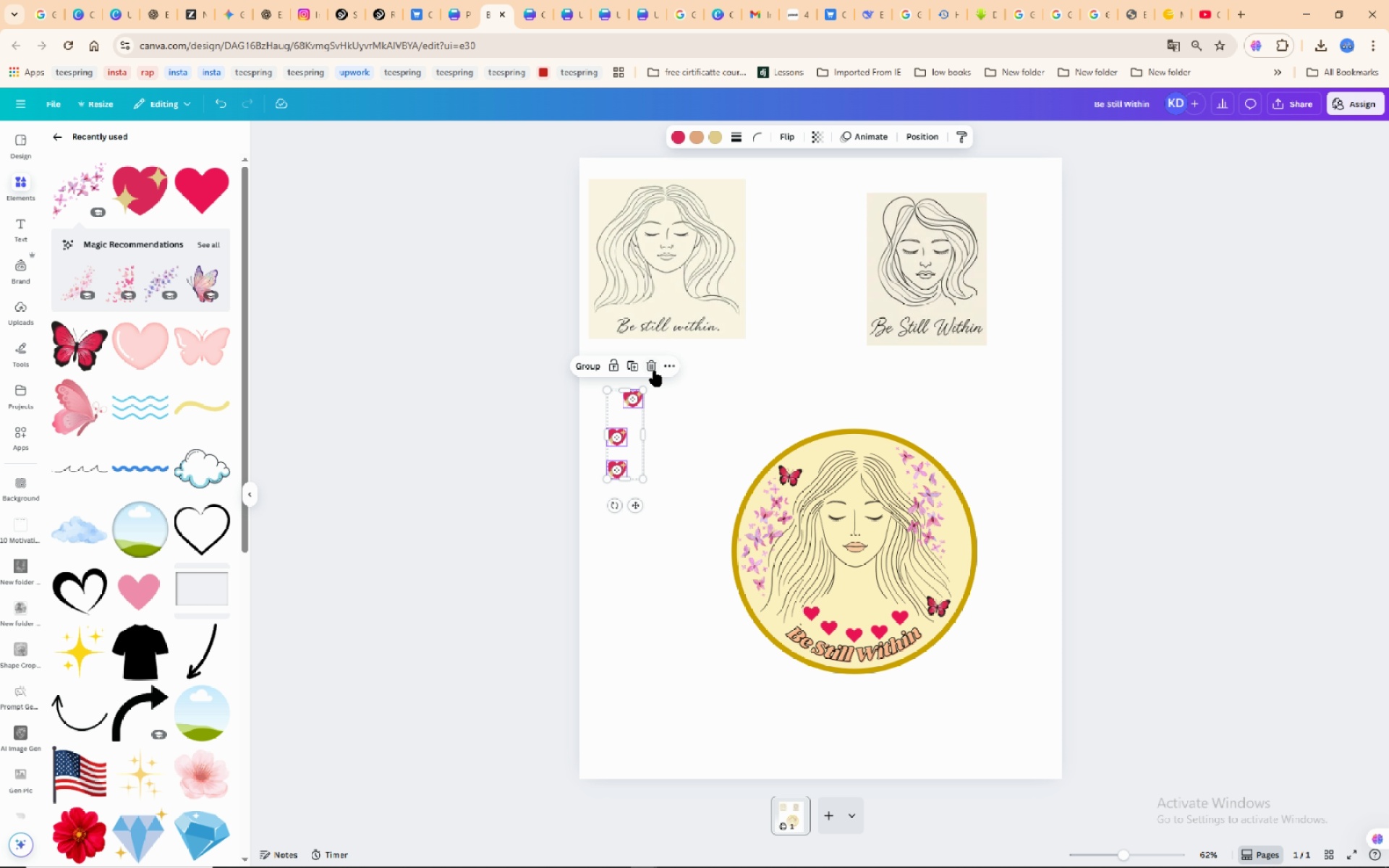 
left_click([655, 367])
 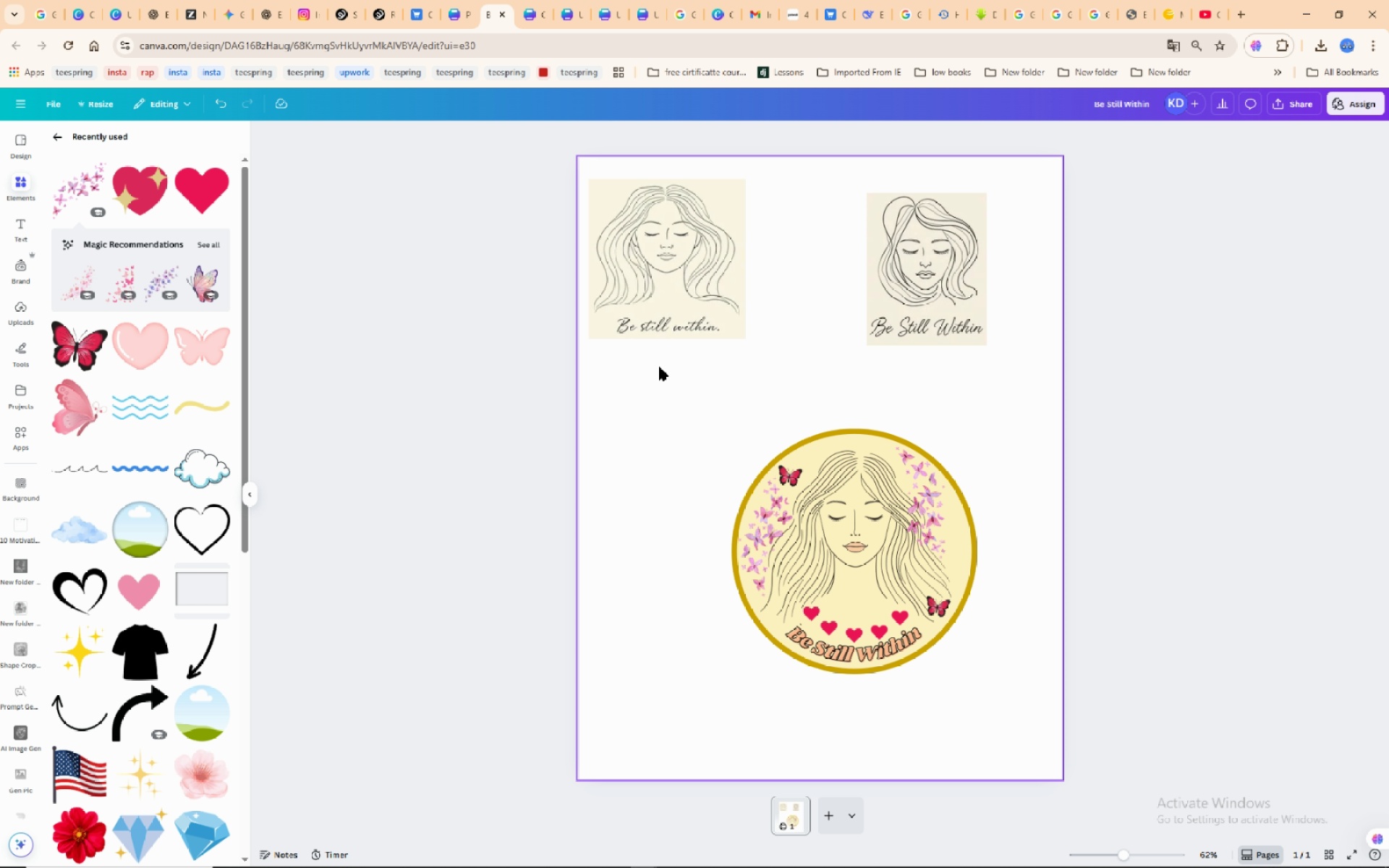 
left_click([920, 252])
 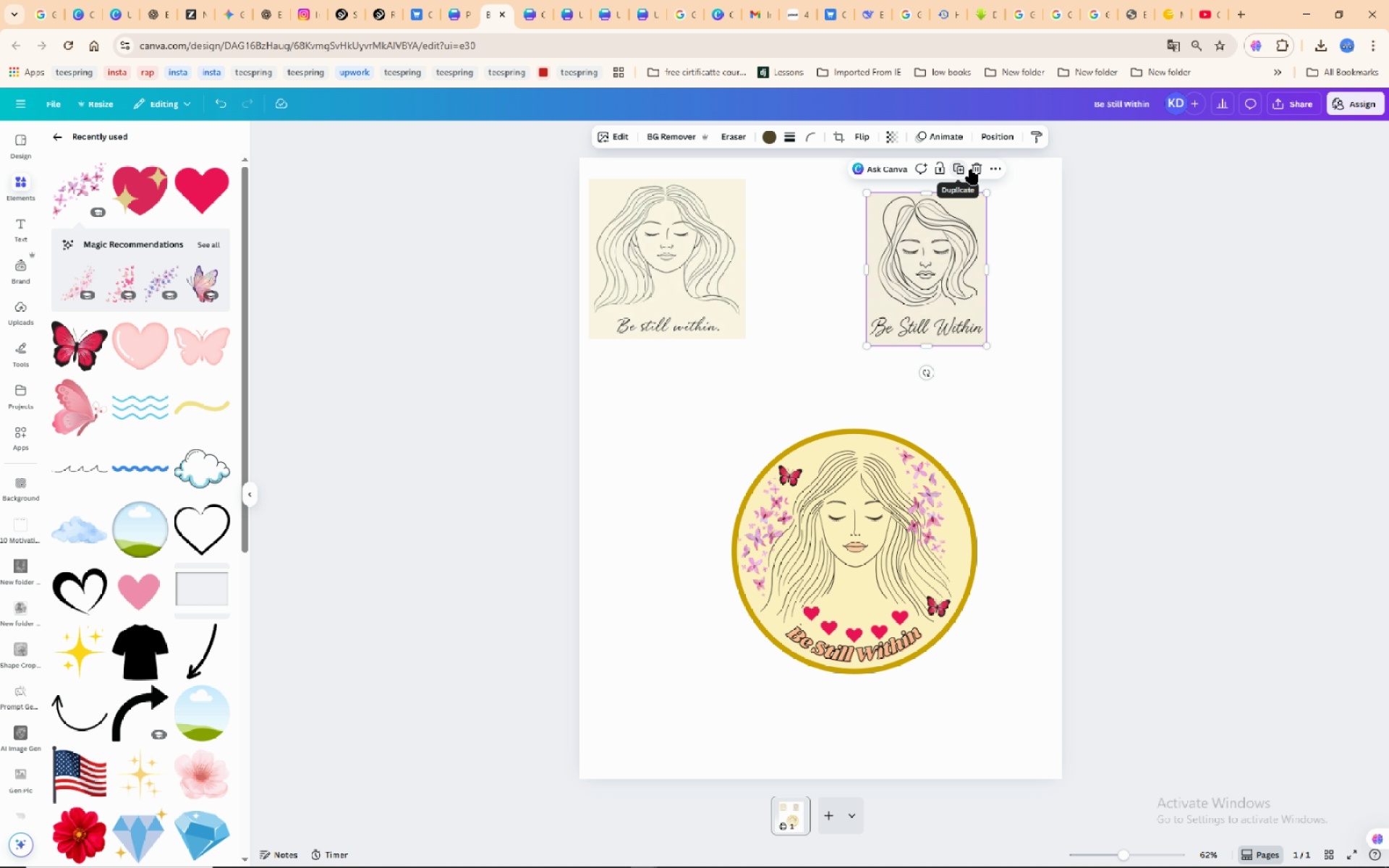 
left_click([978, 166])
 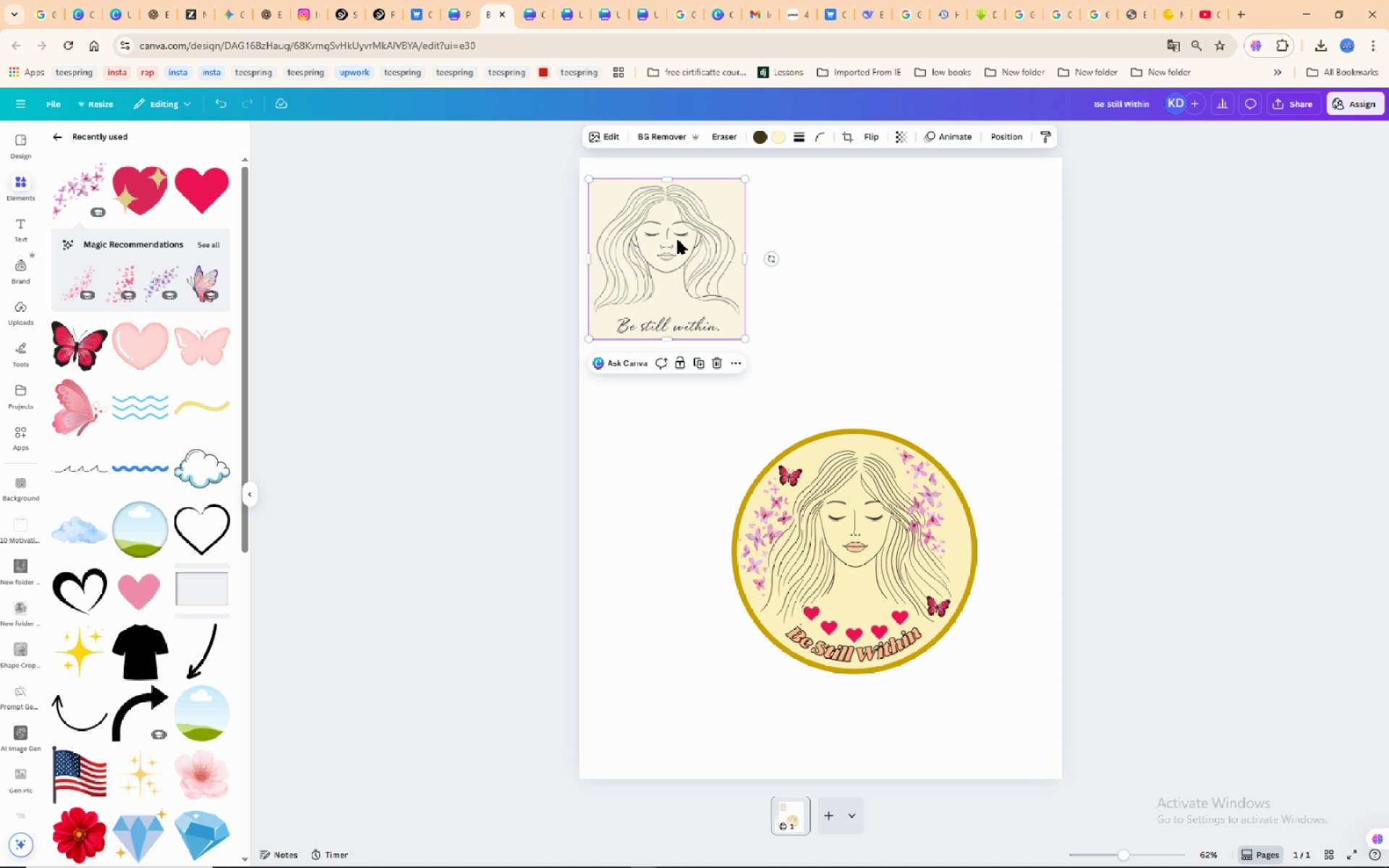 
left_click([679, 241])
 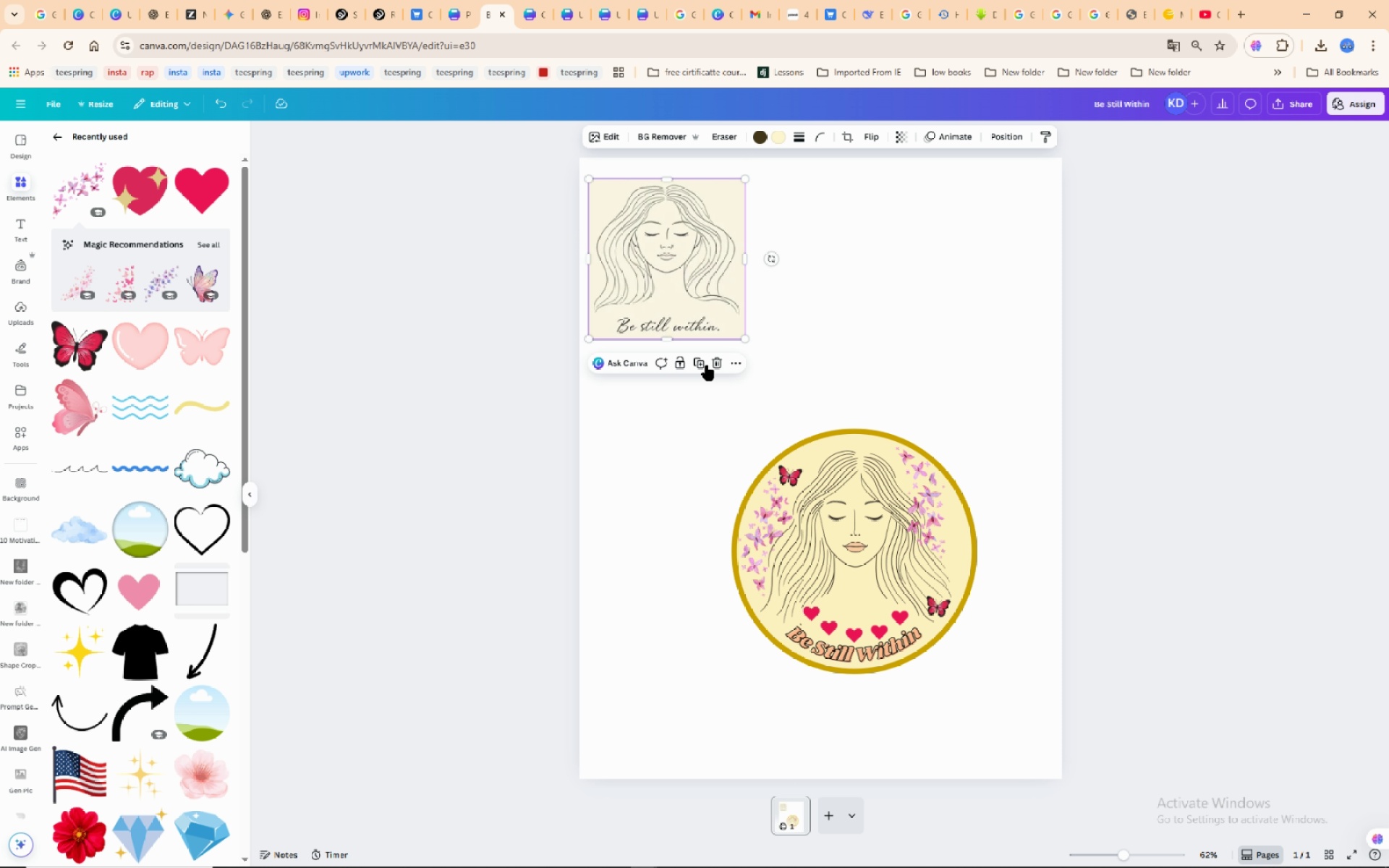 
left_click([720, 366])
 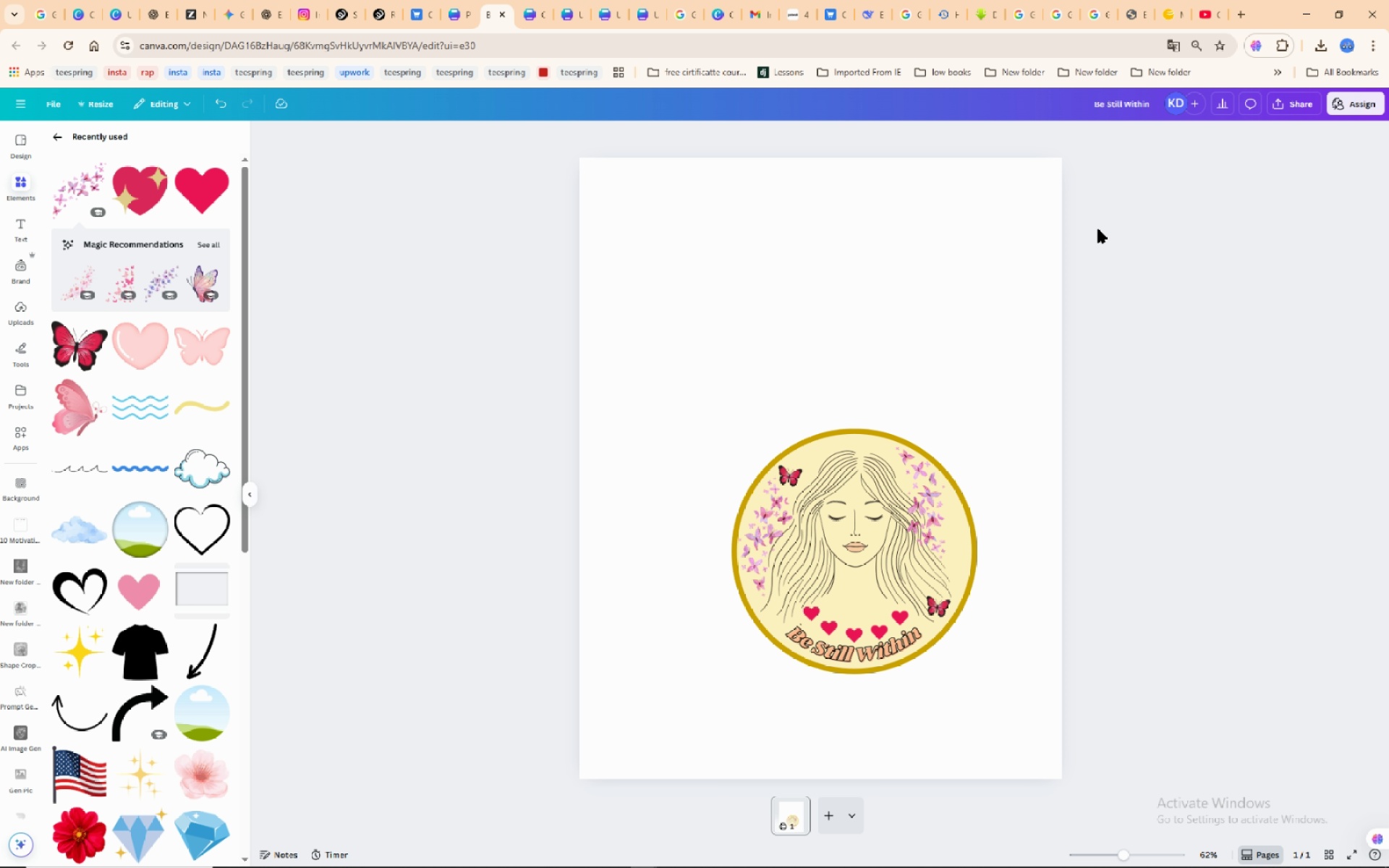 
left_click_drag(start_coordinate=[1056, 264], to_coordinate=[645, 753])
 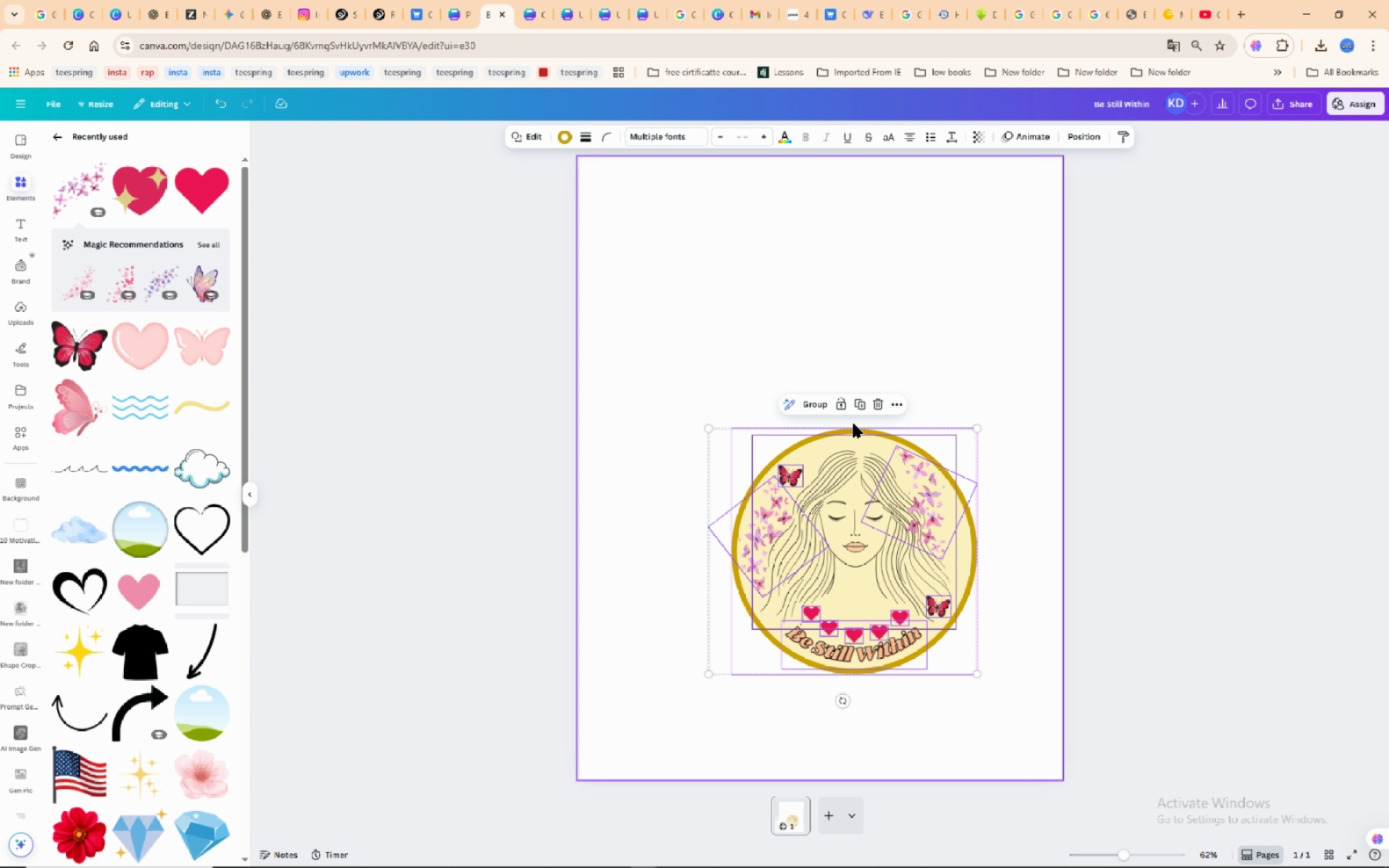 
left_click_drag(start_coordinate=[807, 404], to_coordinate=[811, 404])
 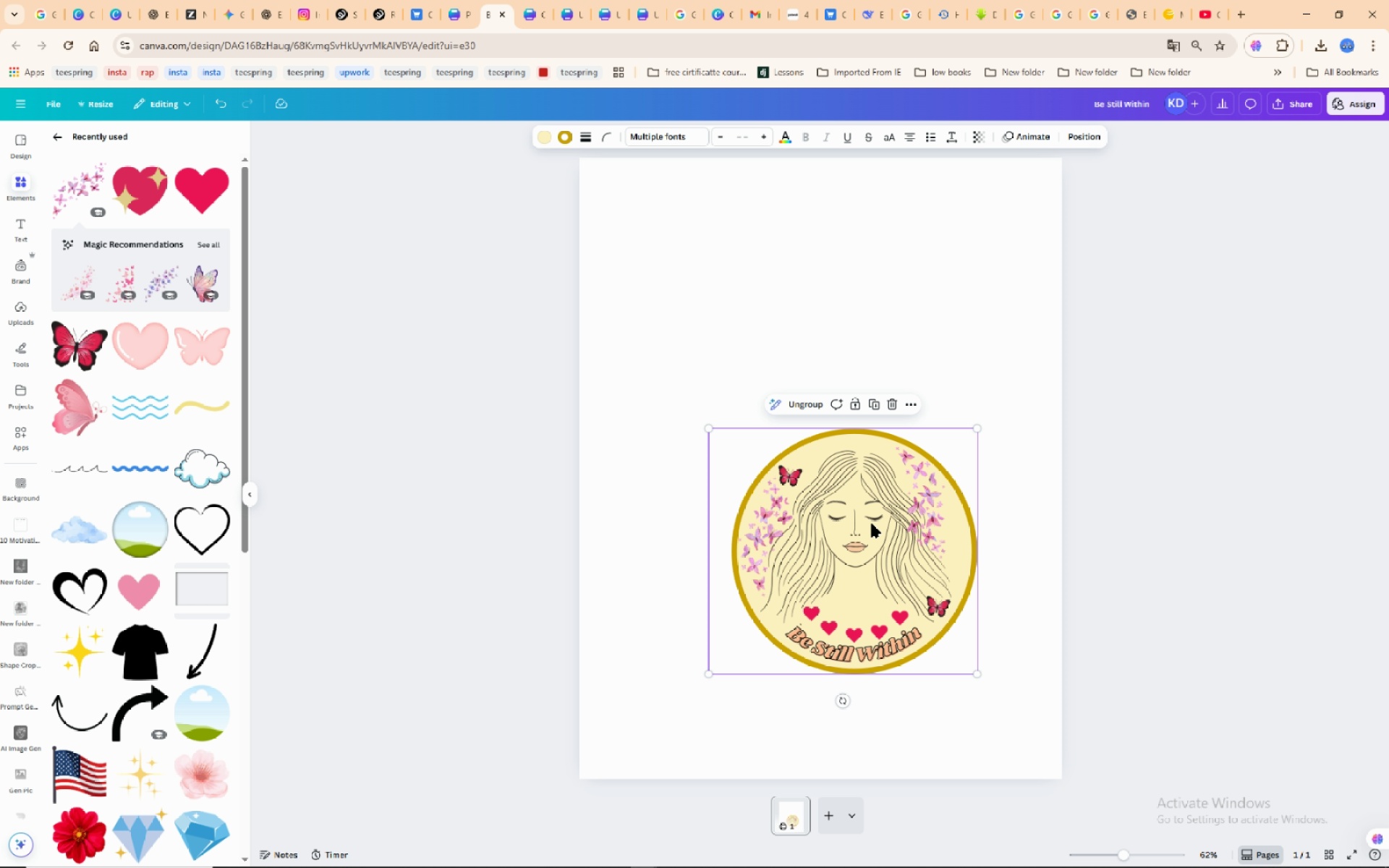 
left_click_drag(start_coordinate=[867, 535], to_coordinate=[851, 408])
 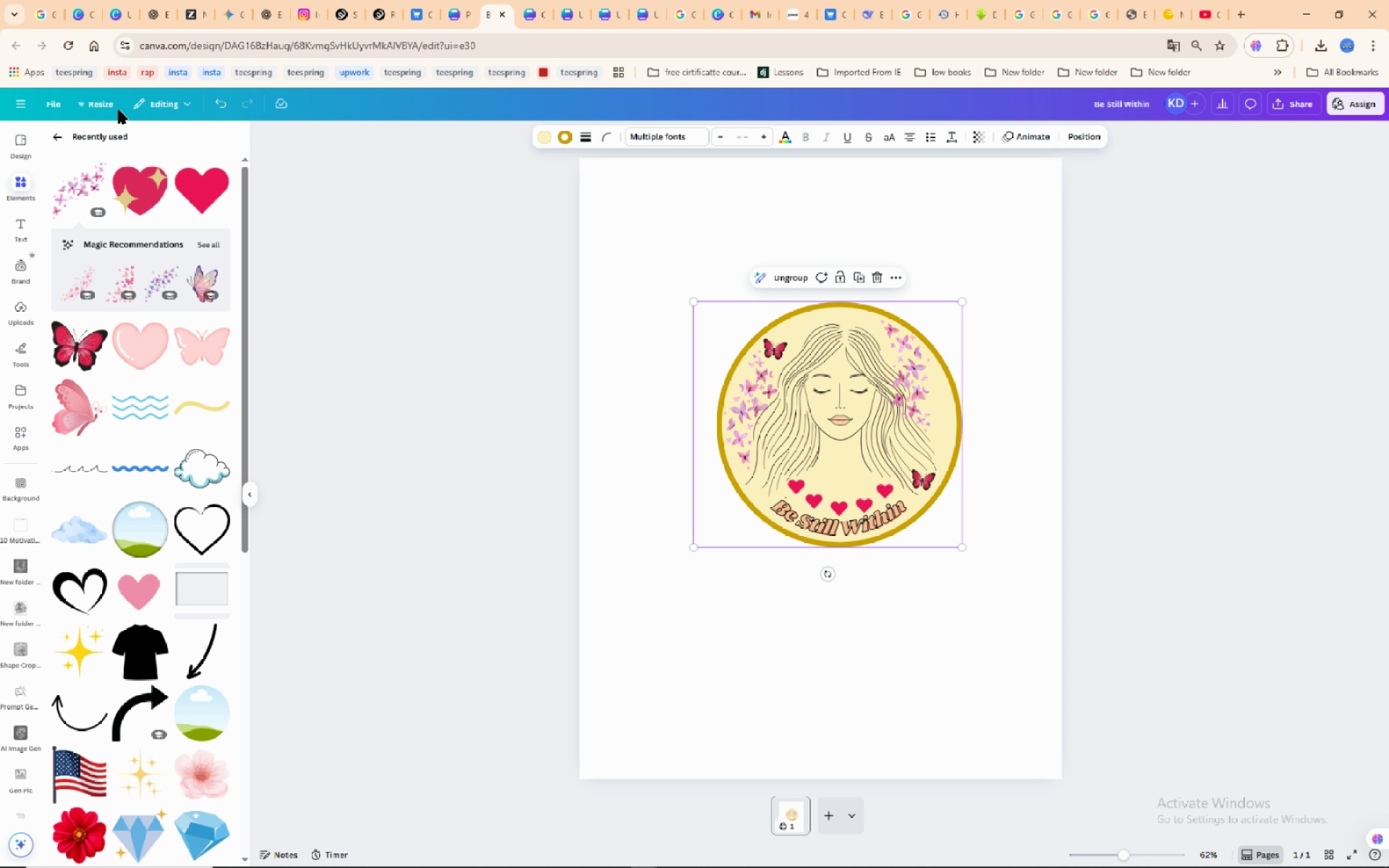 
left_click([112, 108])
 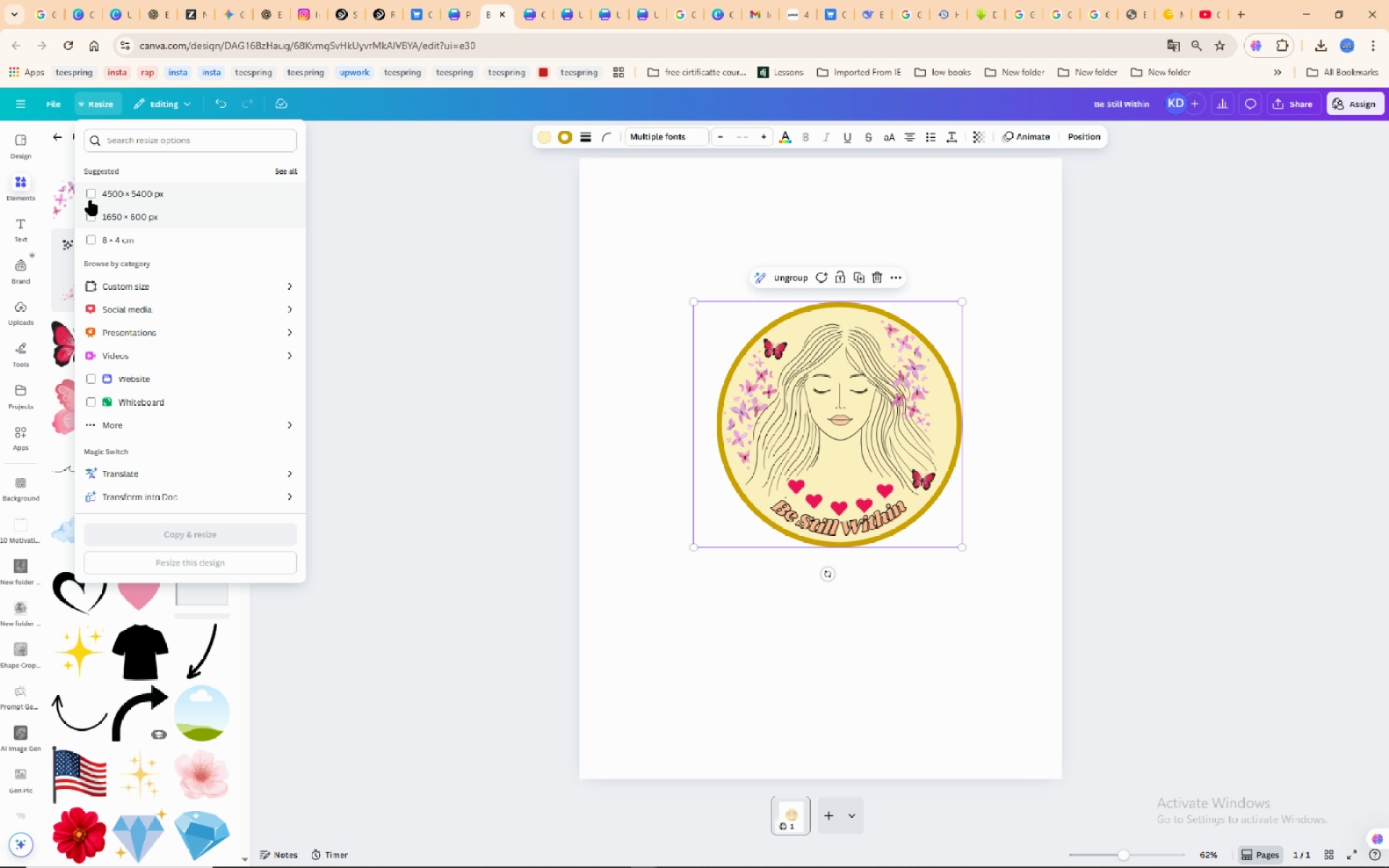 
left_click([92, 195])
 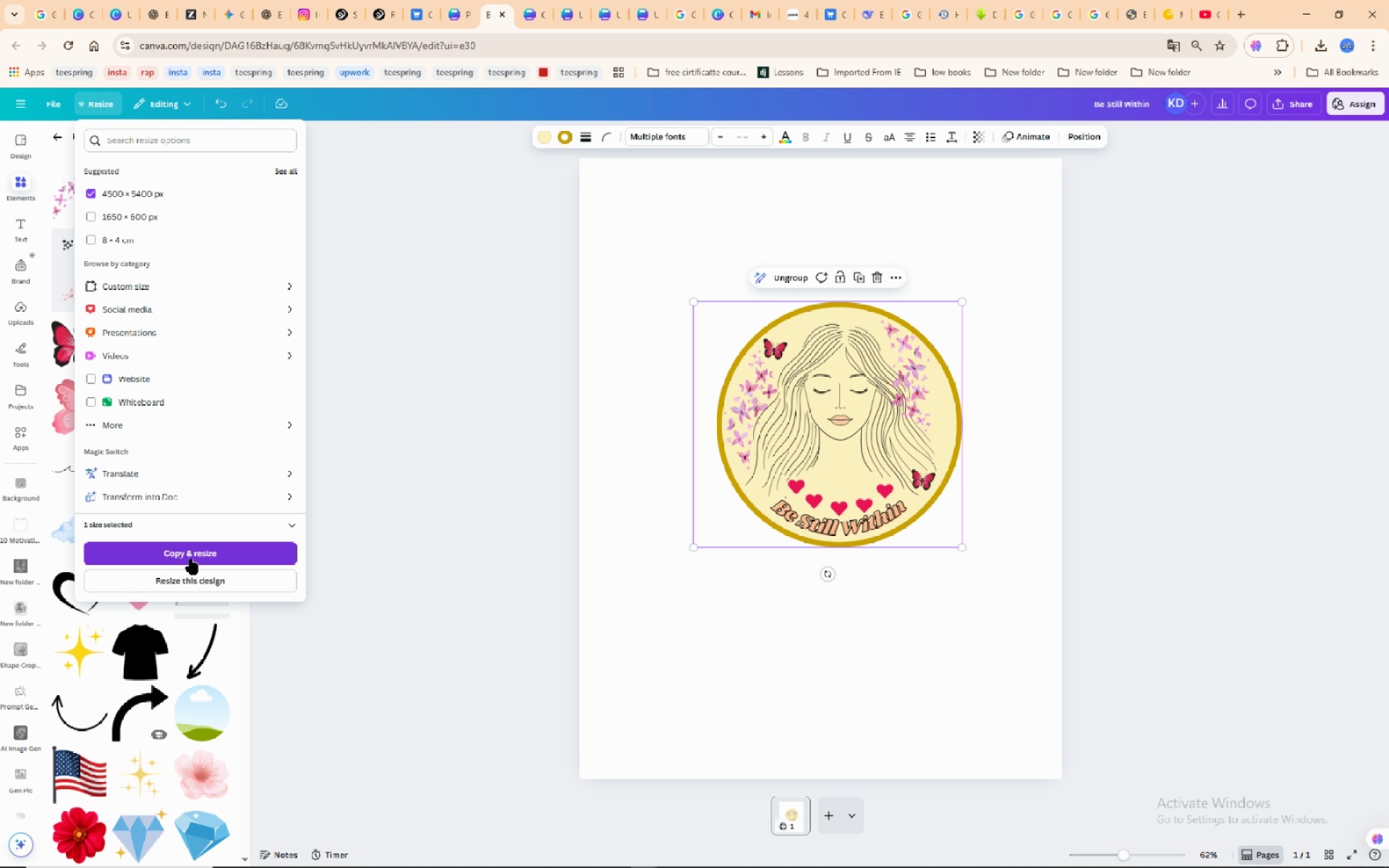 
left_click([182, 577])
 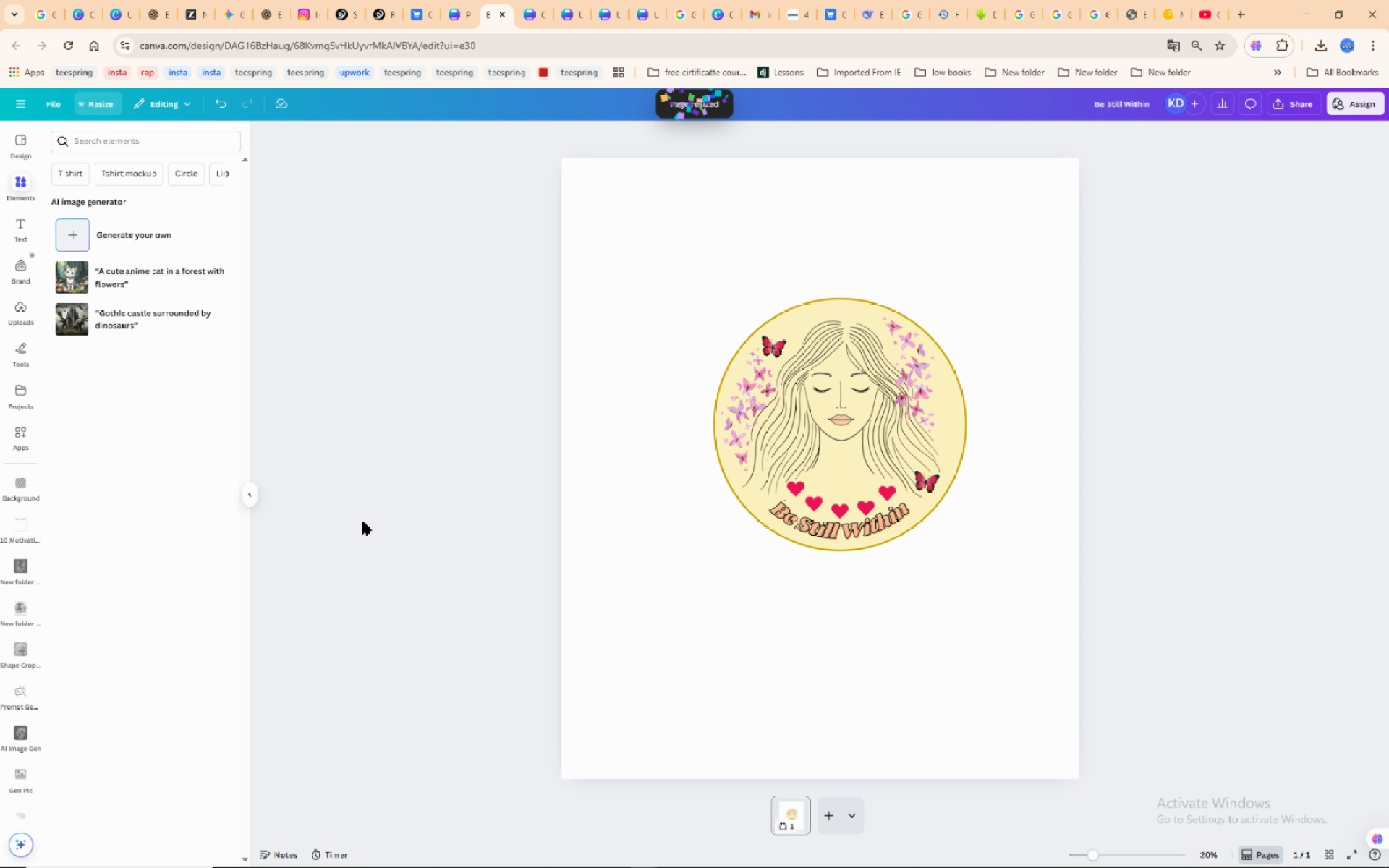 
wait(9.22)
 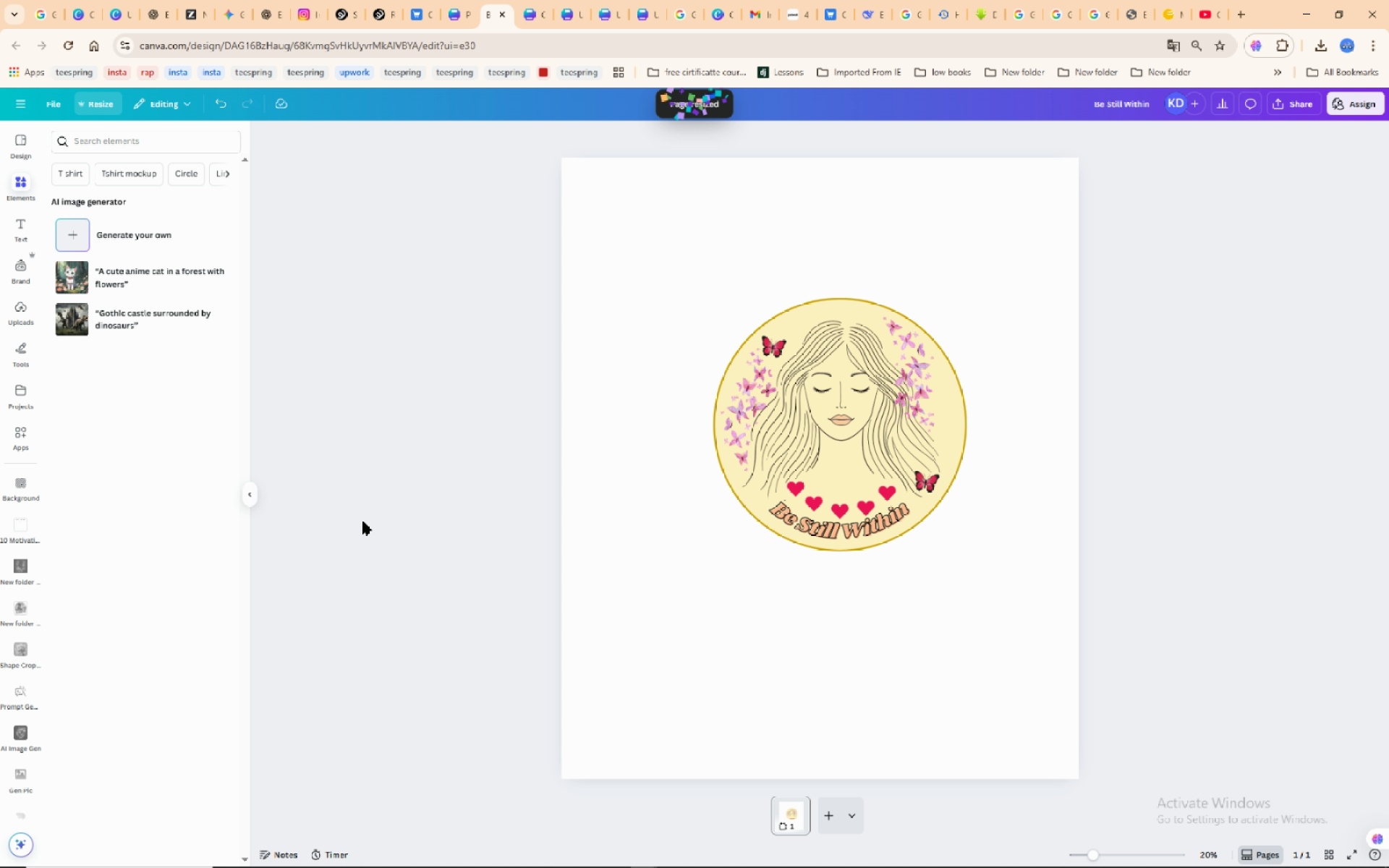 
left_click([931, 336])
 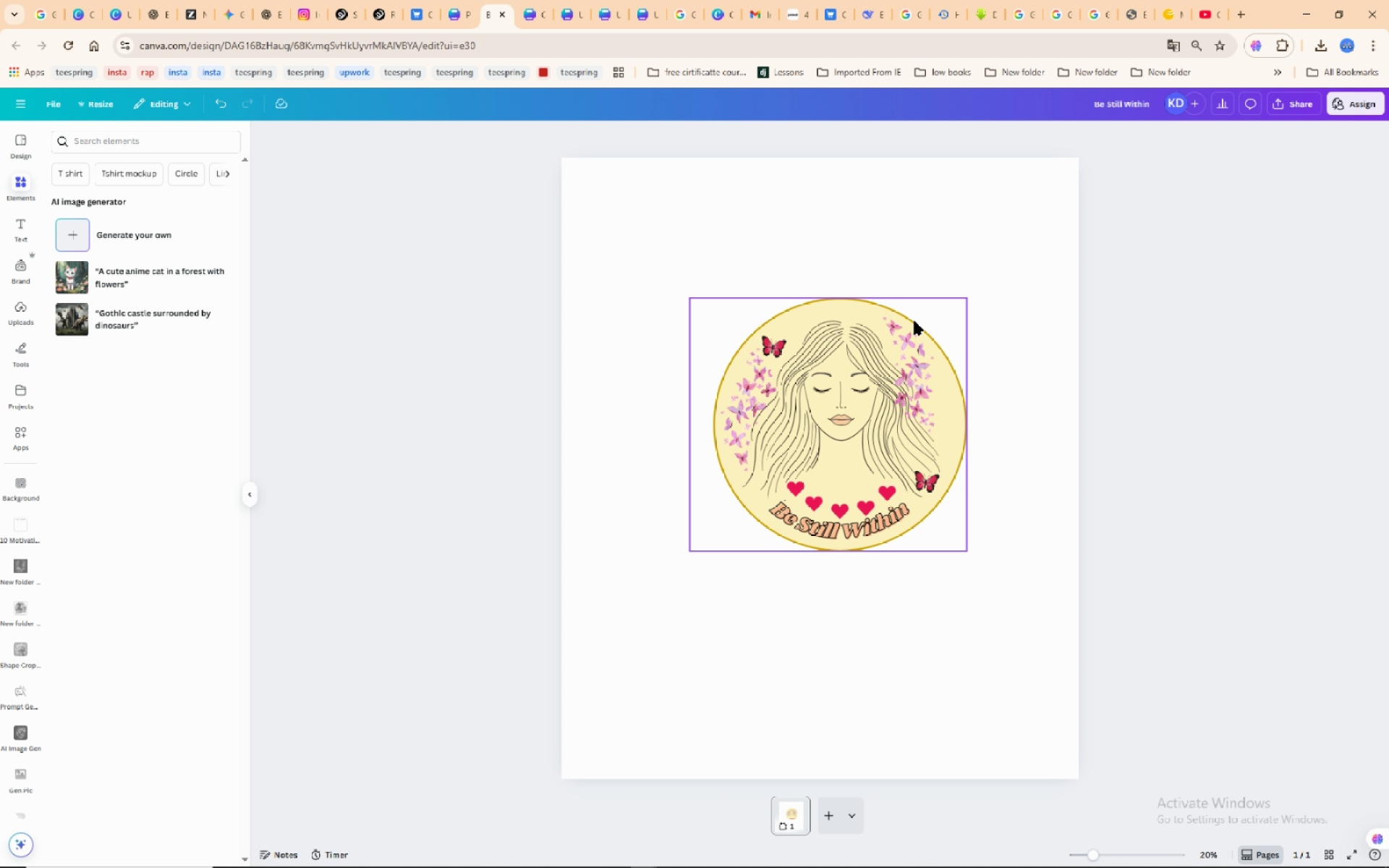 
left_click([914, 322])
 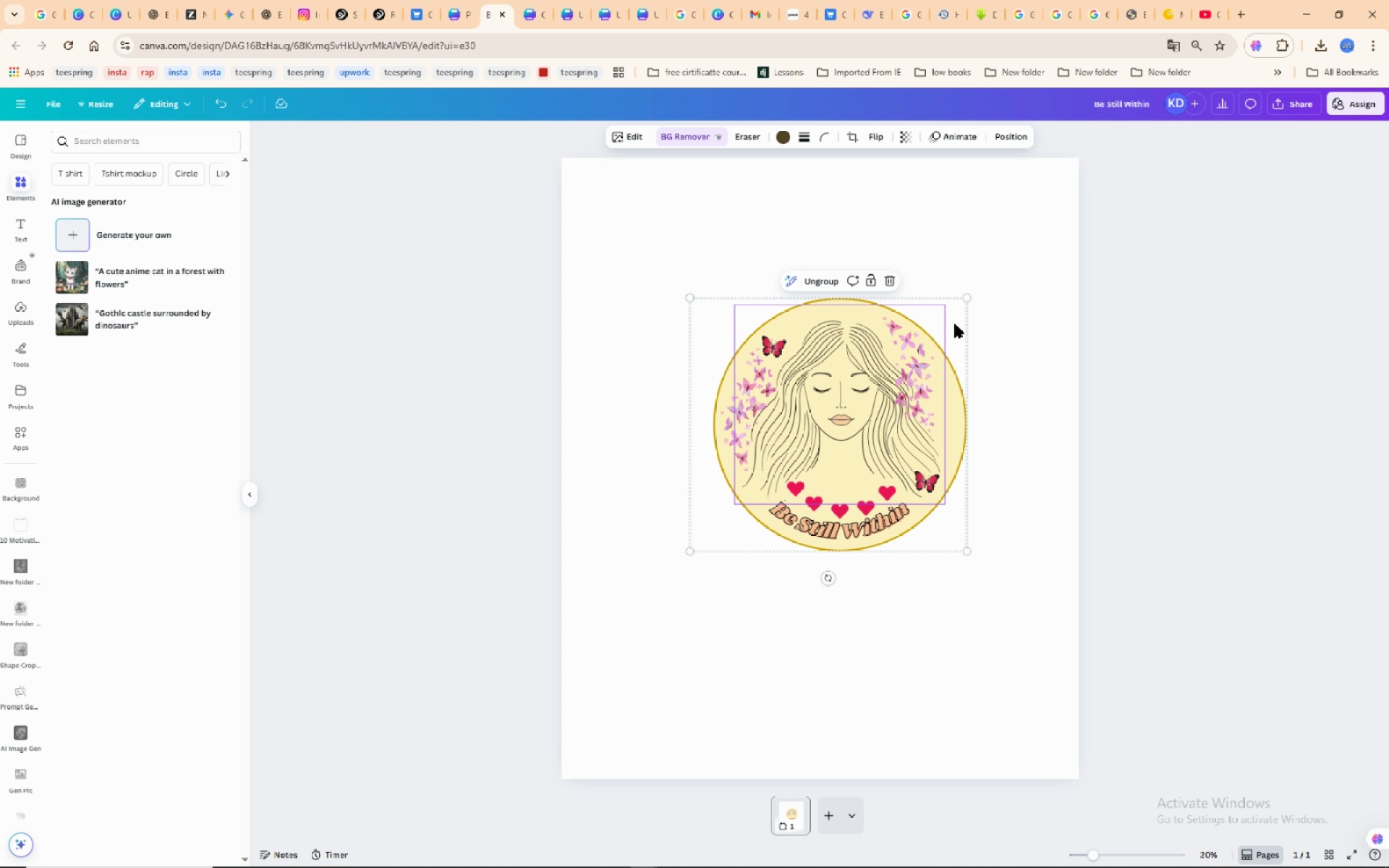 
left_click([956, 324])
 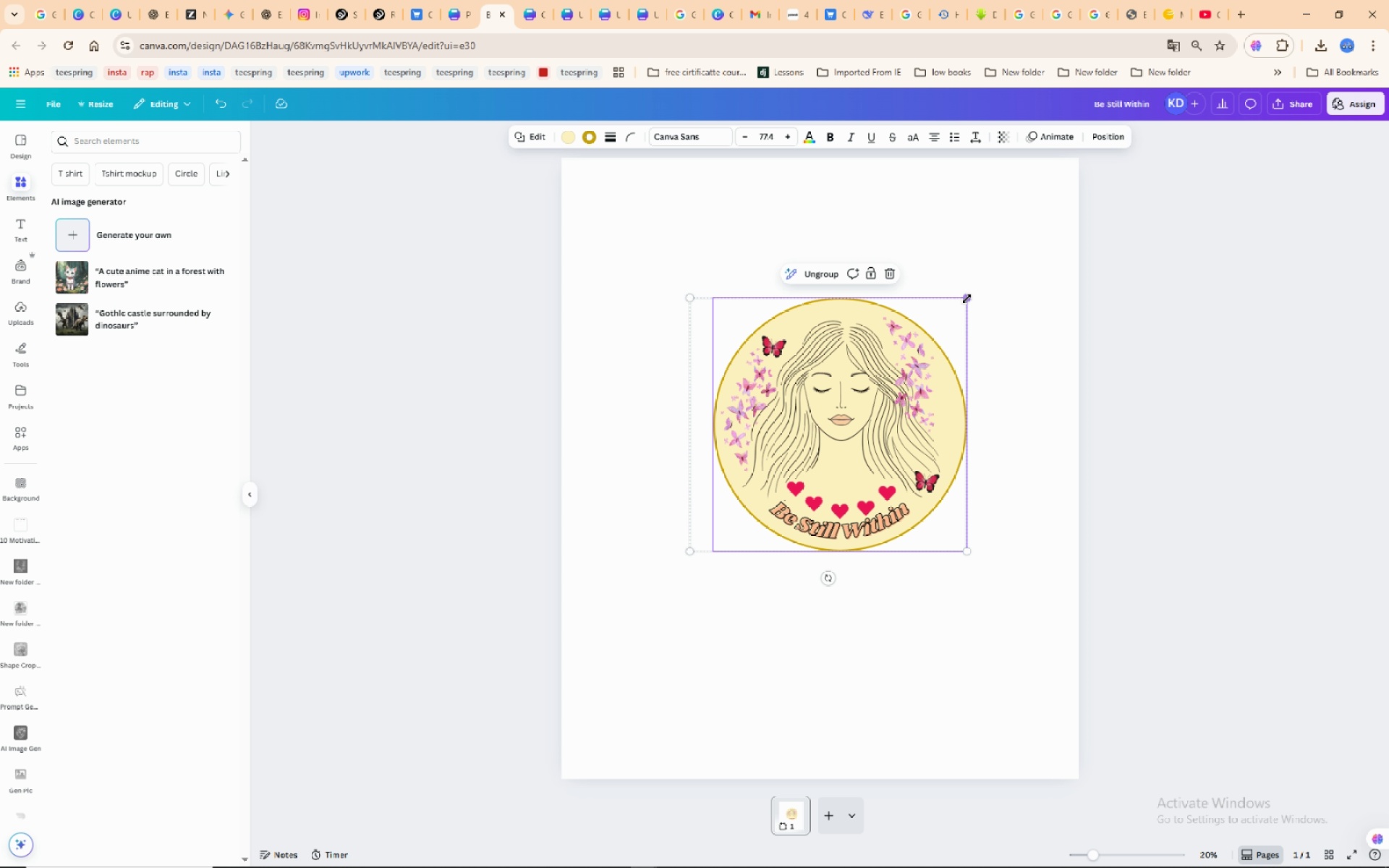 
left_click_drag(start_coordinate=[967, 299], to_coordinate=[1072, 208])
 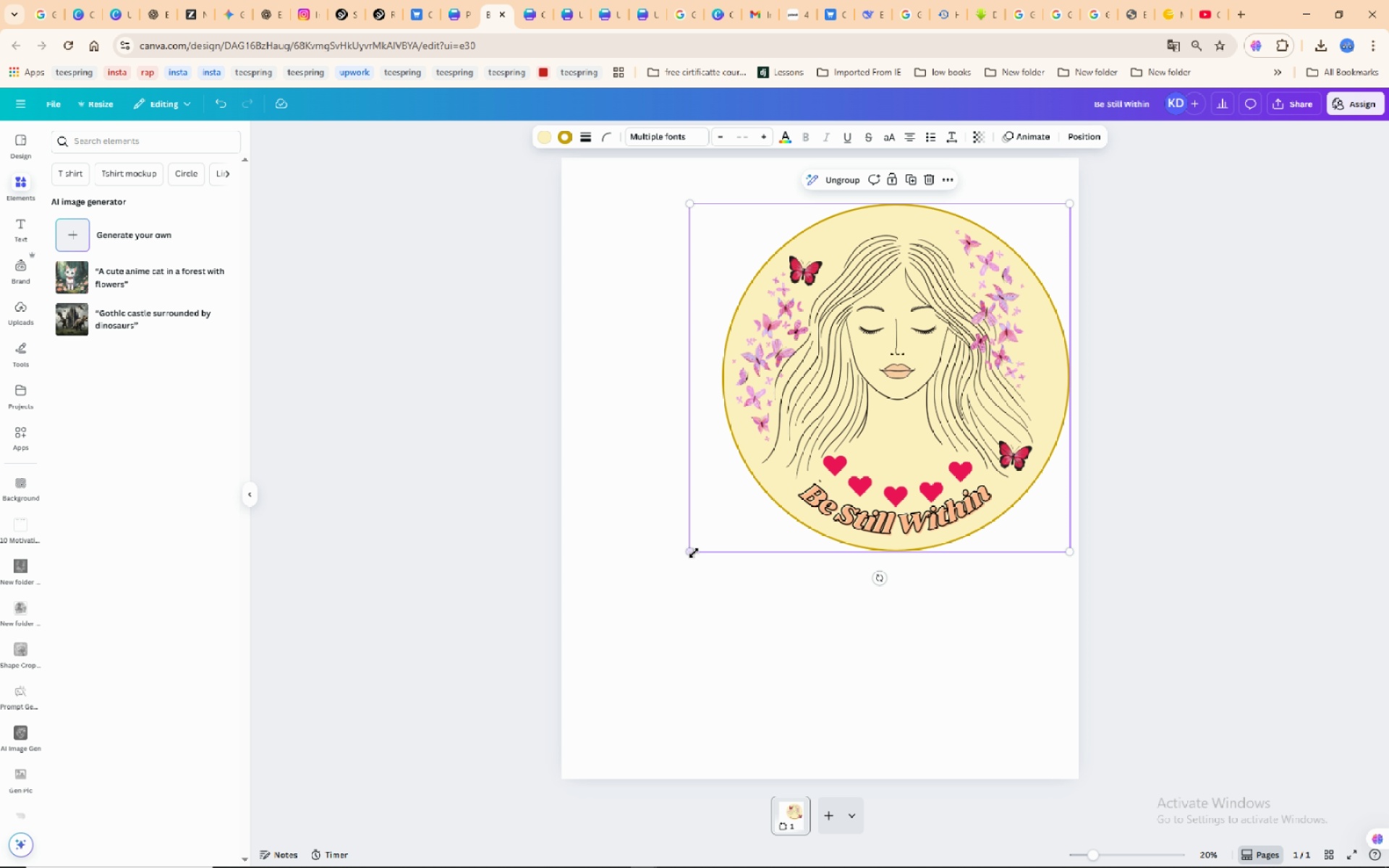 
left_click_drag(start_coordinate=[694, 552], to_coordinate=[590, 658])
 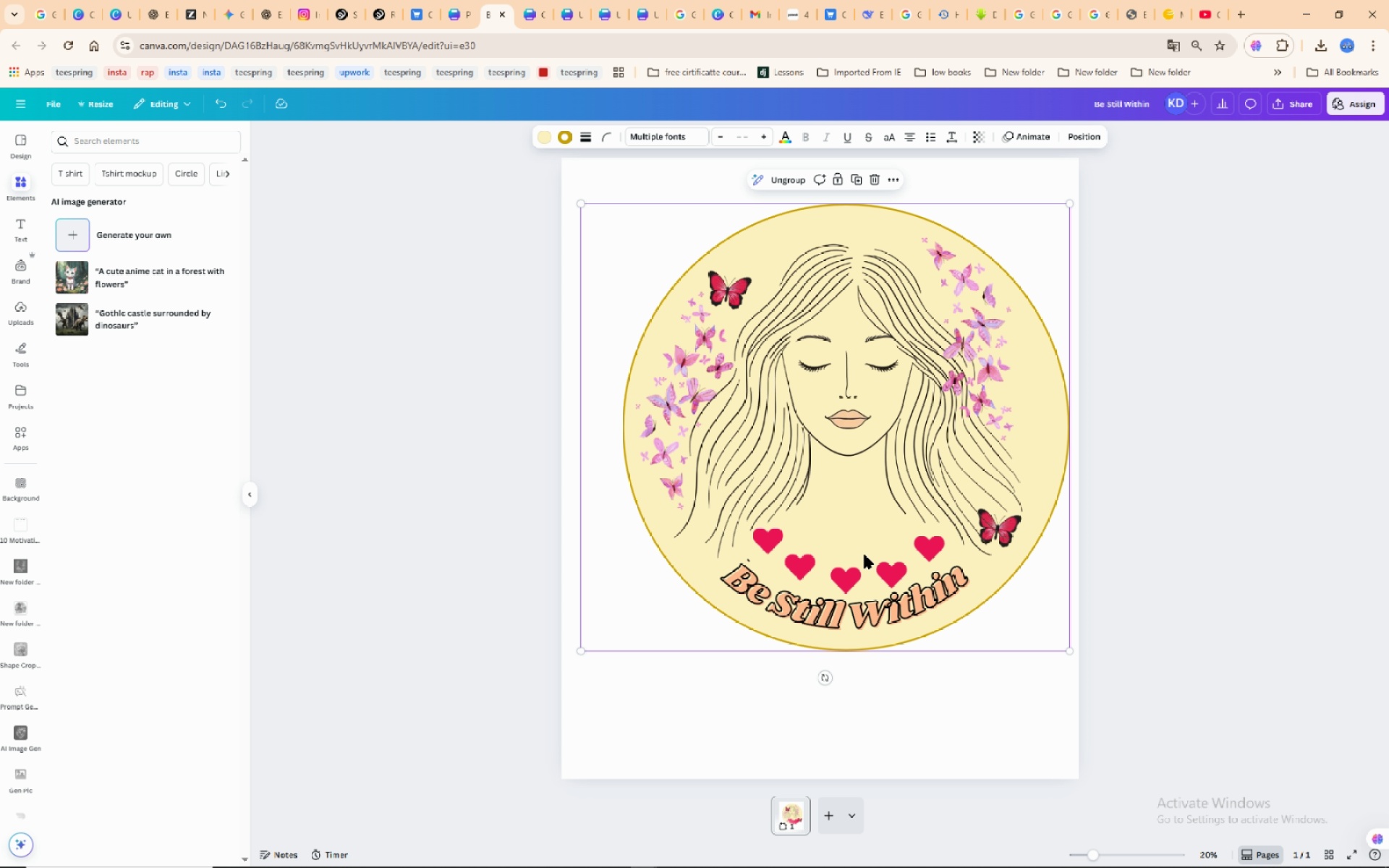 
left_click_drag(start_coordinate=[865, 555], to_coordinate=[855, 557])
 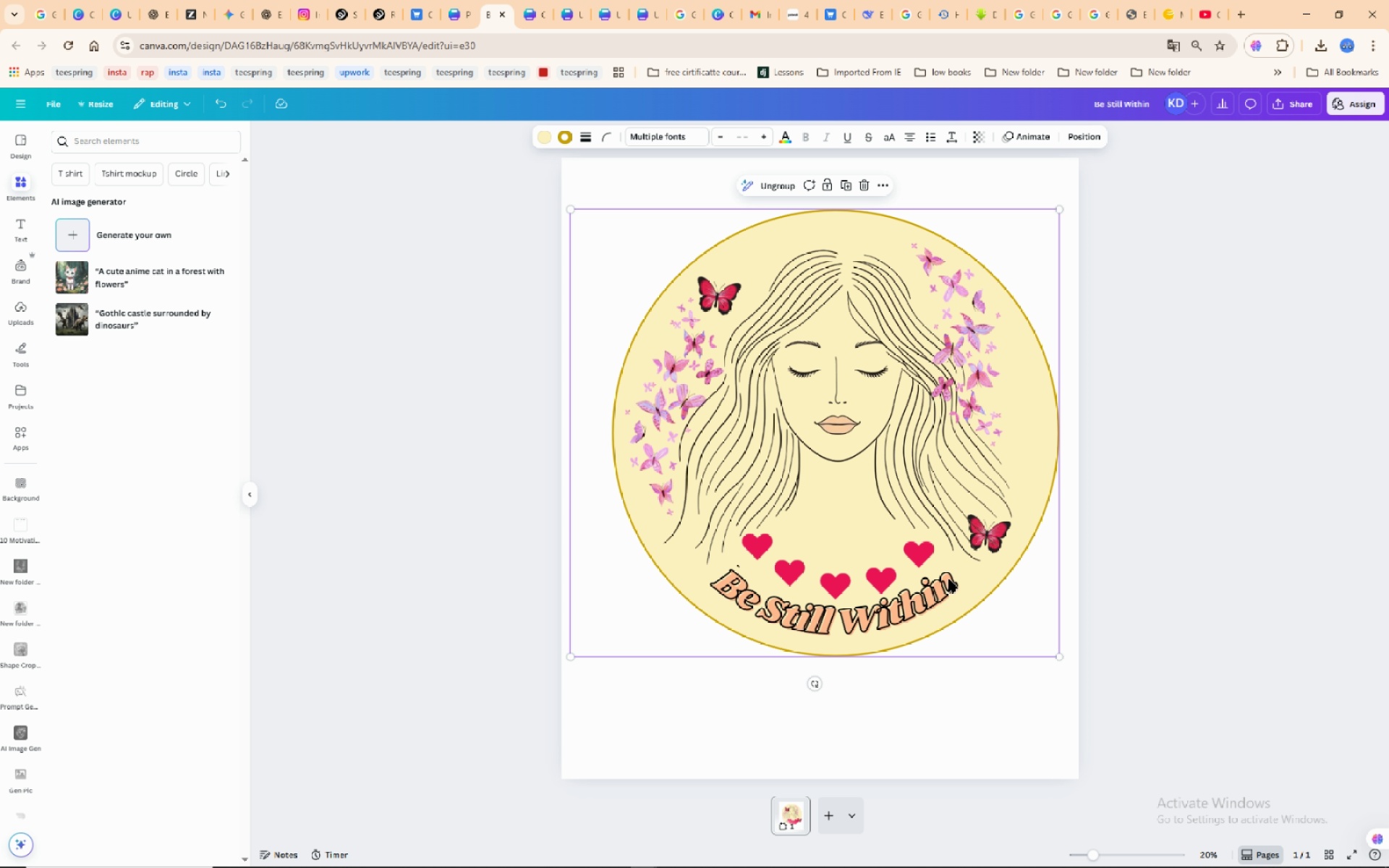 
wait(8.77)
 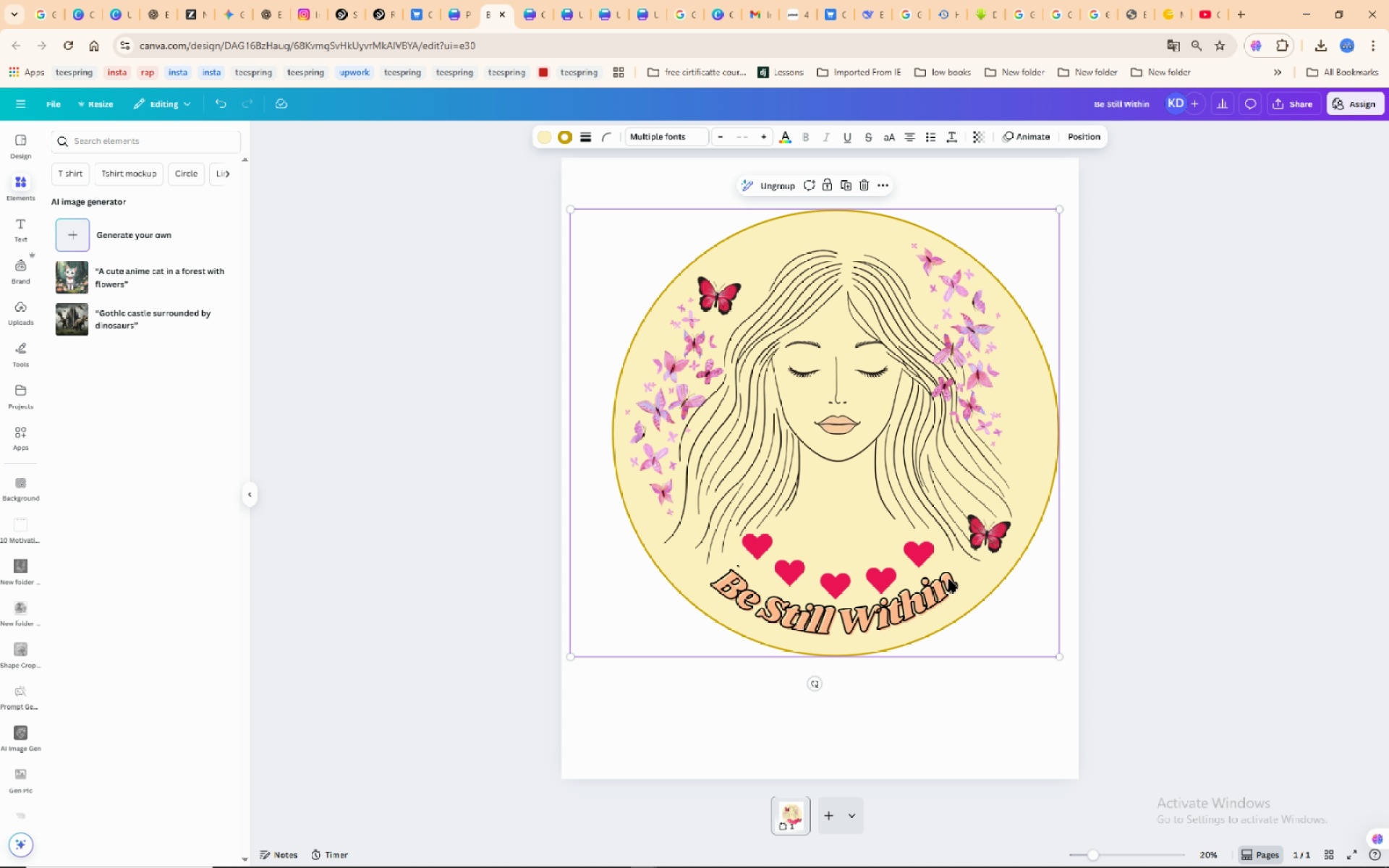 
left_click_drag(start_coordinate=[569, 660], to_coordinate=[601, 655])
 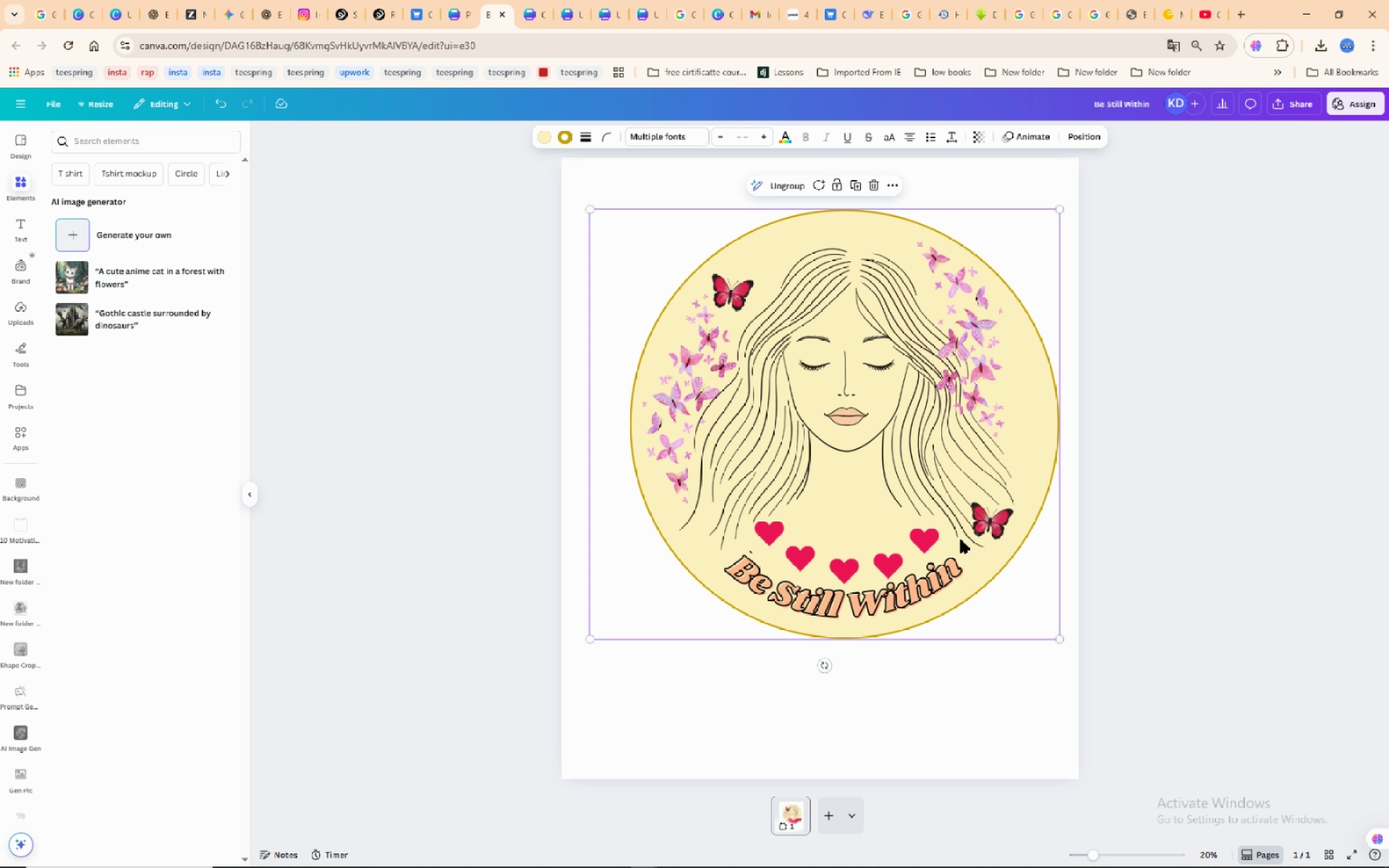 
left_click_drag(start_coordinate=[960, 540], to_coordinate=[938, 548])
 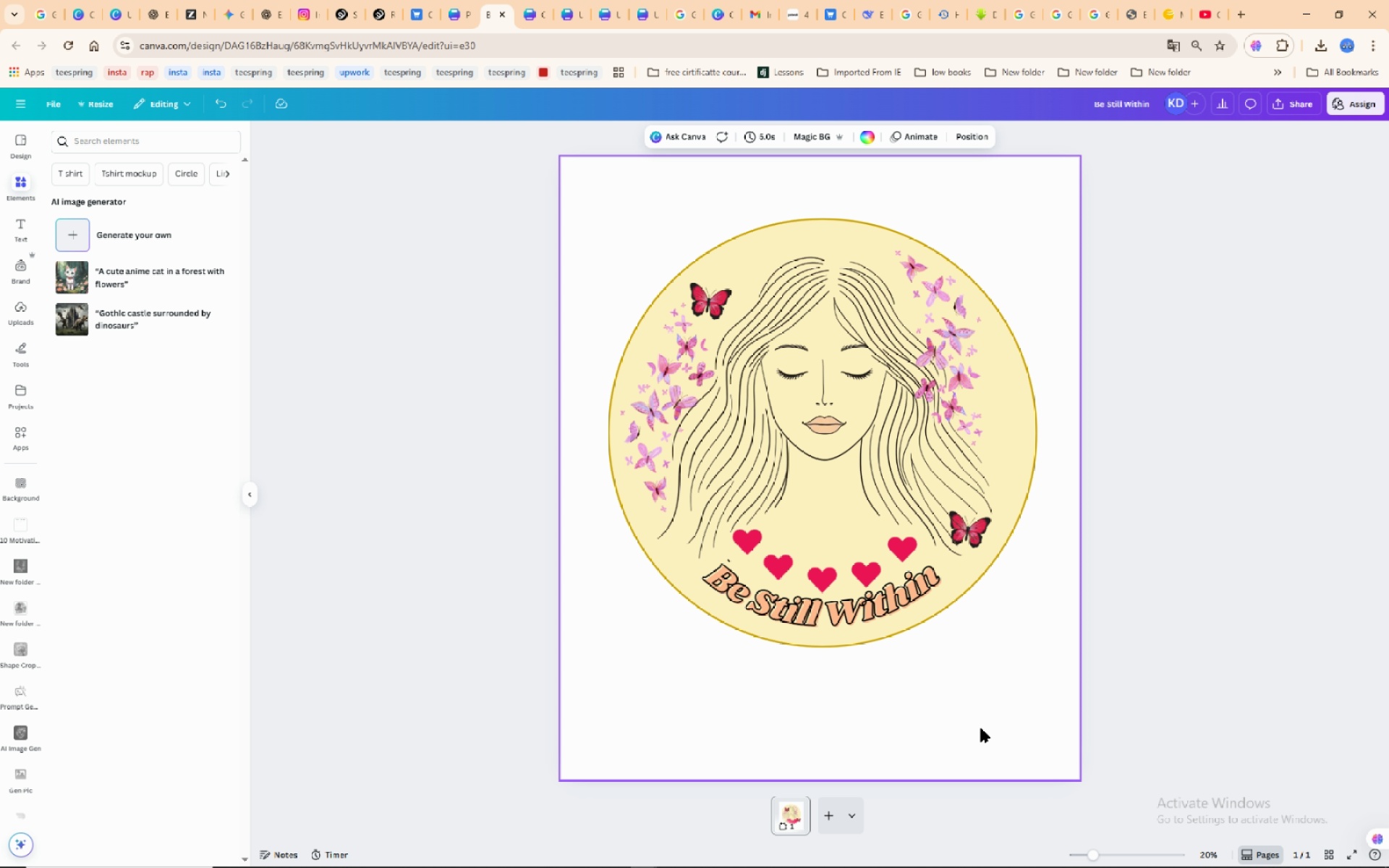 
left_click([981, 728])
 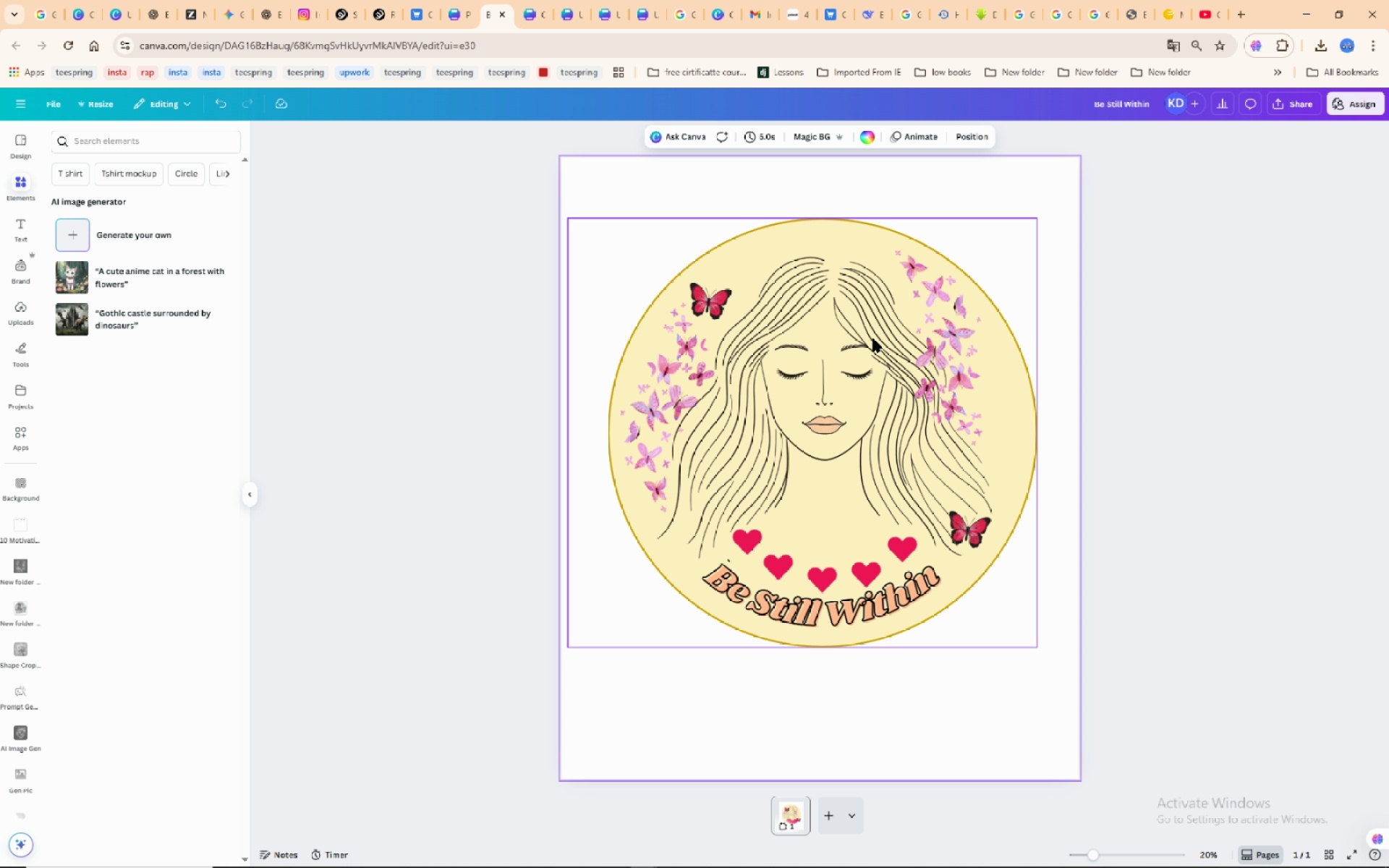 
wait(14.85)
 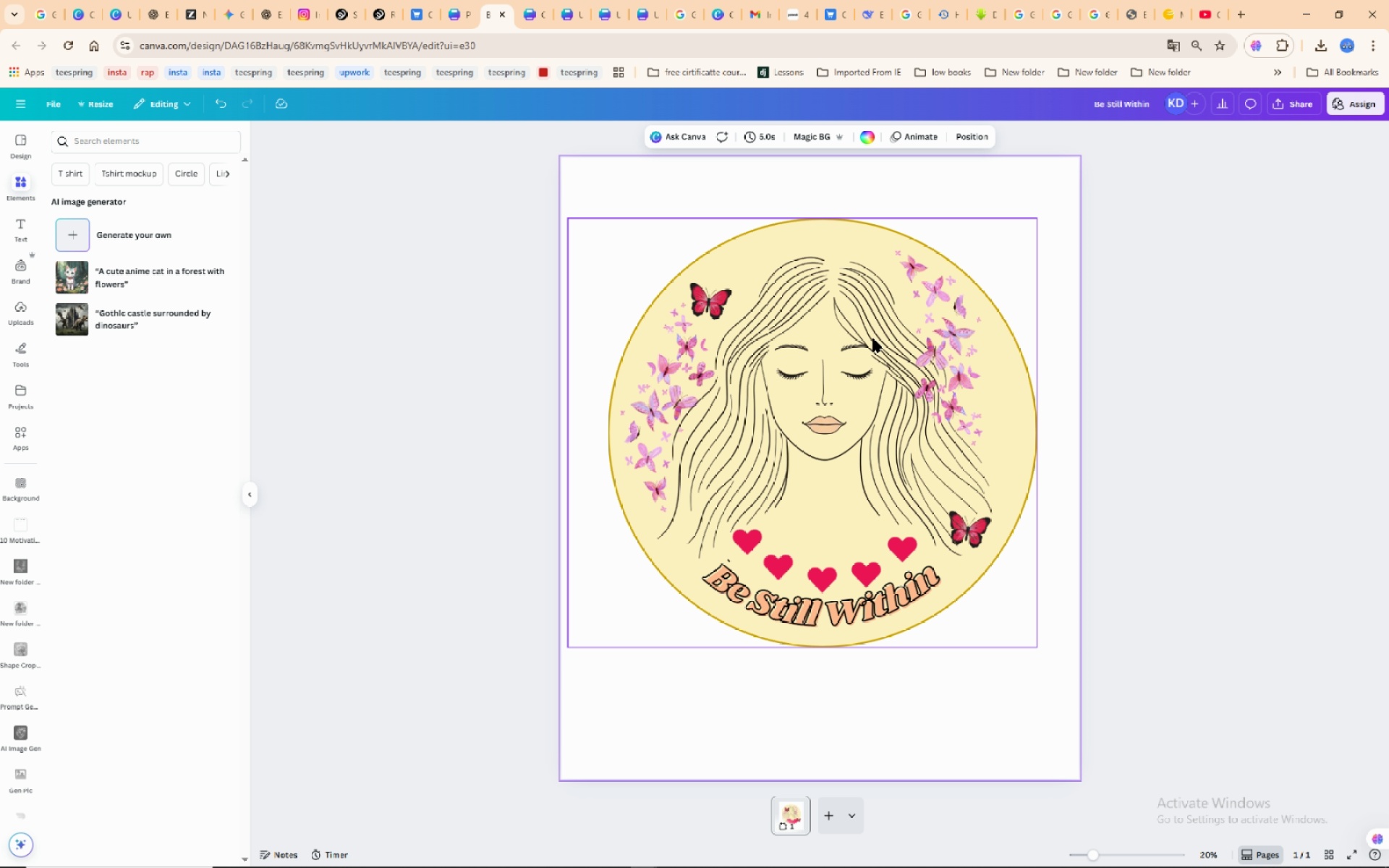 
left_click([873, 339])
 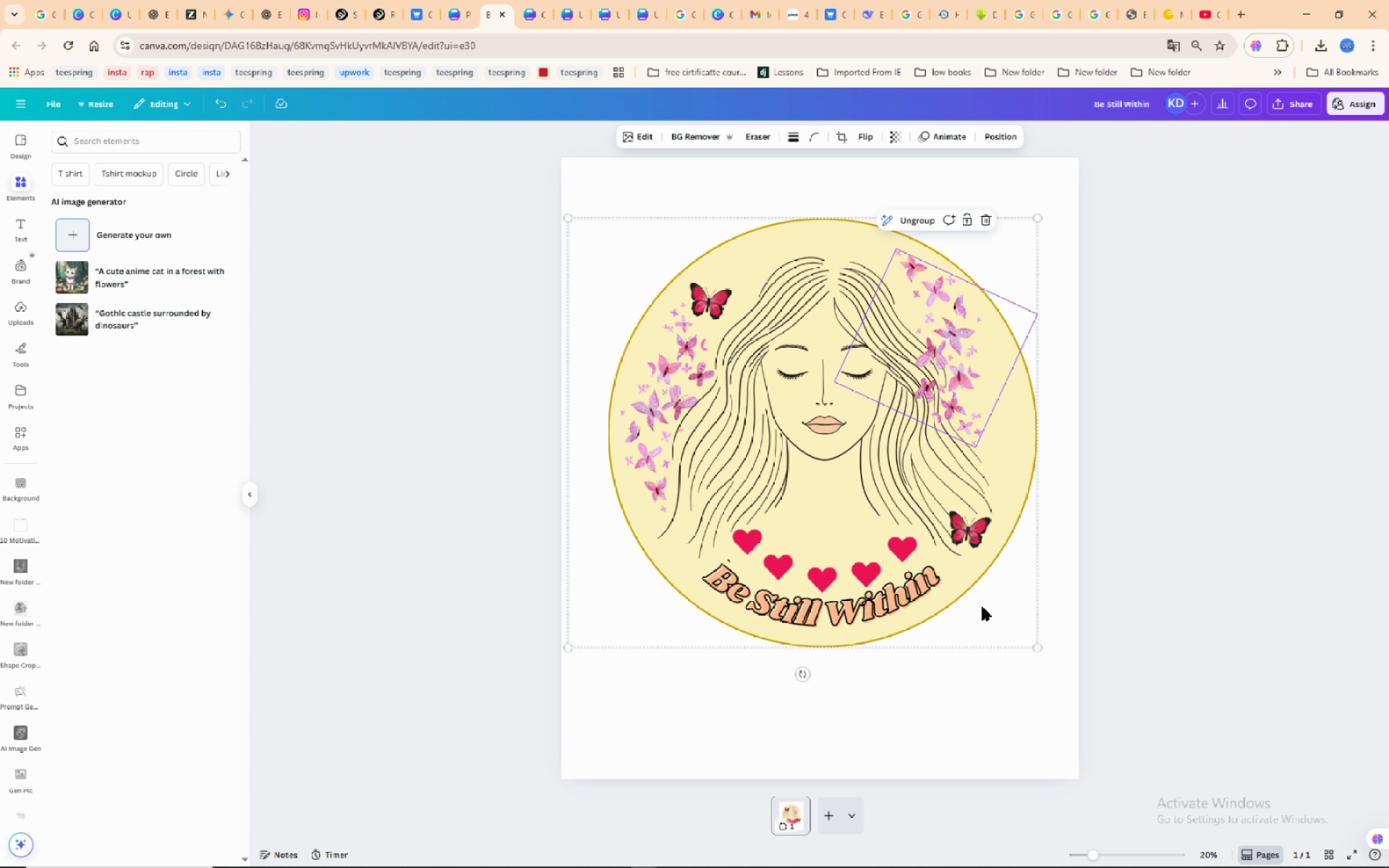 
left_click([996, 624])
 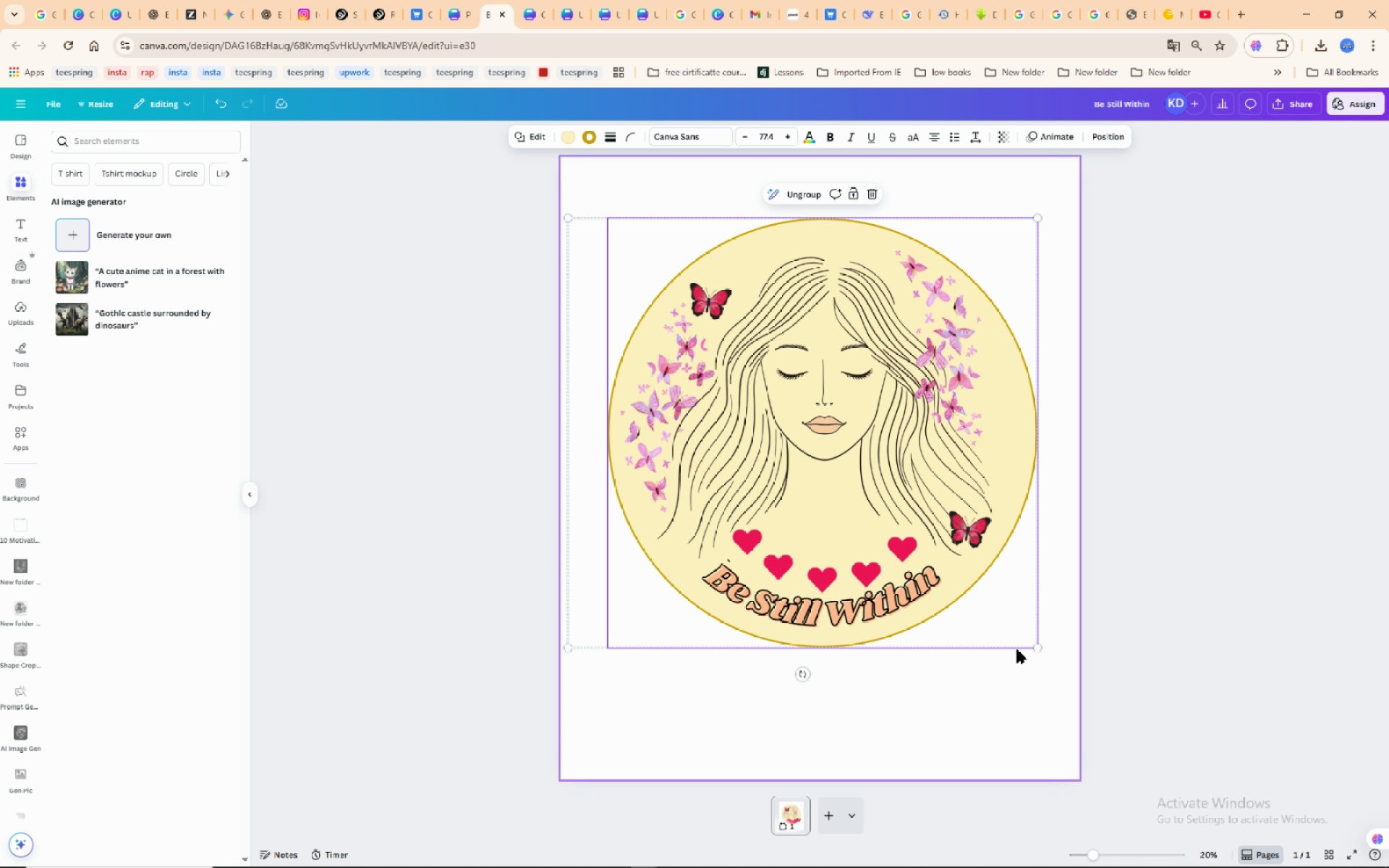 
wait(5.62)
 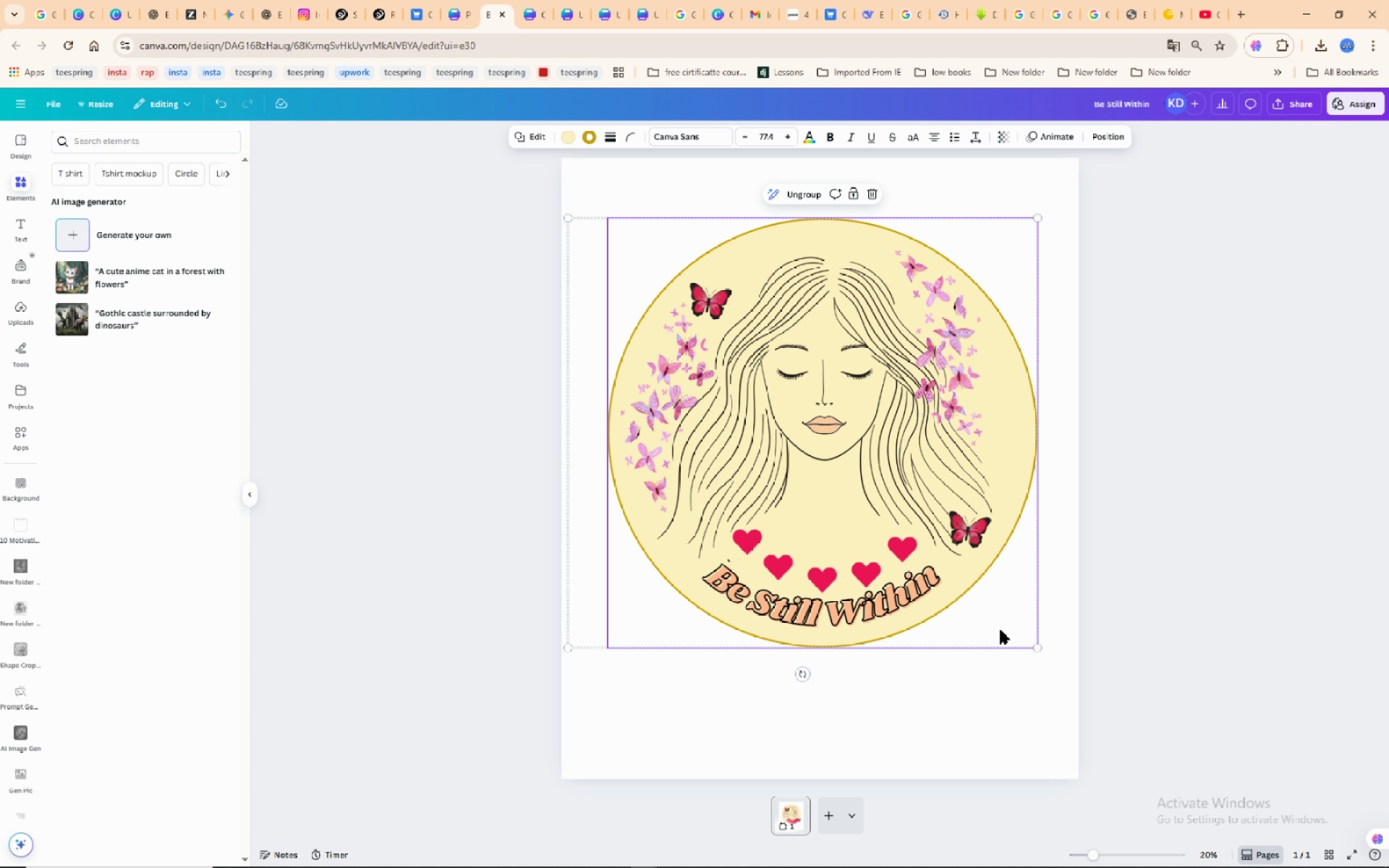 
left_click_drag(start_coordinate=[1034, 649], to_coordinate=[1000, 662])
 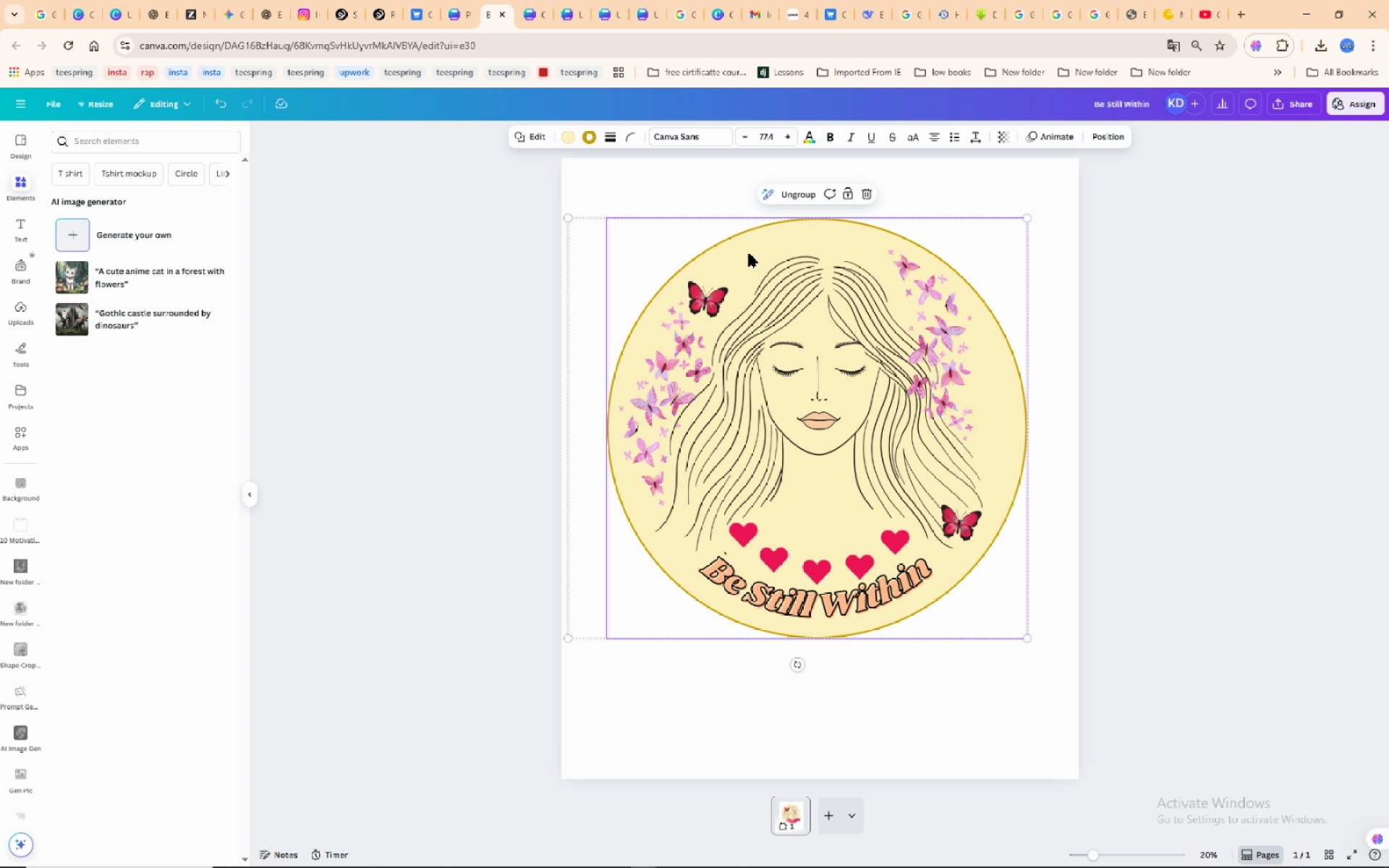 
wait(7.55)
 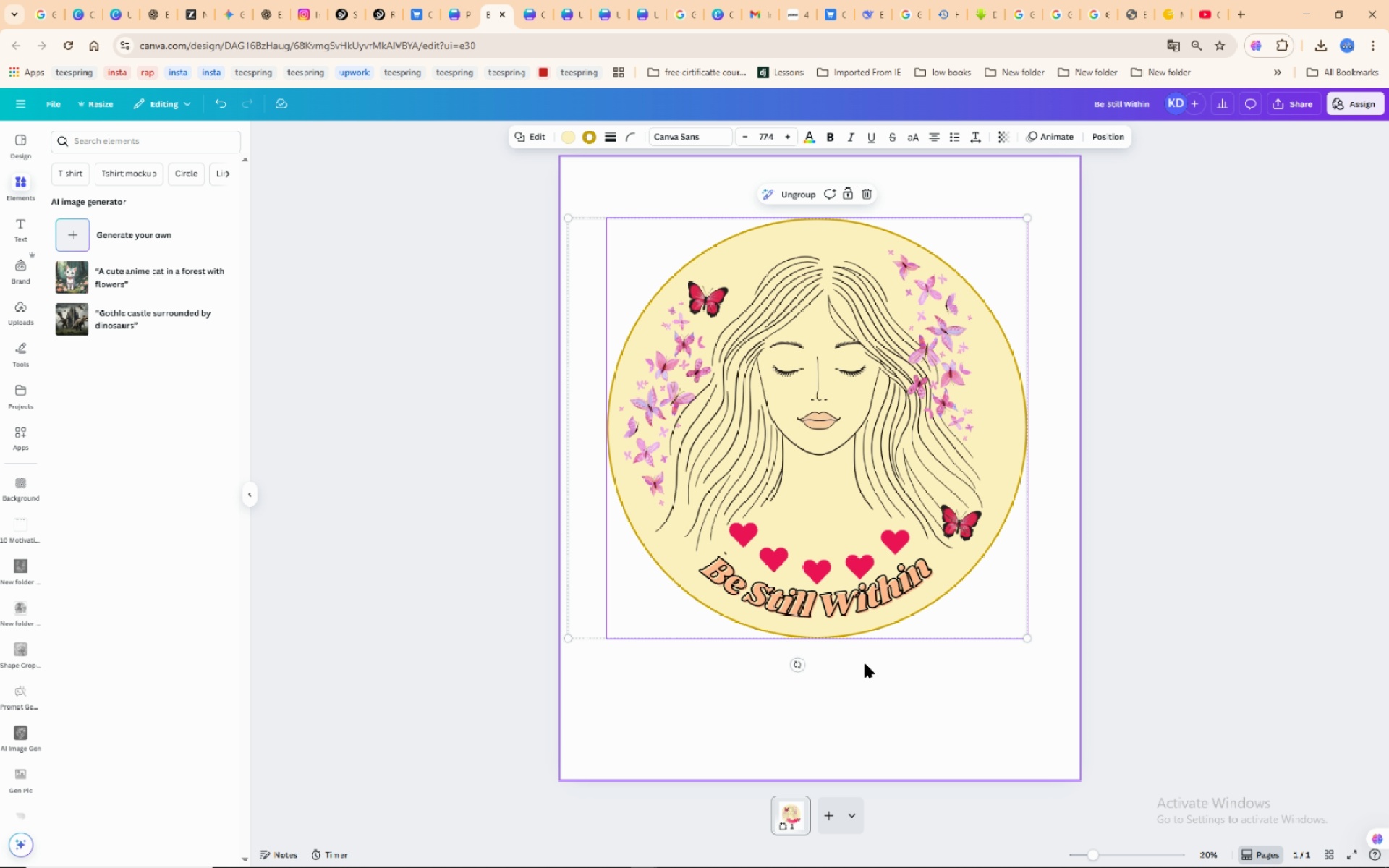 
left_click([897, 703])
 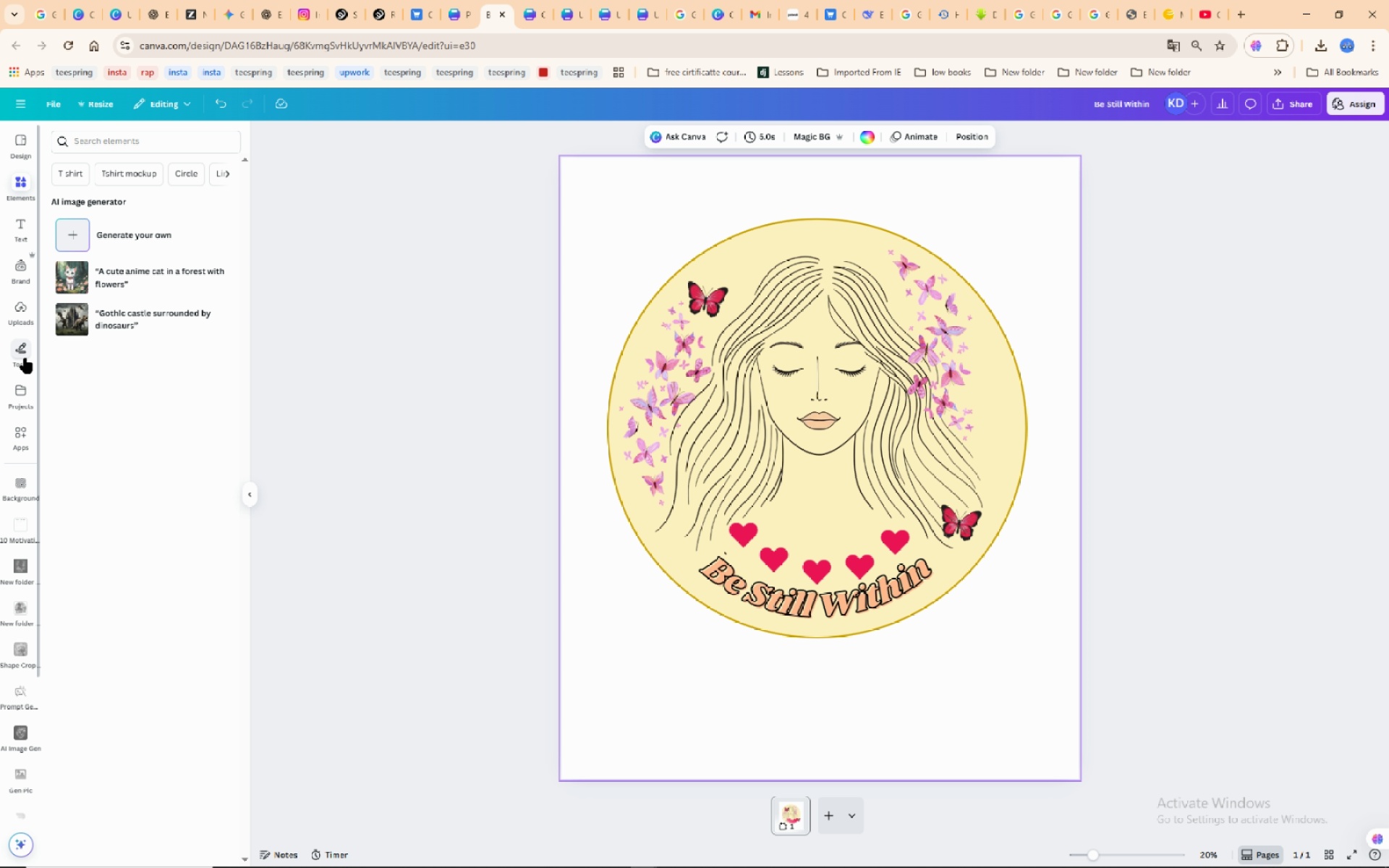 
left_click([26, 356])
 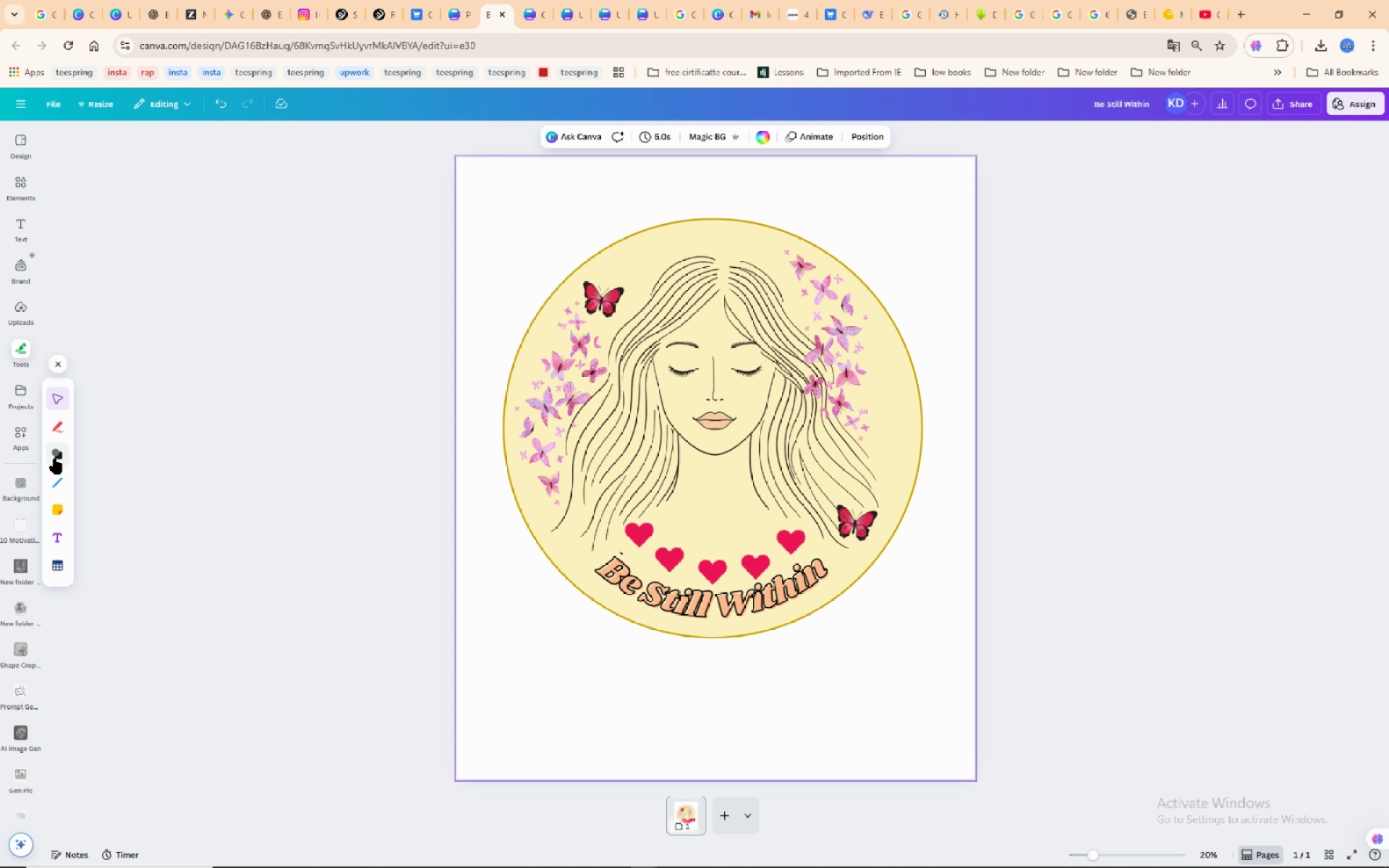 
left_click([57, 456])
 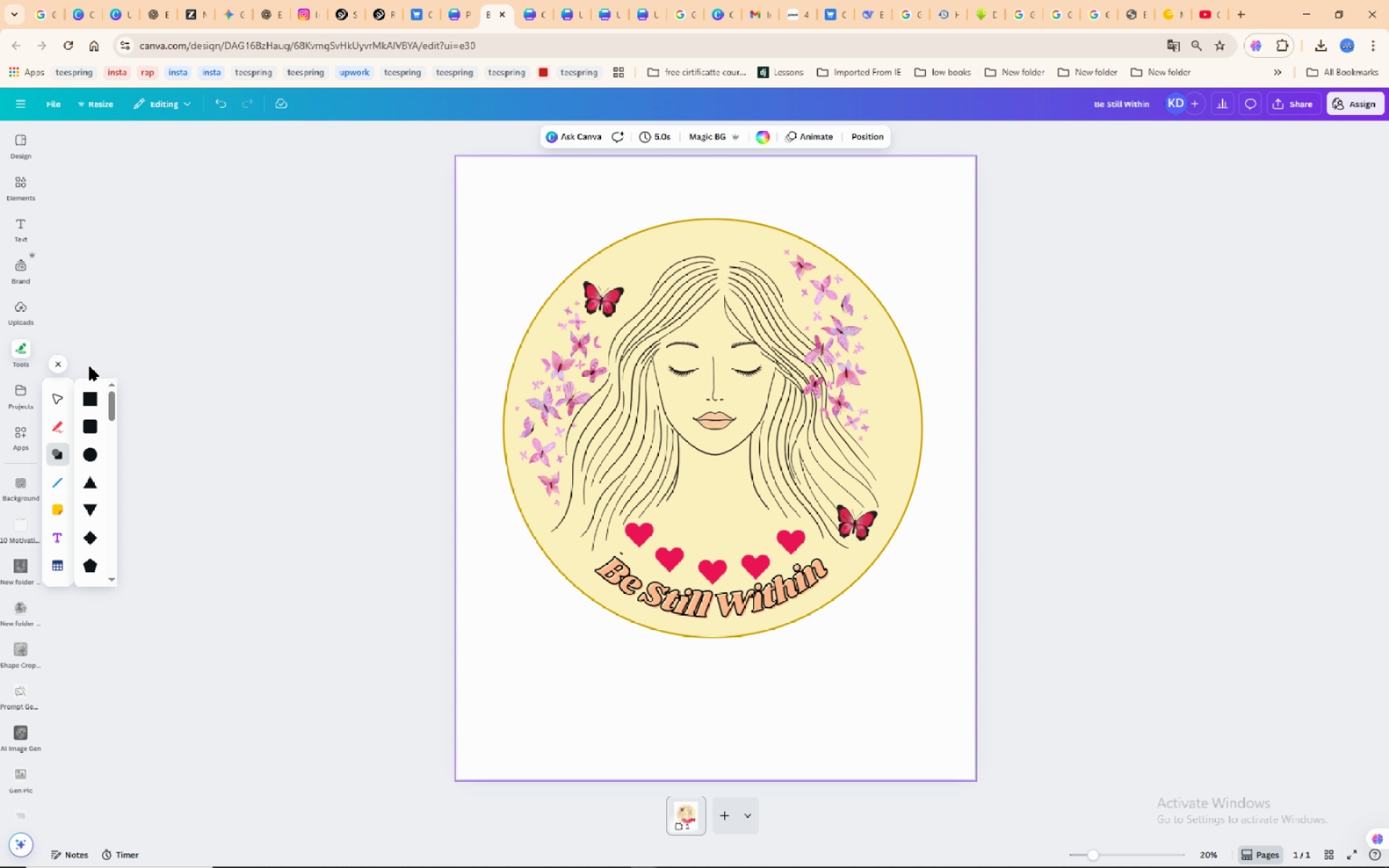 
left_click([87, 423])
 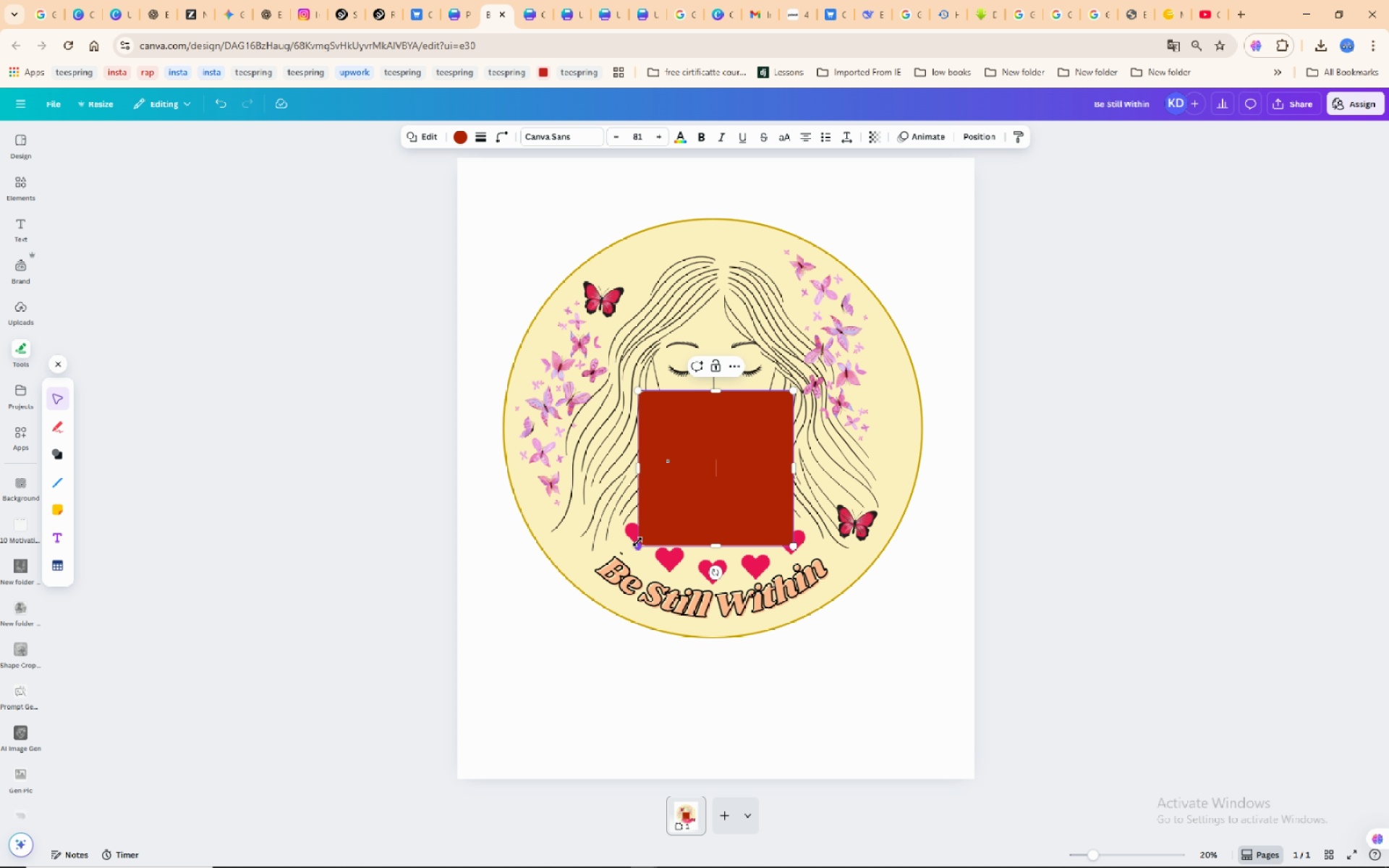 
left_click_drag(start_coordinate=[638, 545], to_coordinate=[461, 768])
 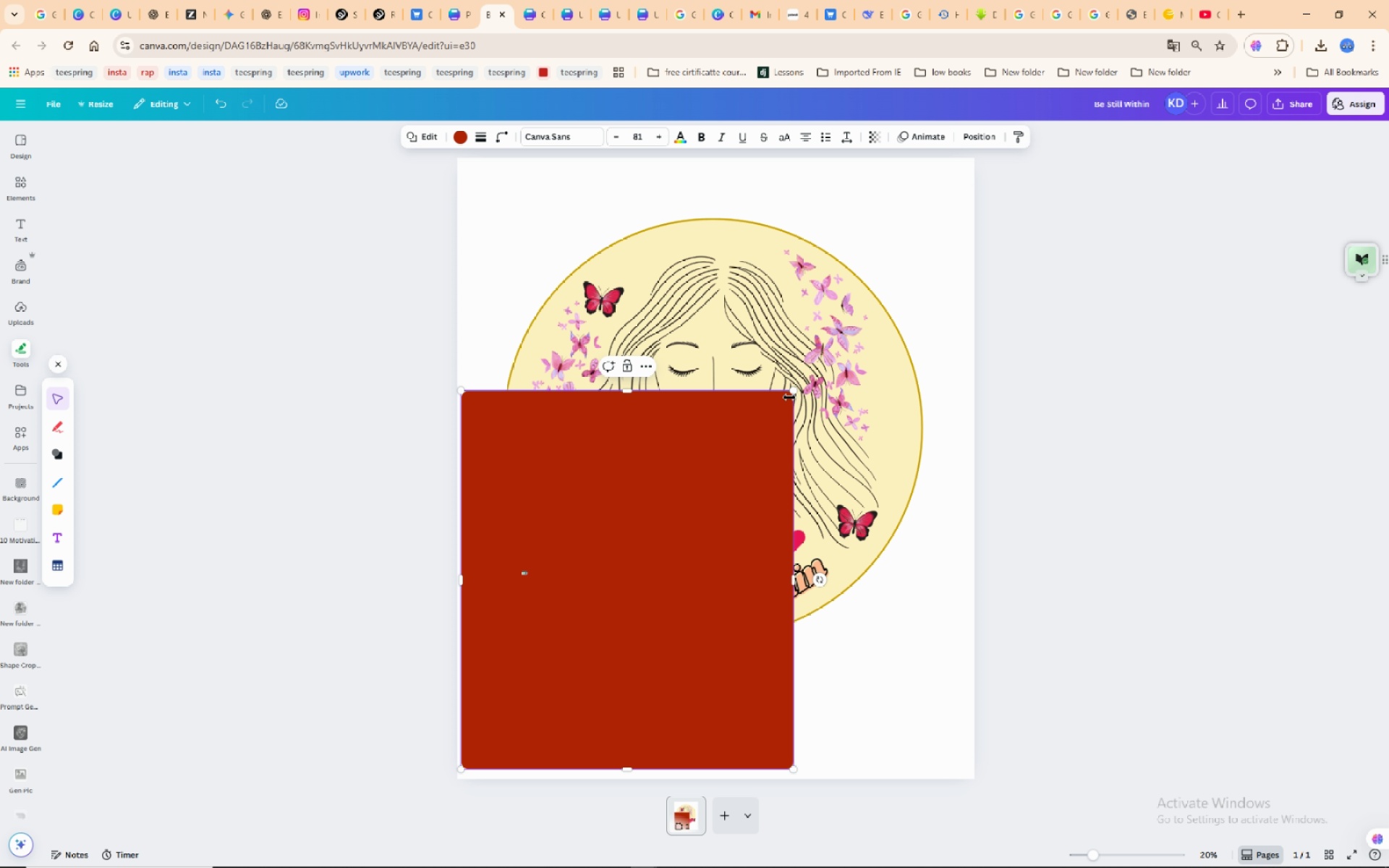 
left_click_drag(start_coordinate=[790, 391], to_coordinate=[968, 162])
 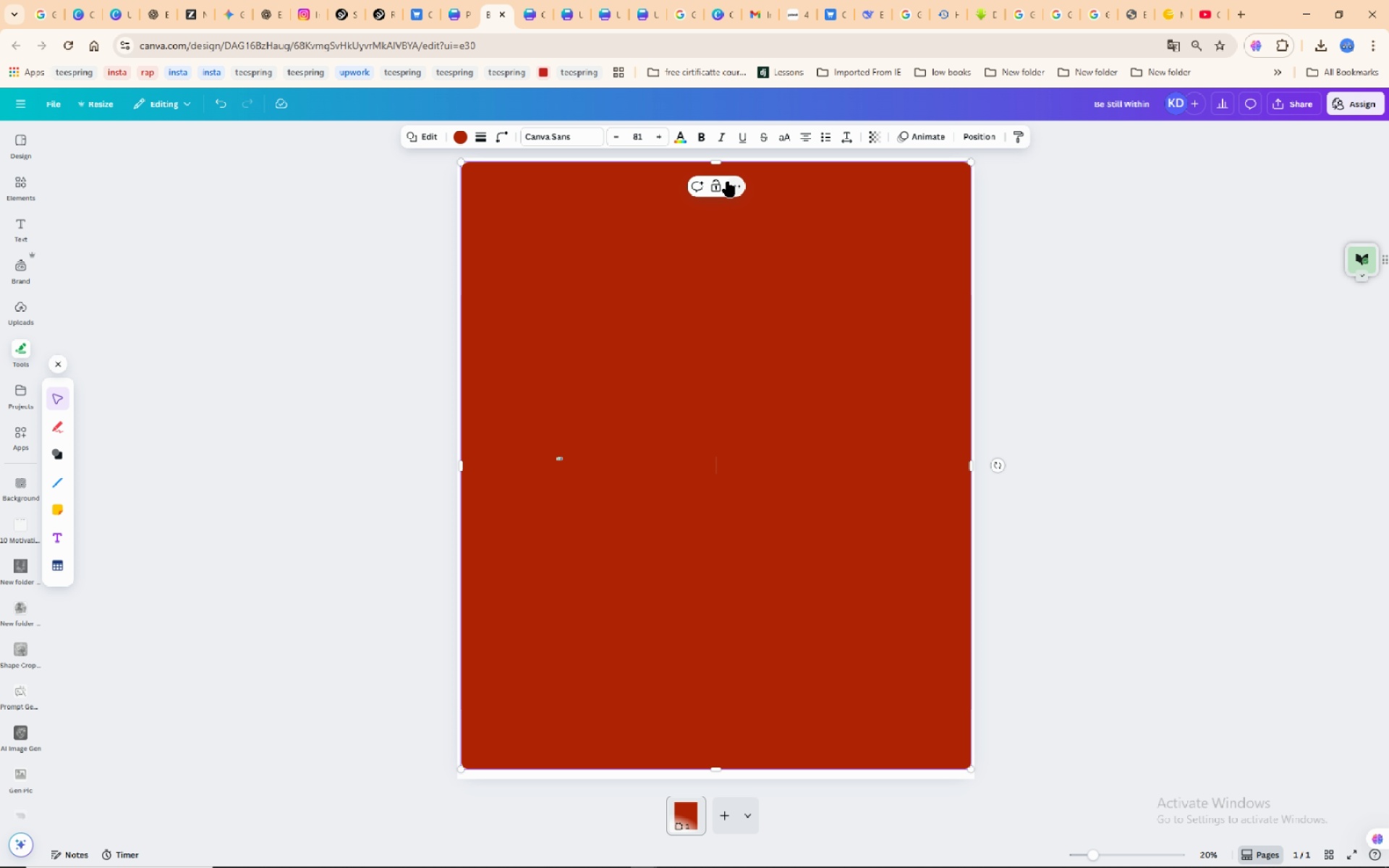 
left_click([730, 184])
 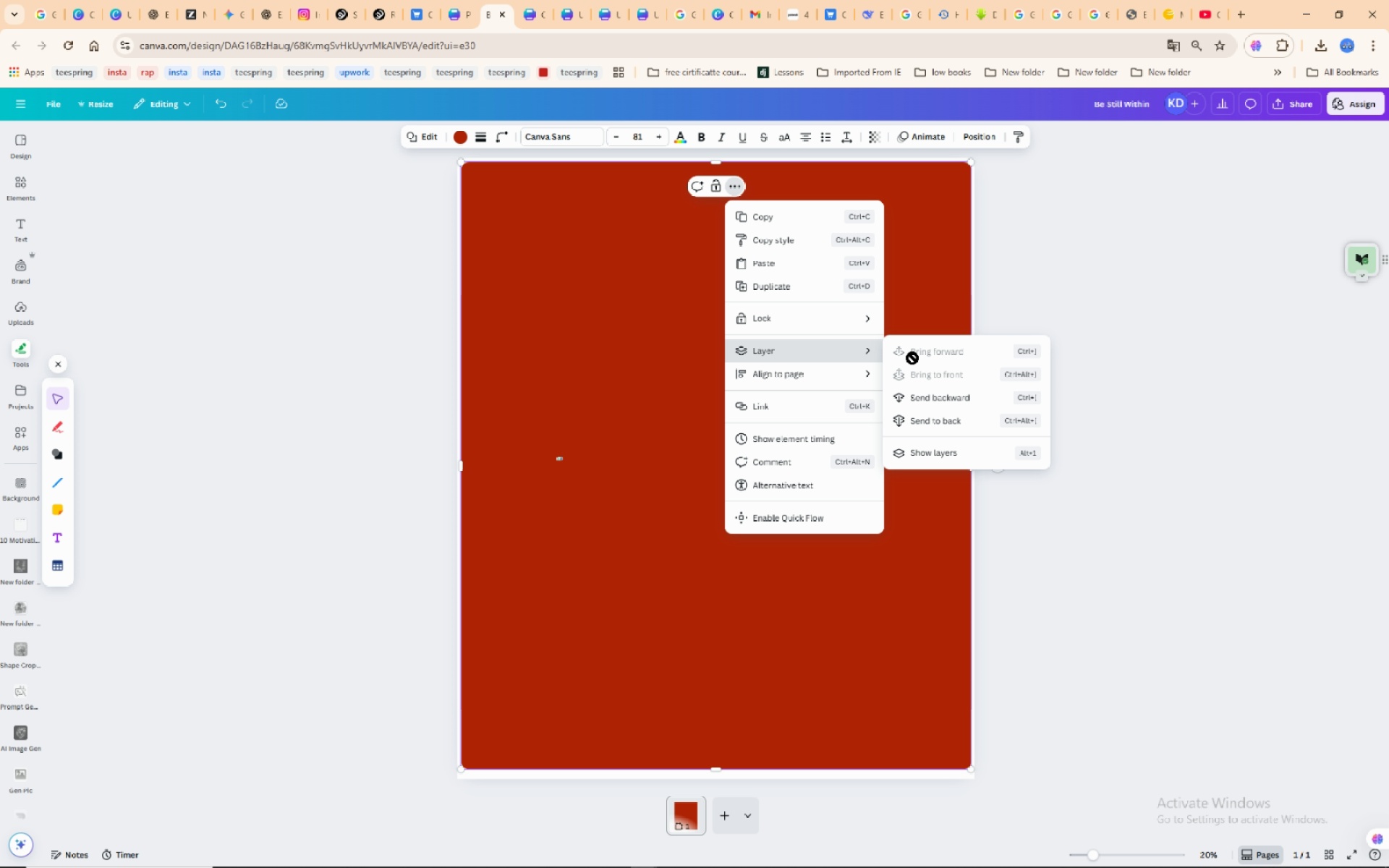 
left_click([964, 424])
 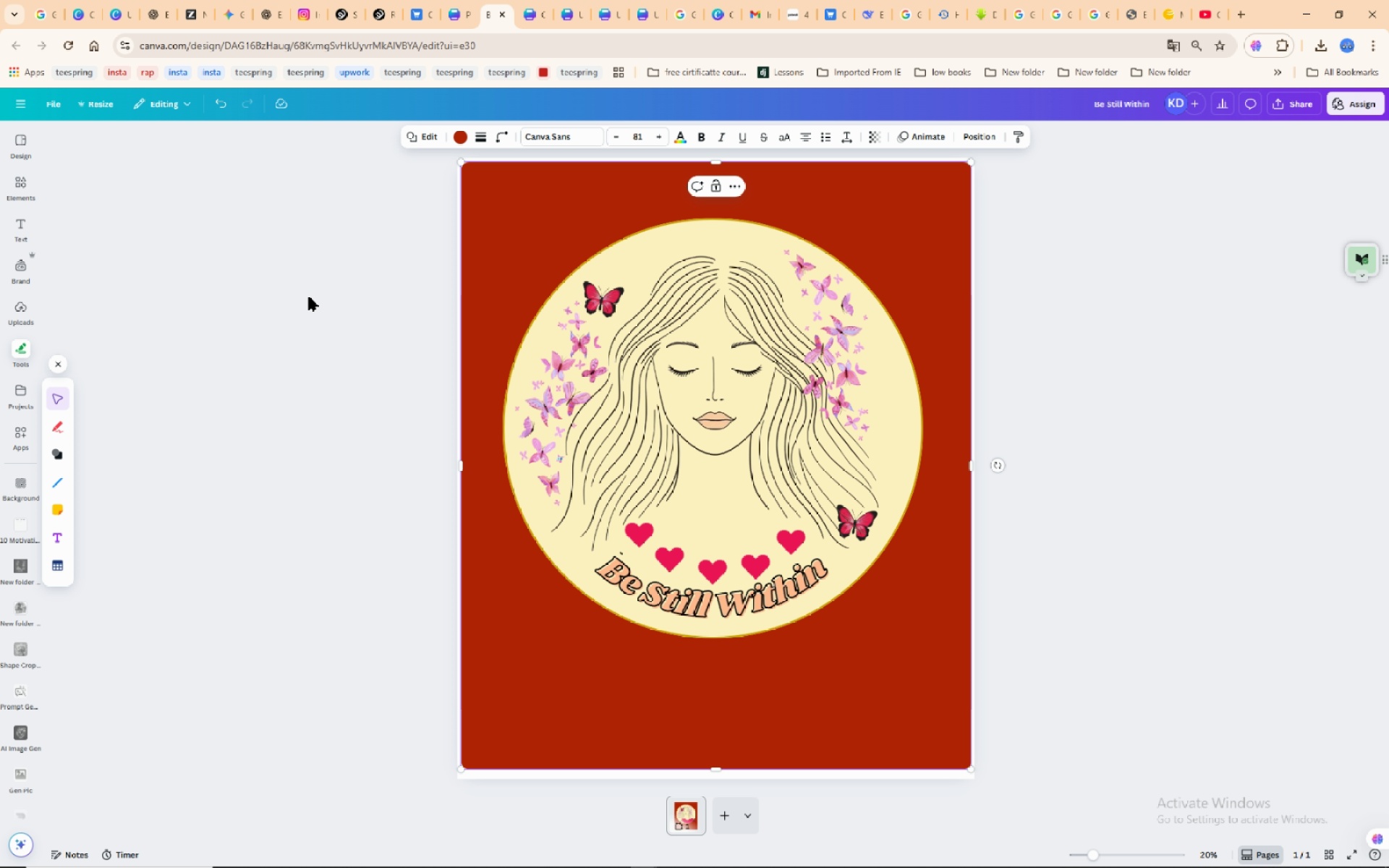 
wait(5.98)
 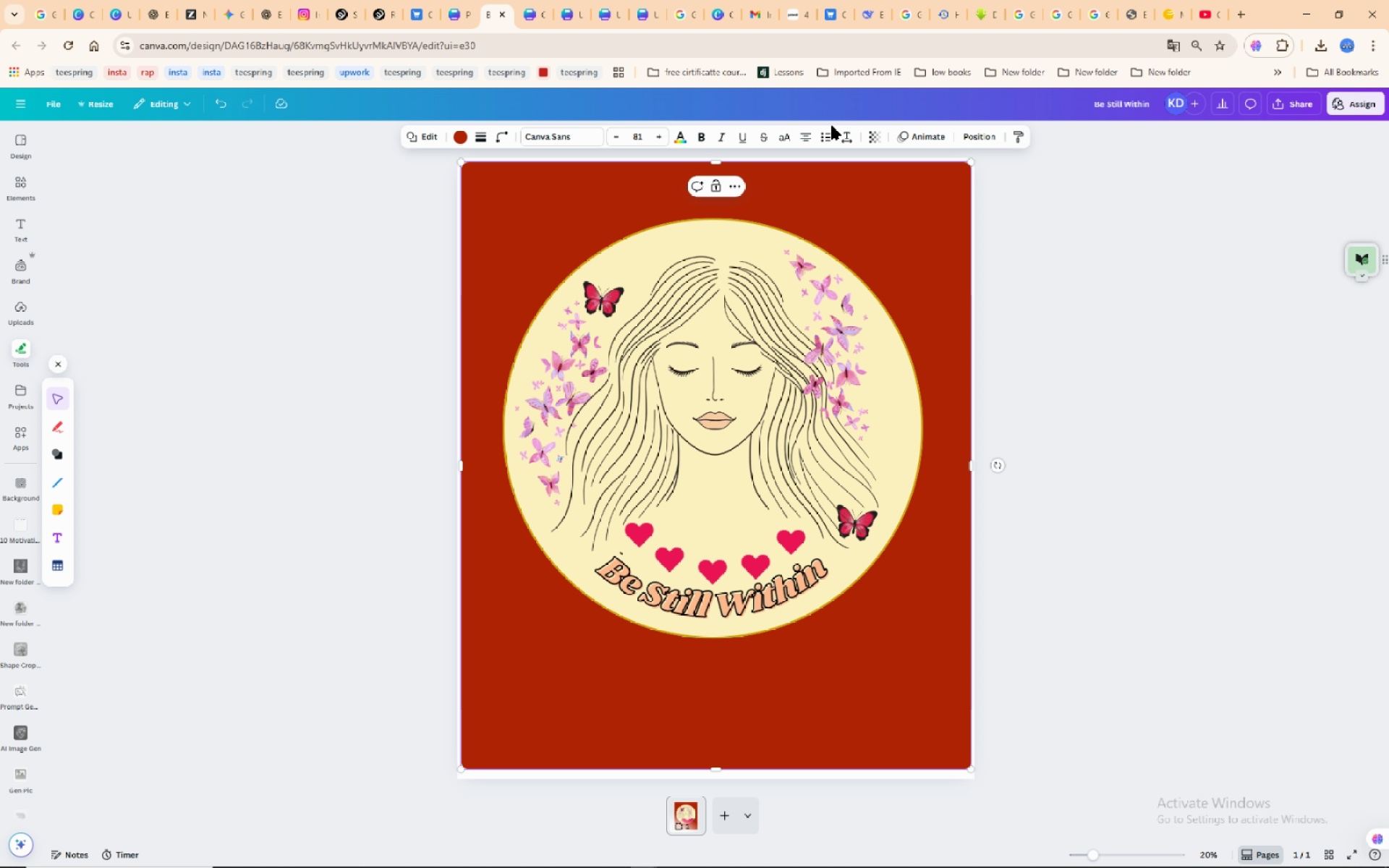 
left_click([458, 129])
 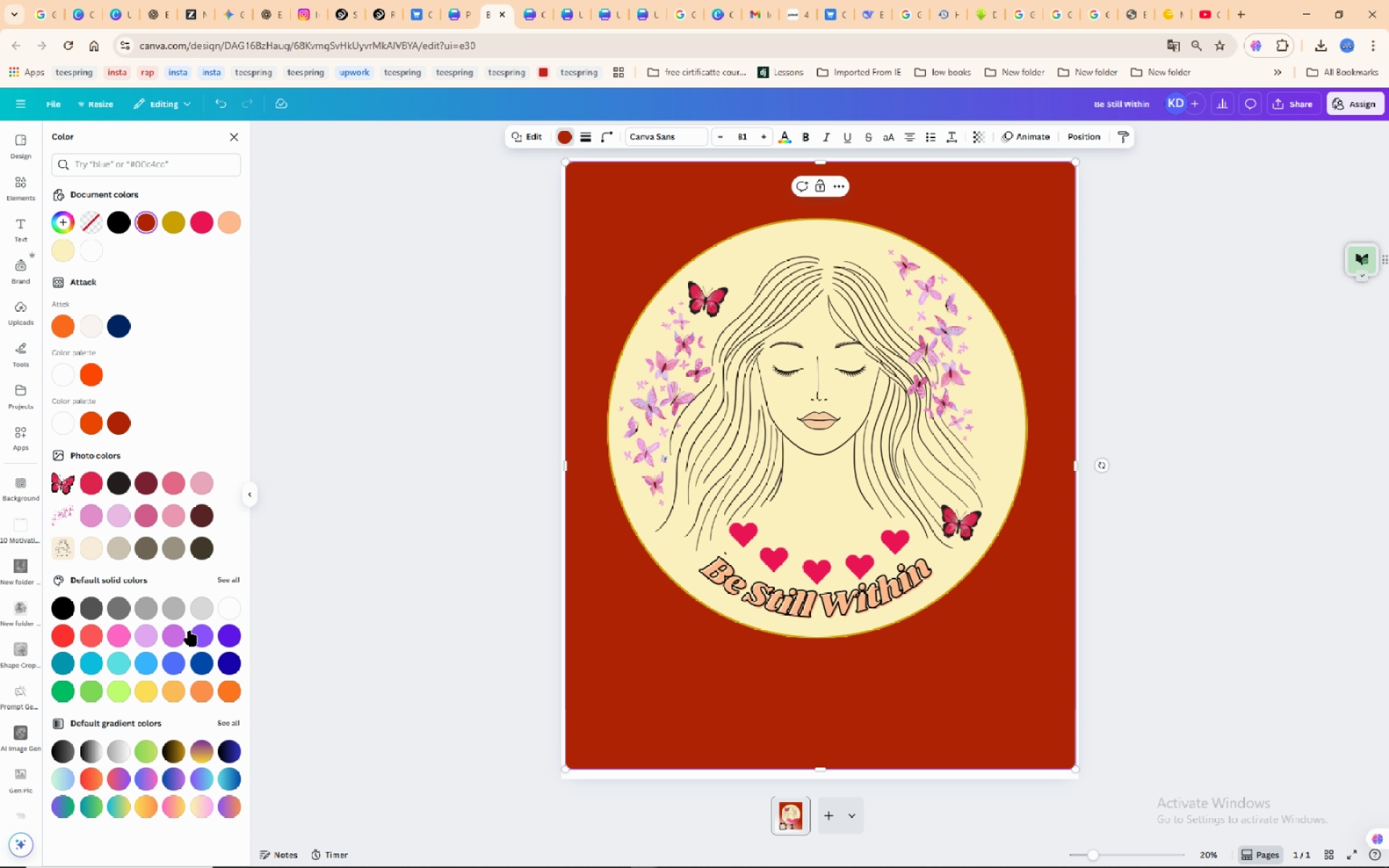 
wait(5.41)
 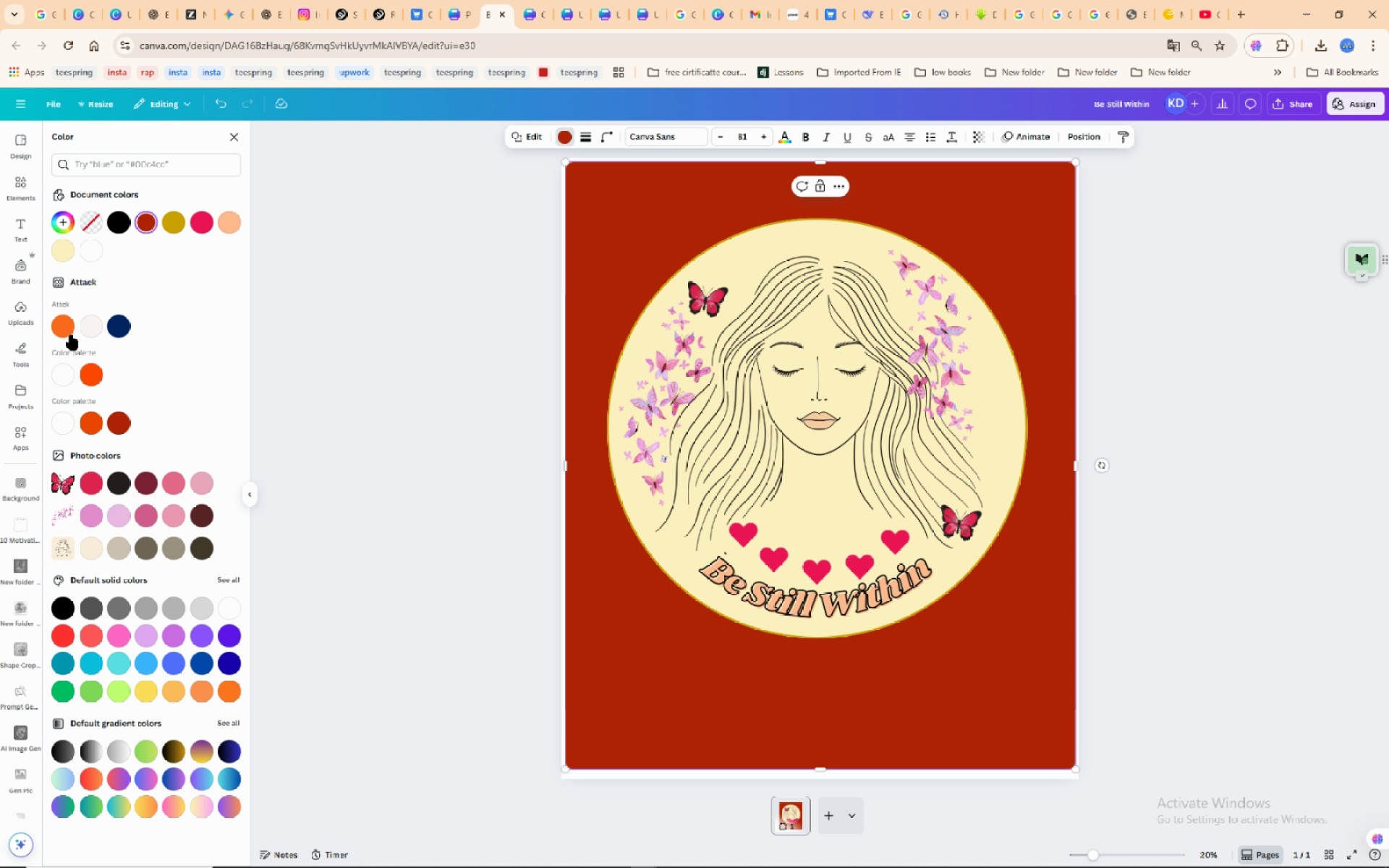 
left_click([229, 584])
 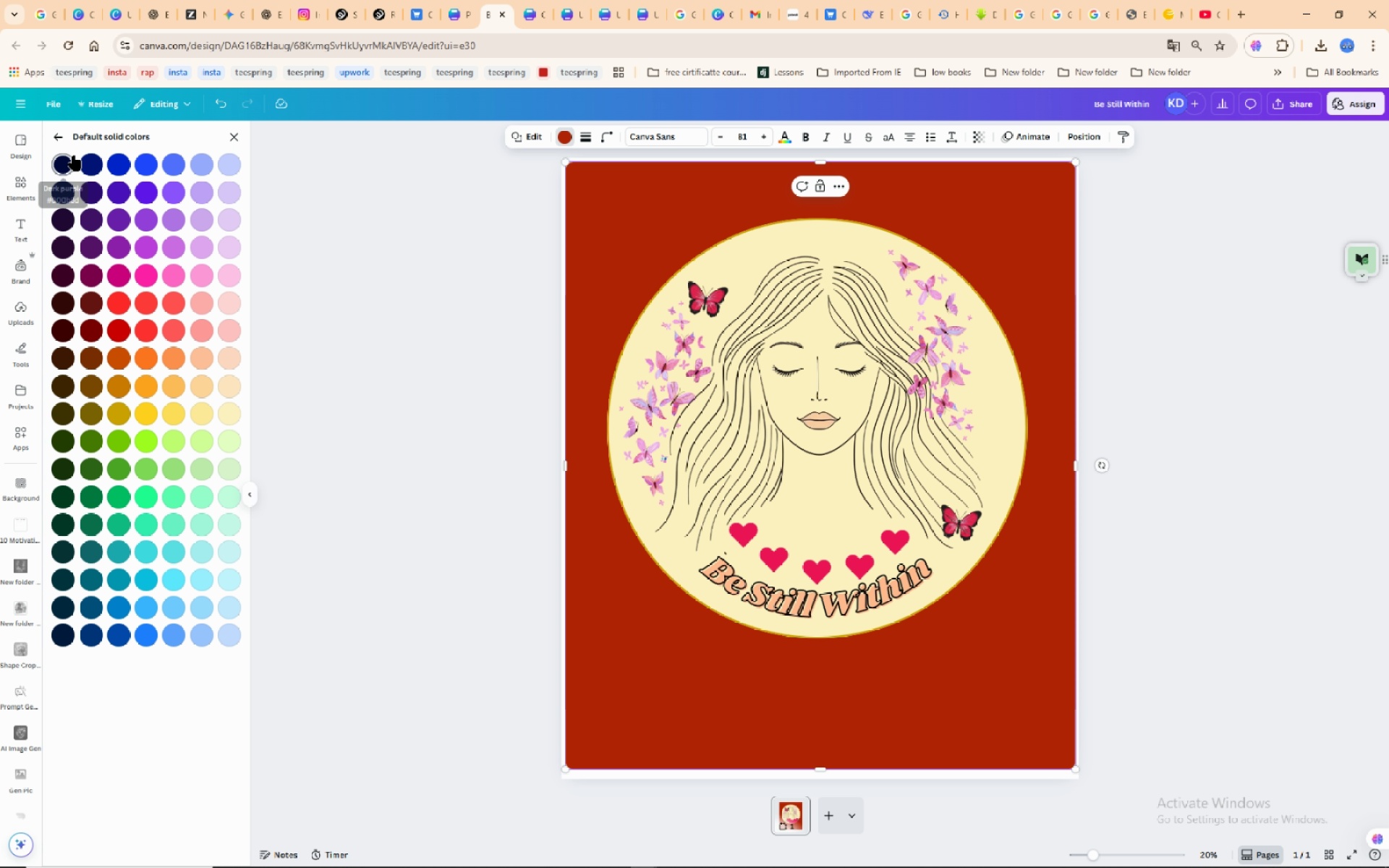 
left_click([63, 161])
 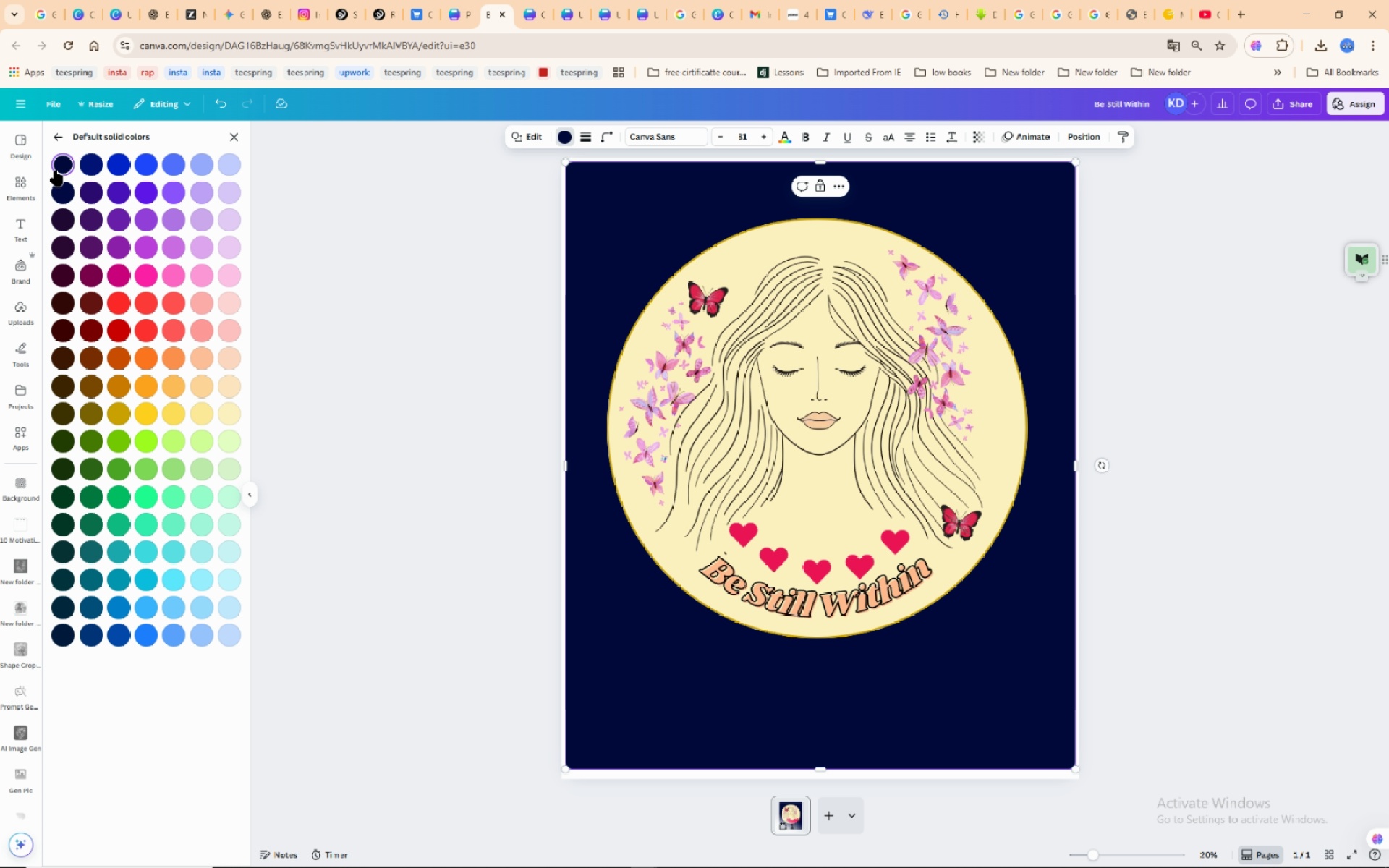 
wait(8.42)
 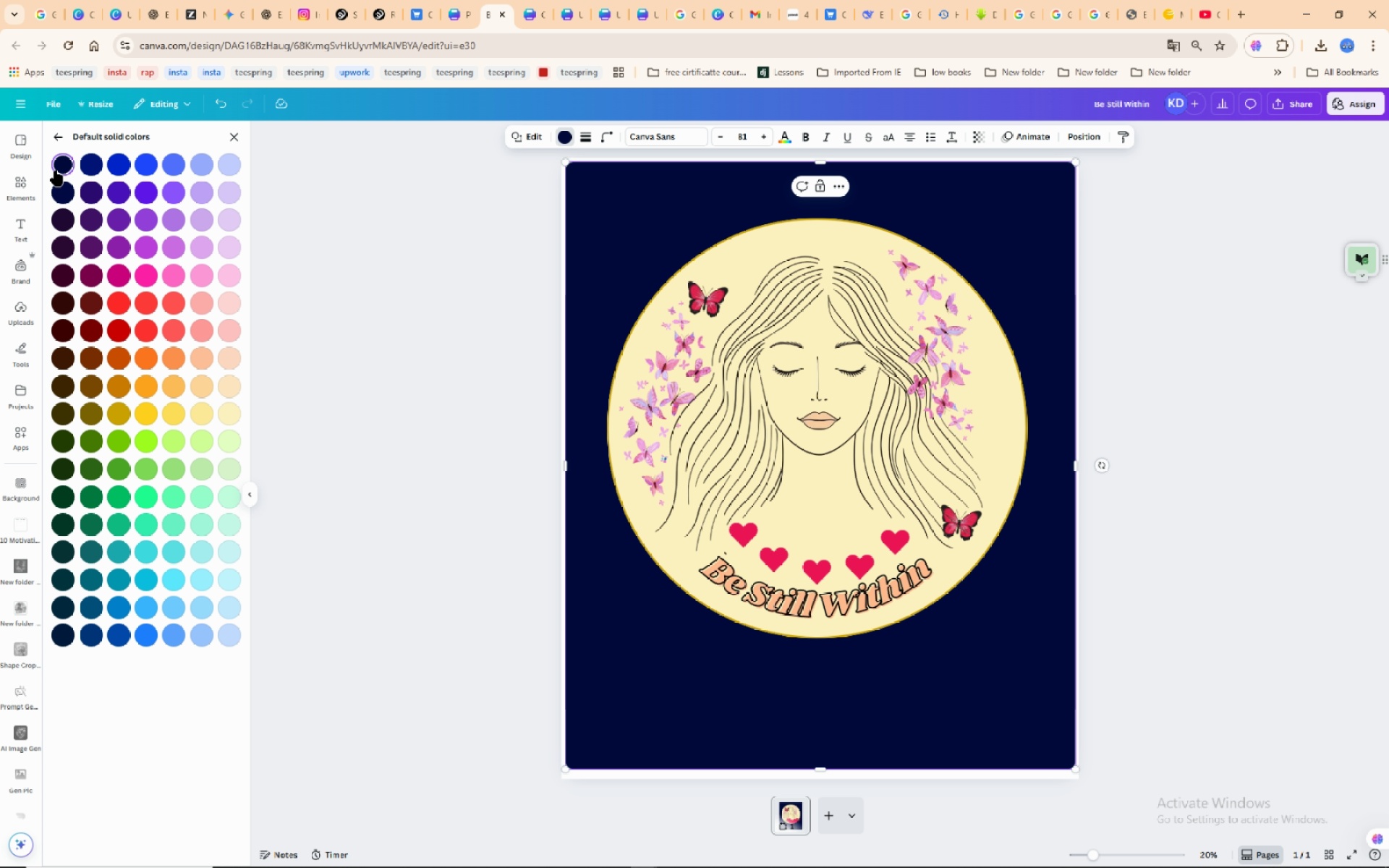 
left_click([122, 298])
 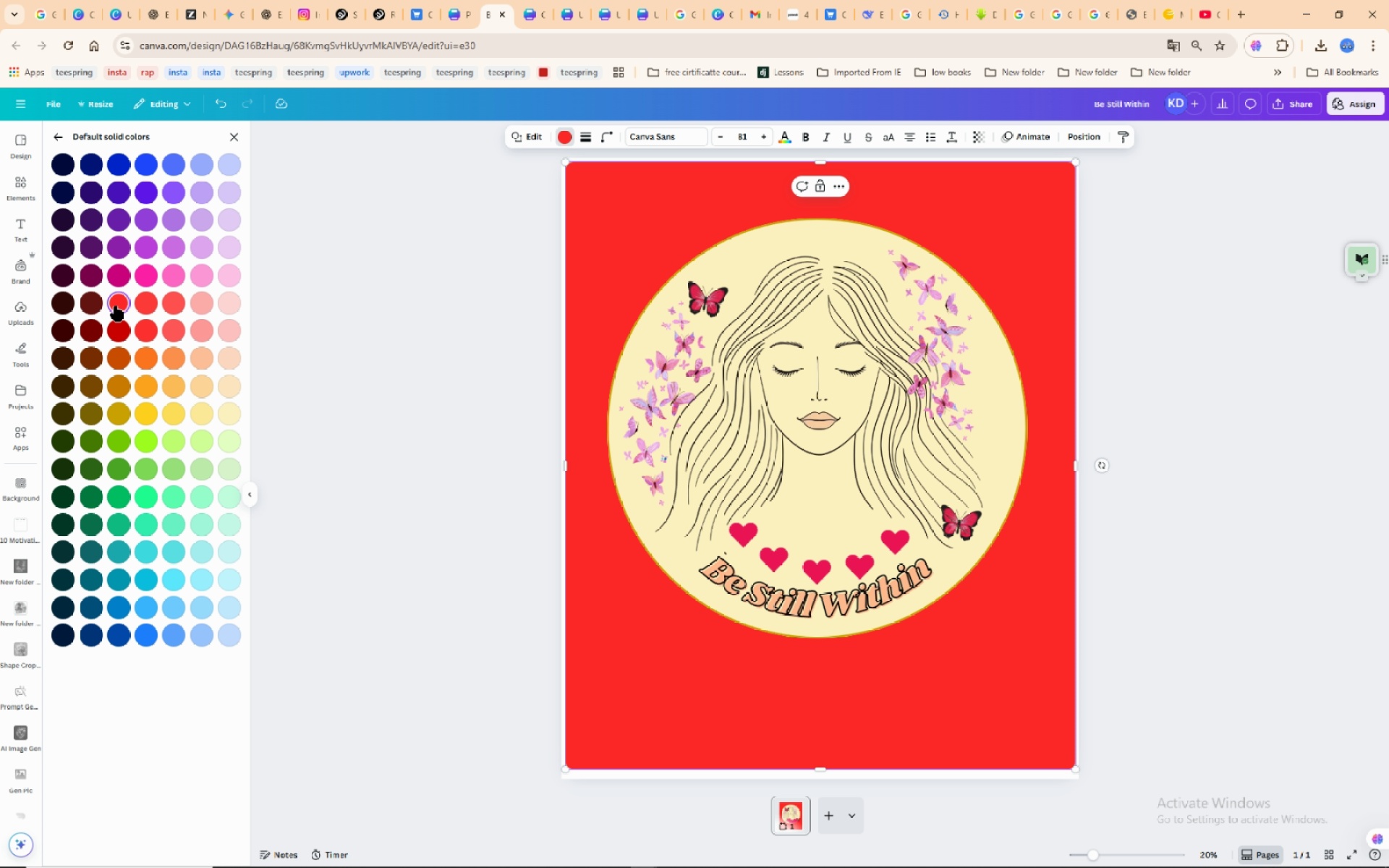 
mouse_move([119, 333])
 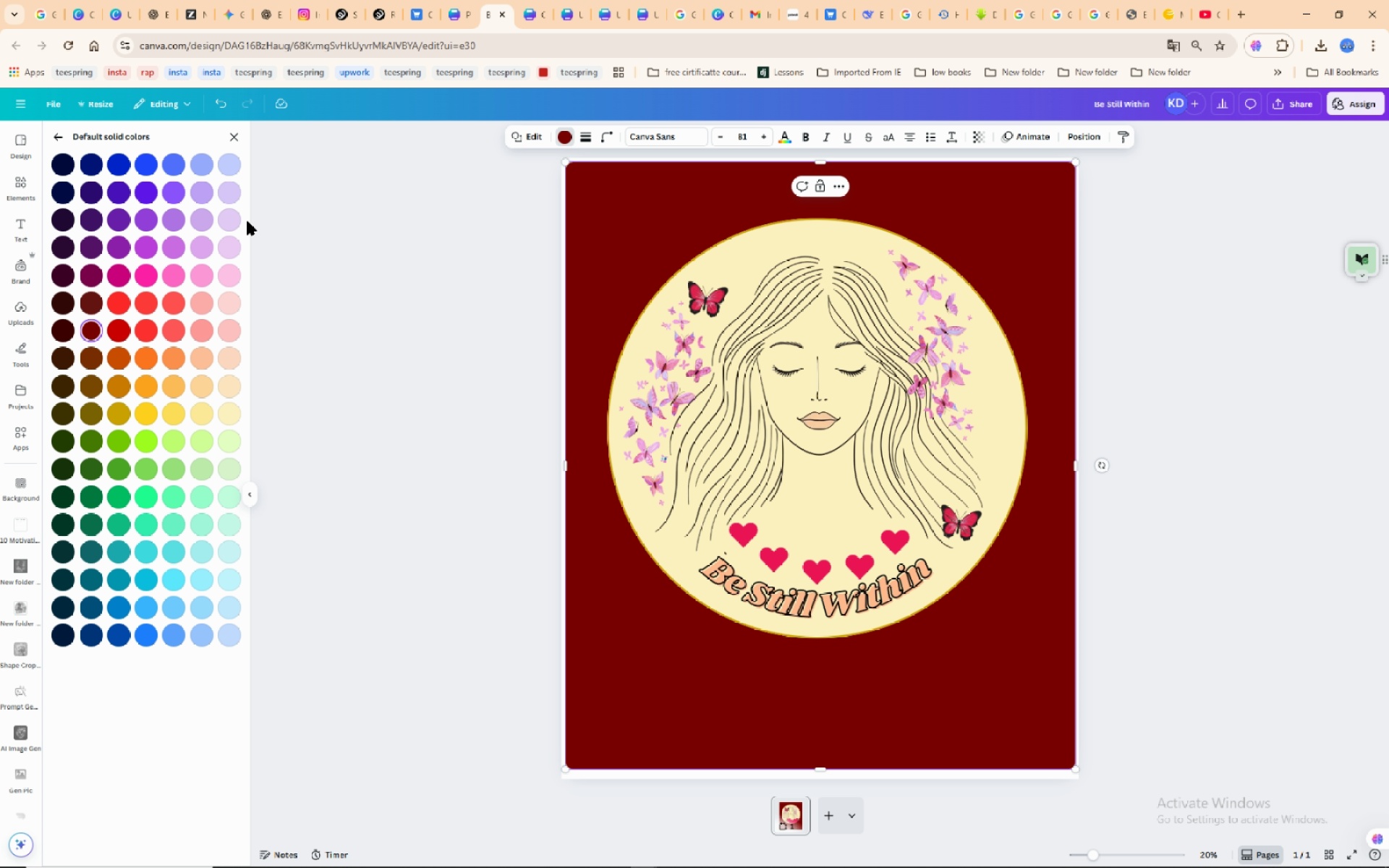 
left_click([235, 218])
 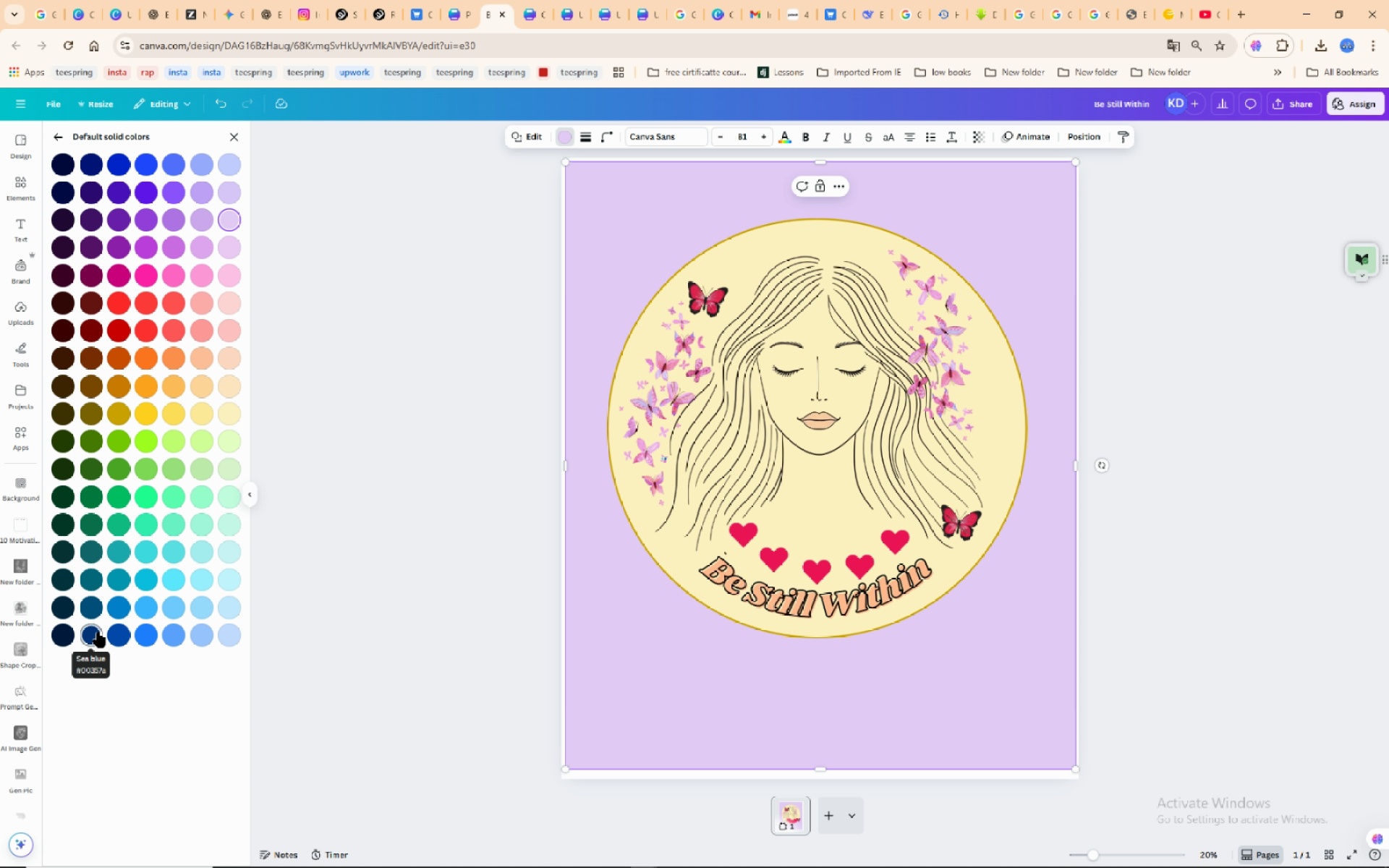 
wait(7.39)
 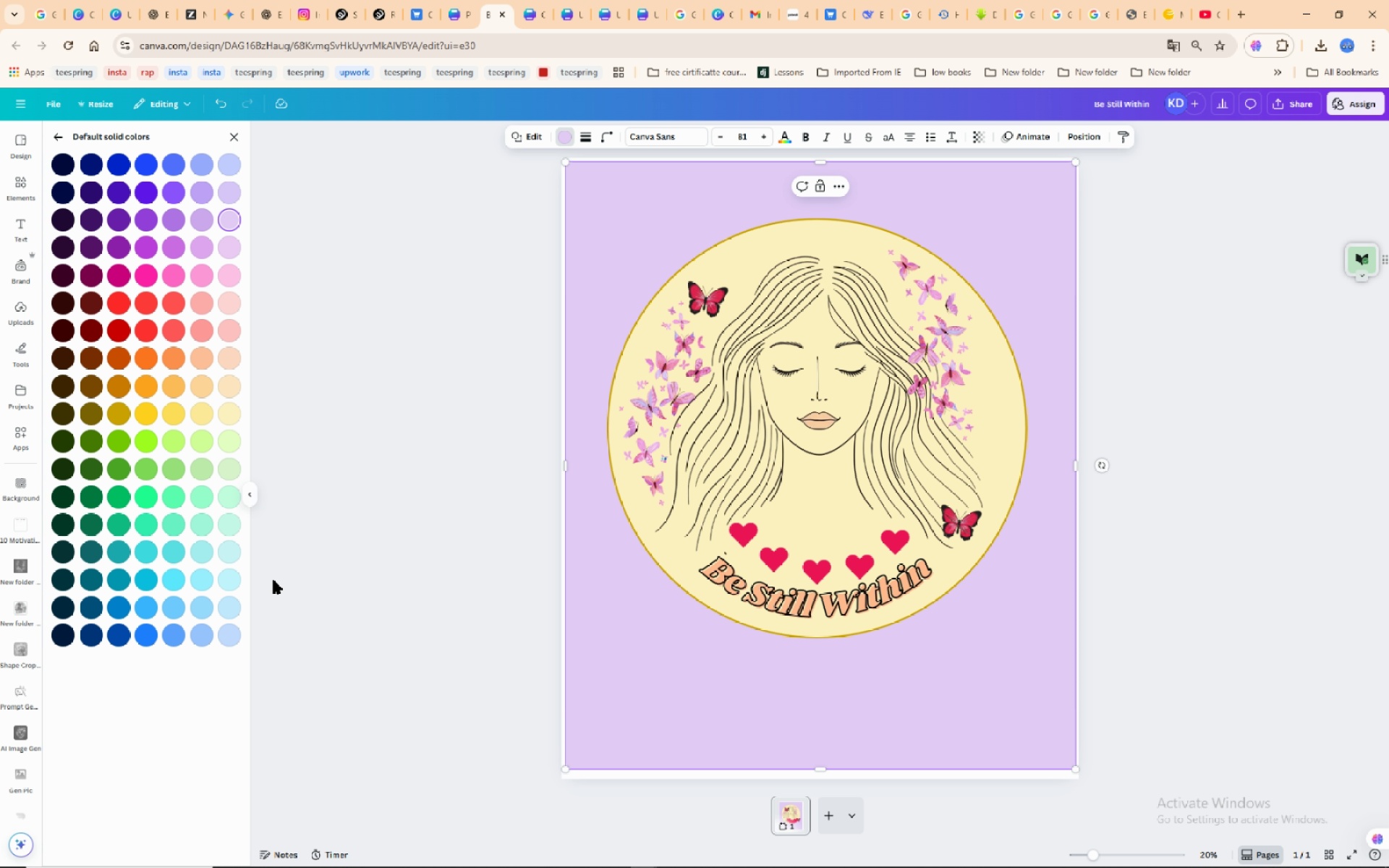 
left_click([86, 505])
 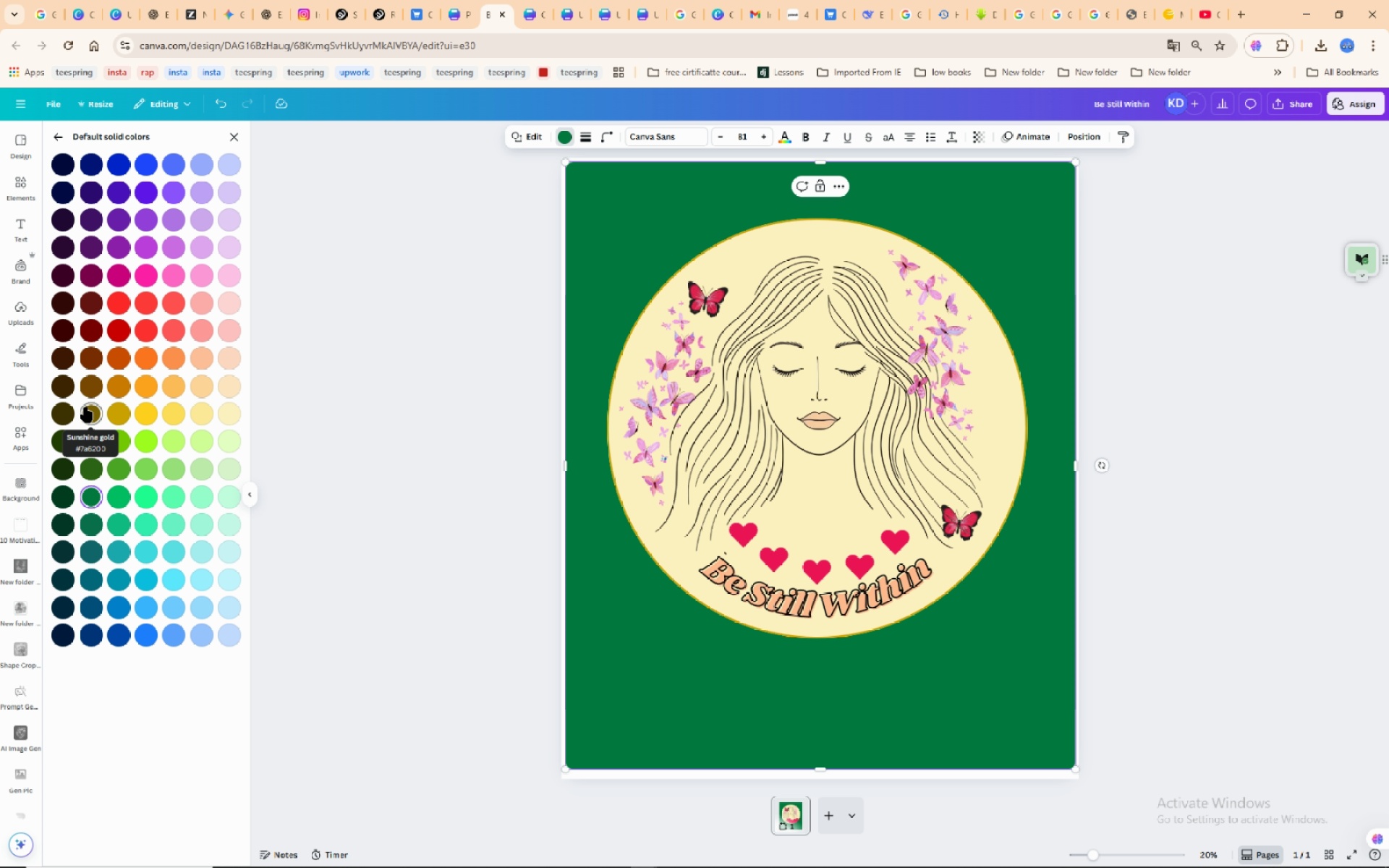 
left_click([81, 412])
 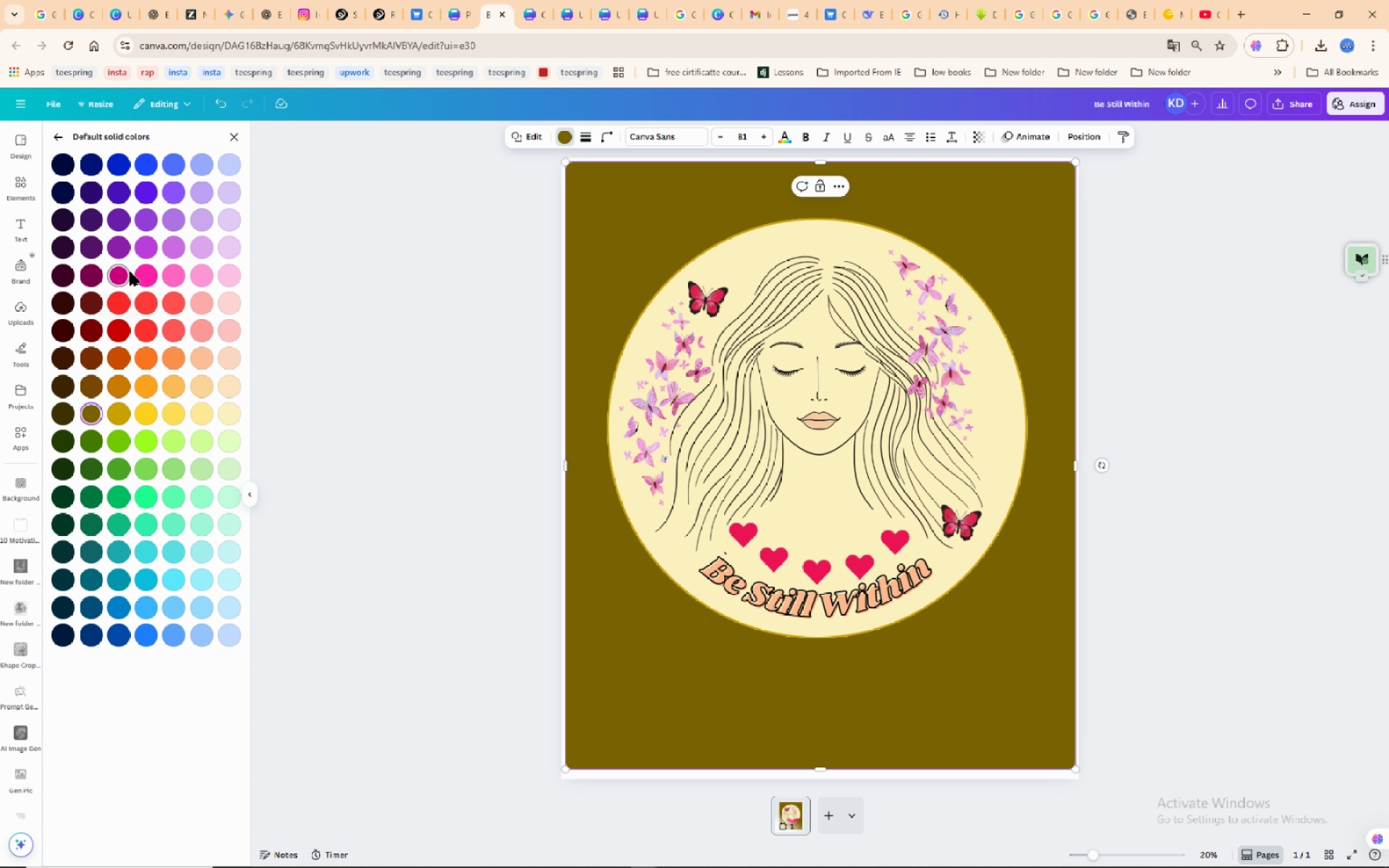 
left_click([124, 278])
 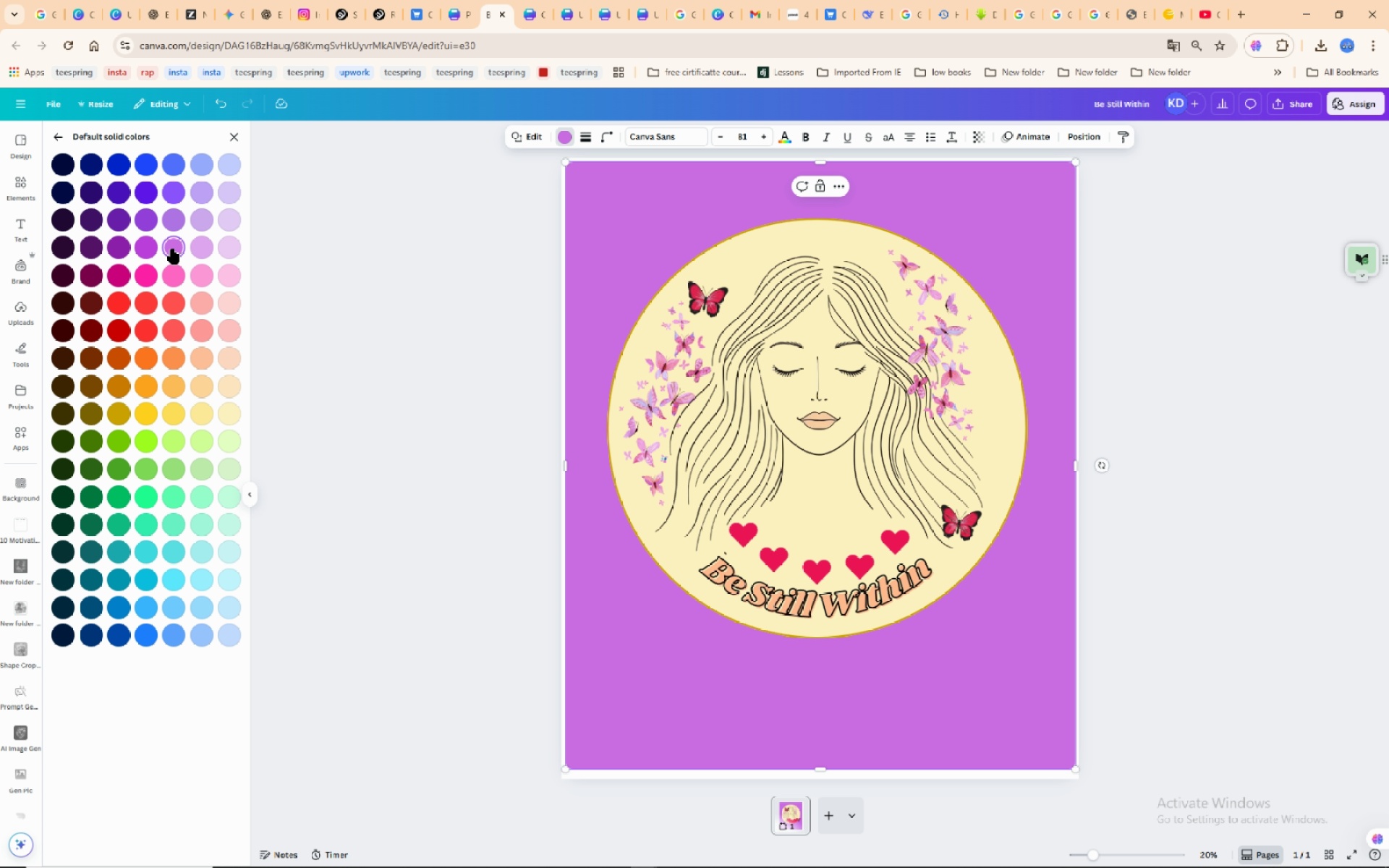 
wait(7.08)
 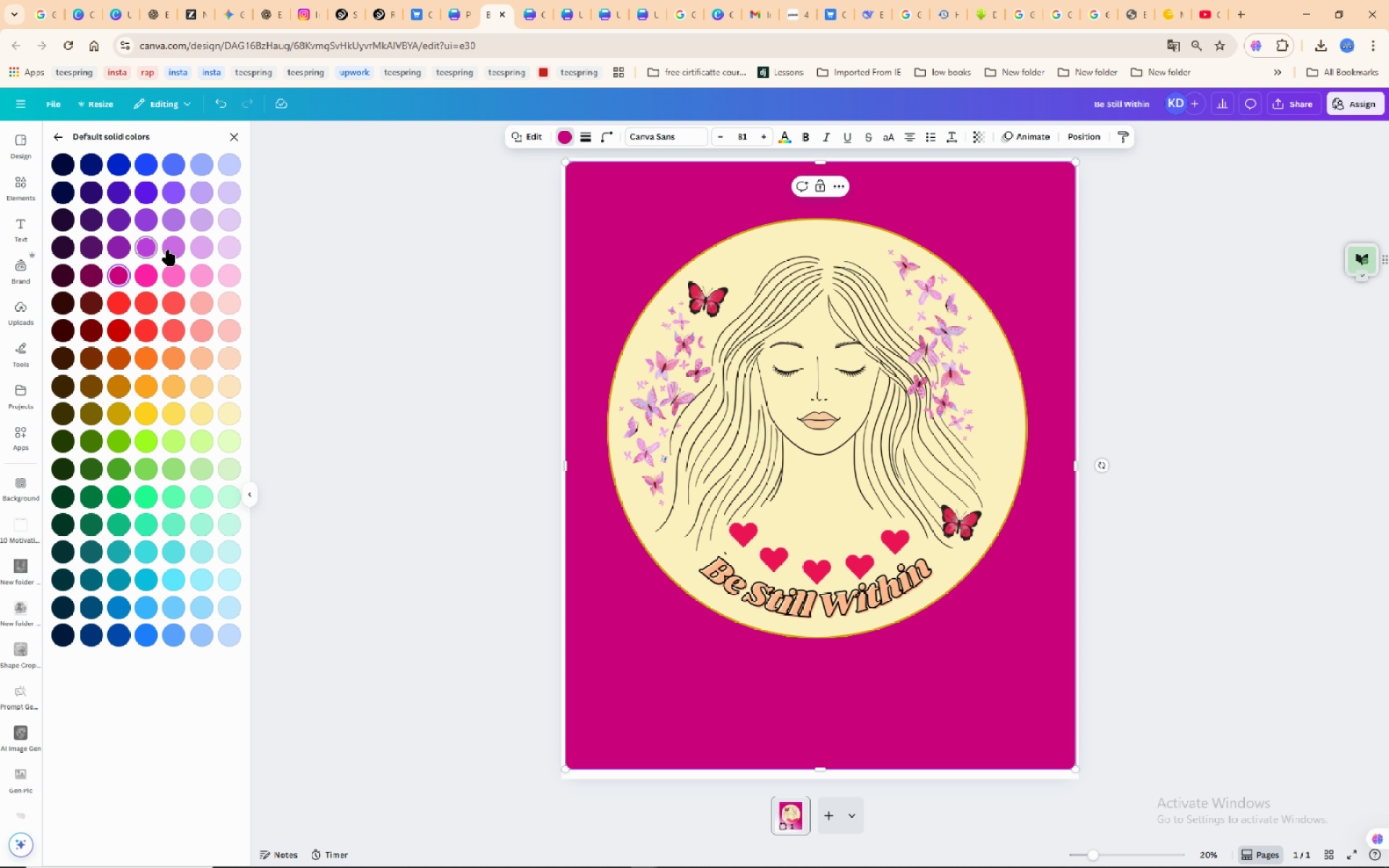 
left_click([144, 166])
 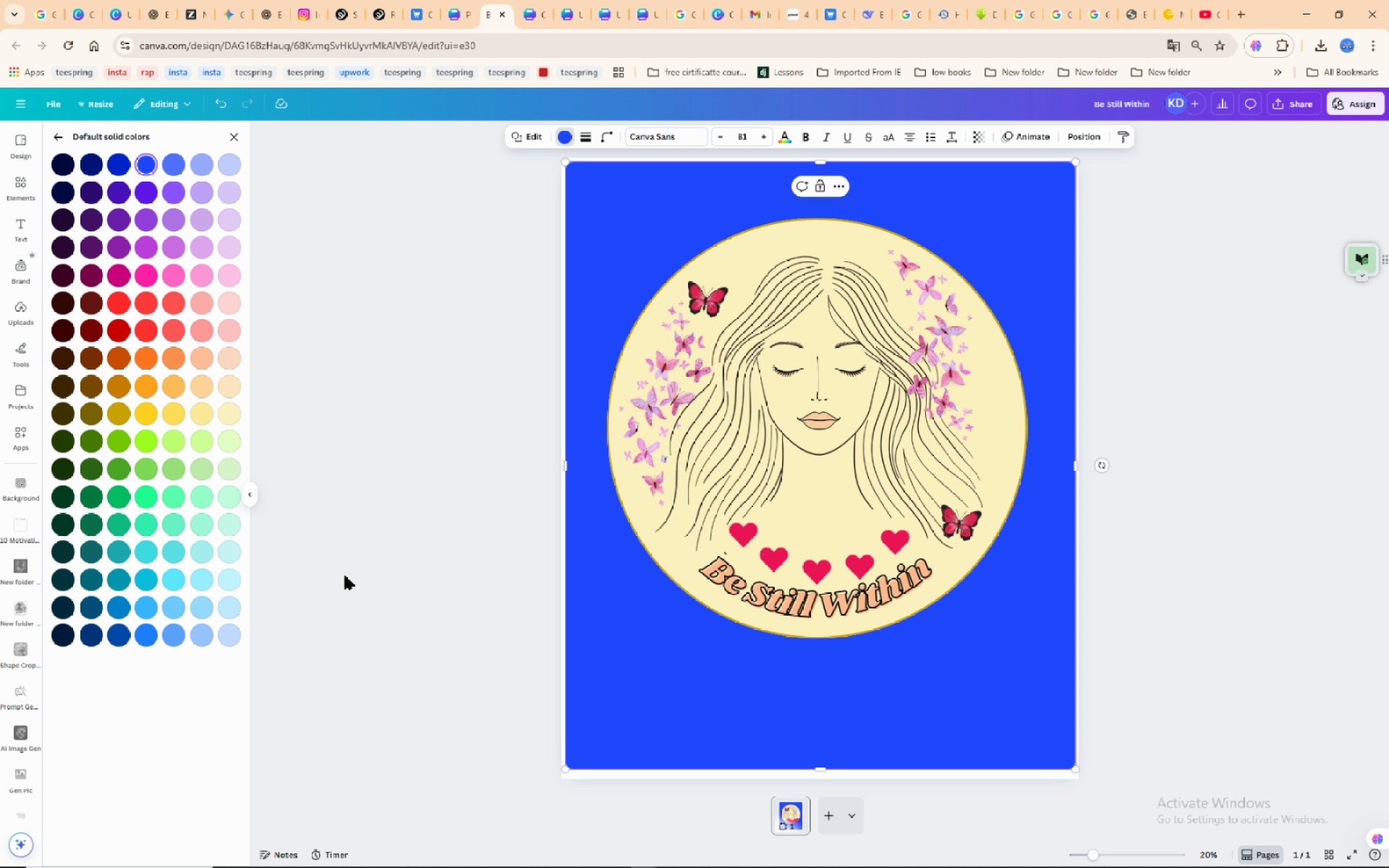 
left_click([385, 608])
 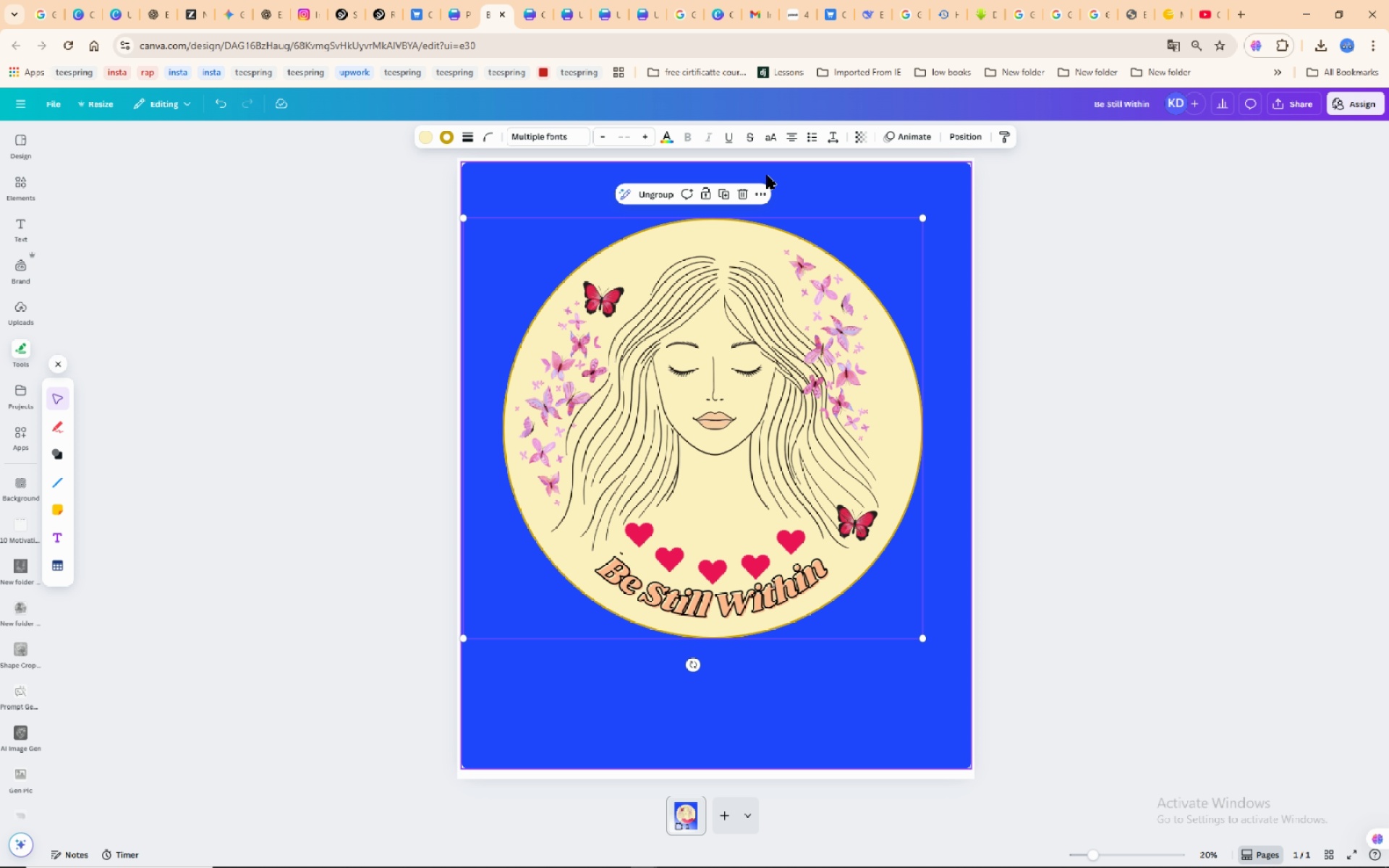 
left_click([746, 192])
 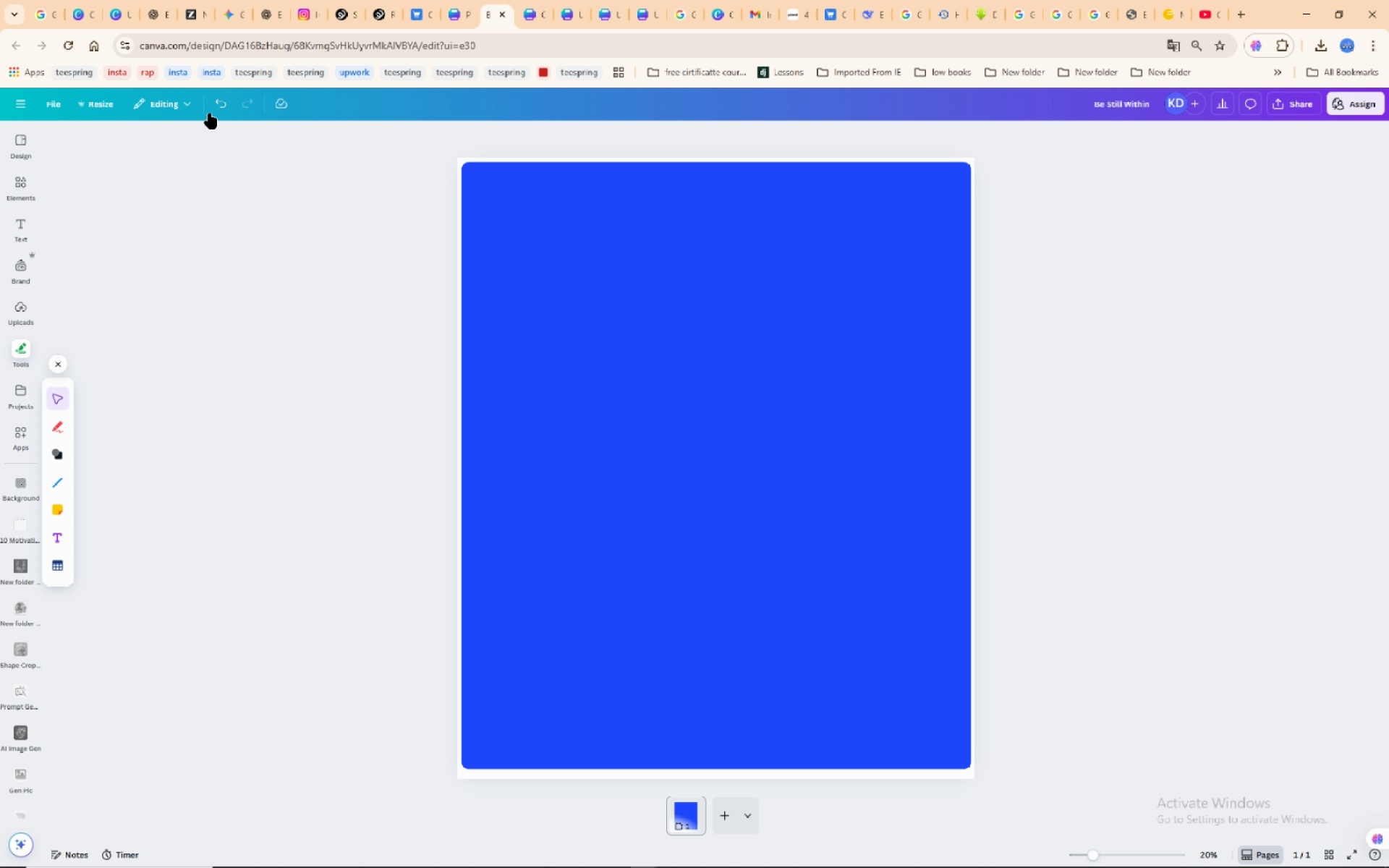 
left_click([214, 109])
 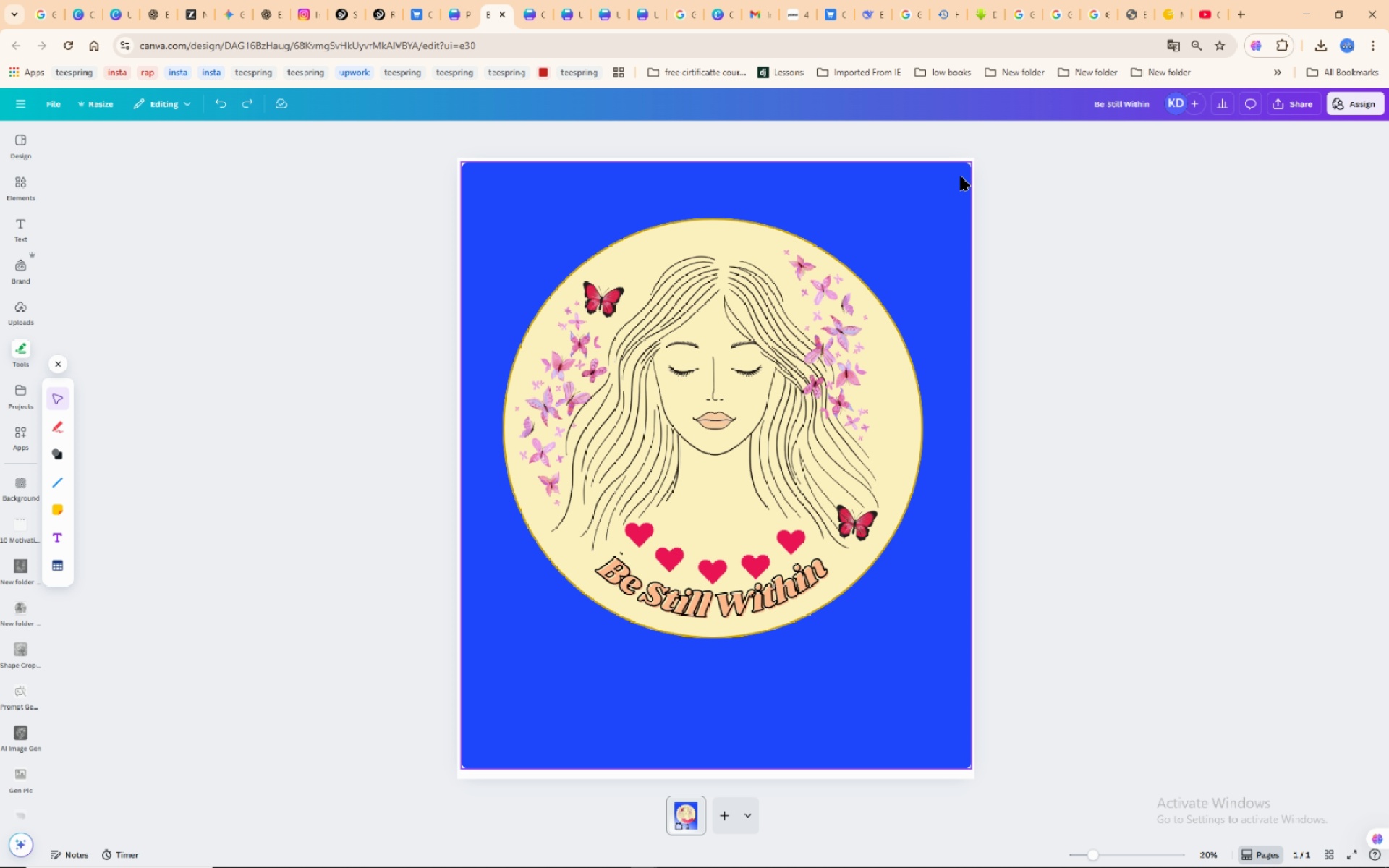 
left_click([967, 169])
 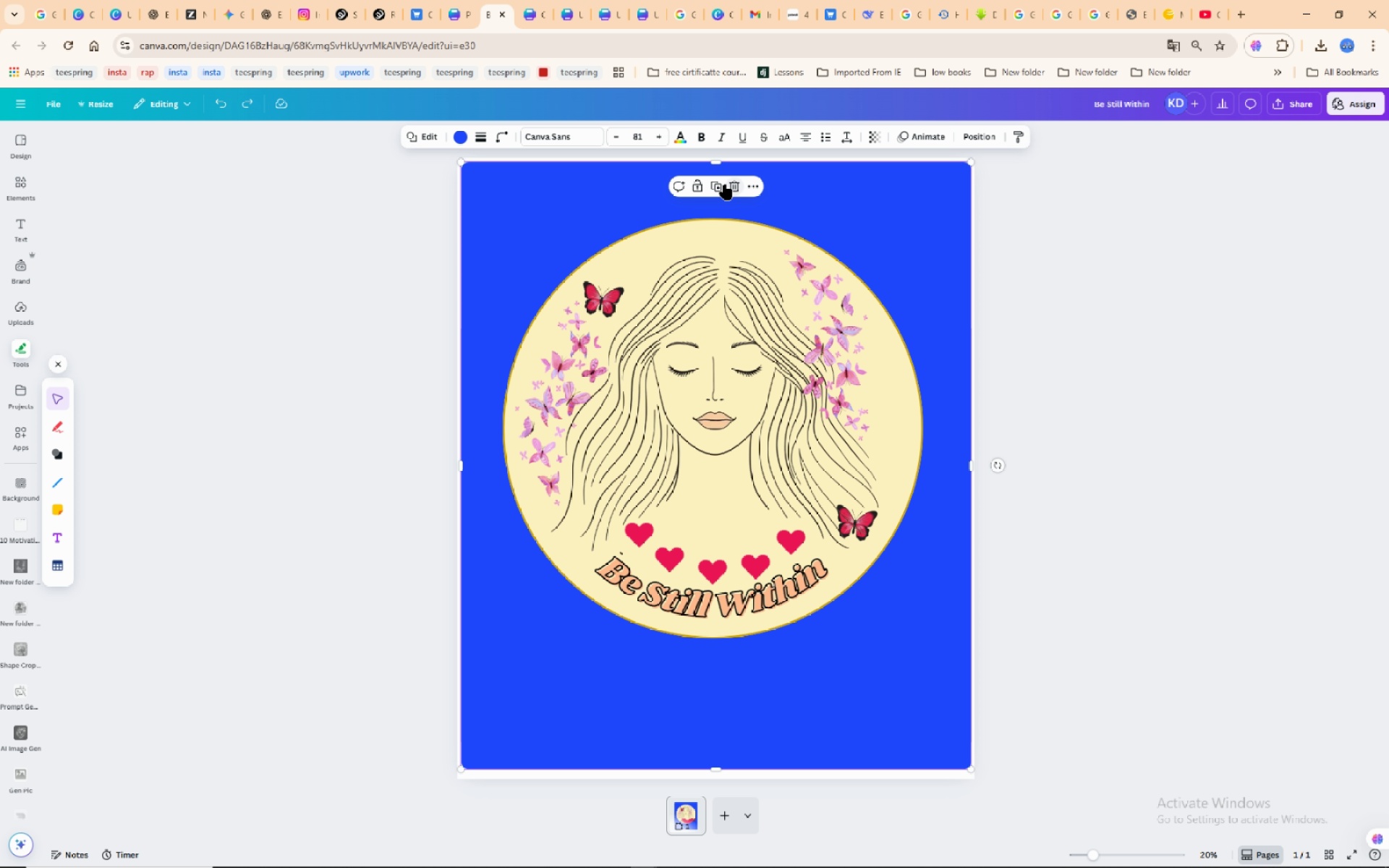 
left_click([735, 182])
 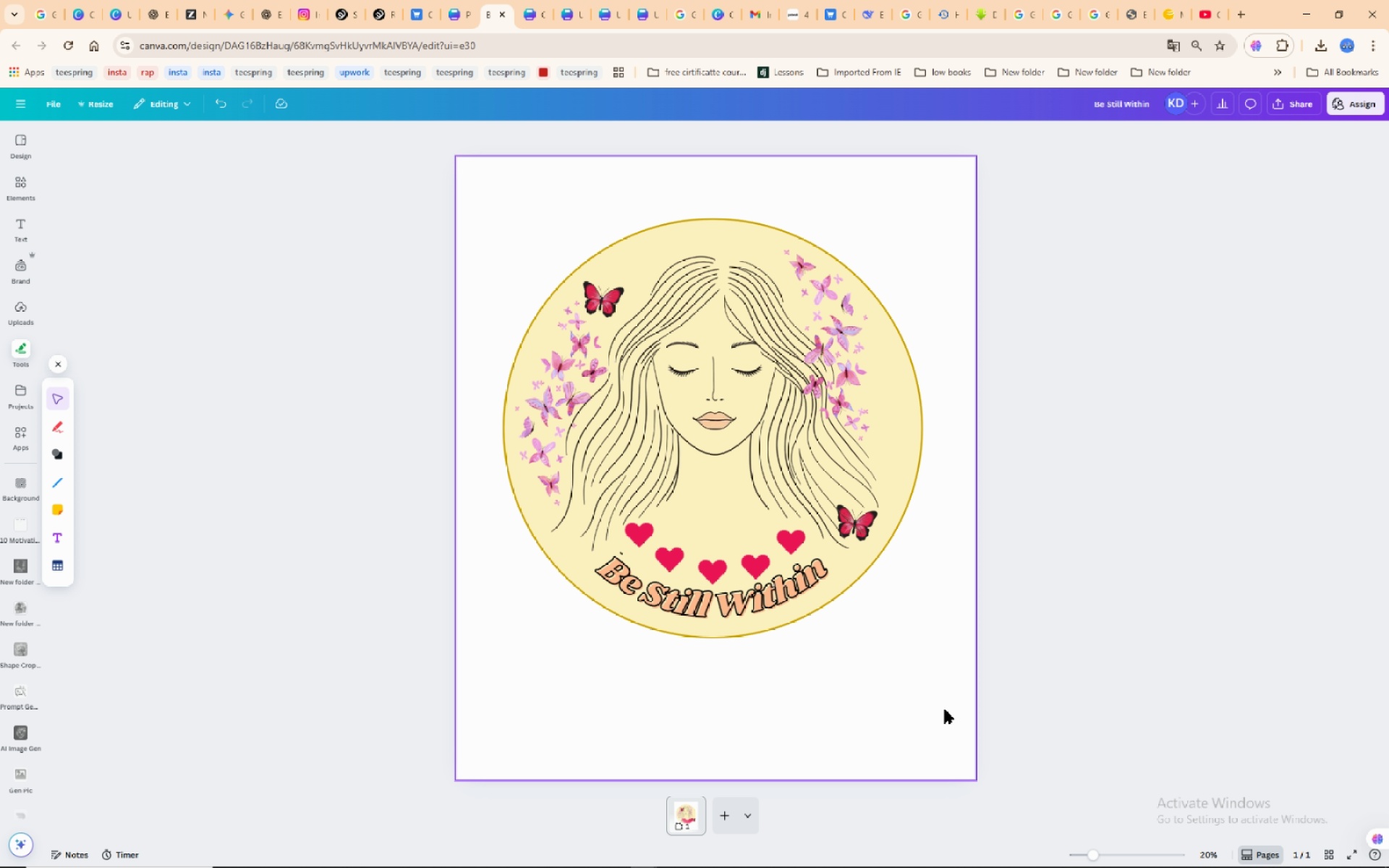 
left_click([945, 710])
 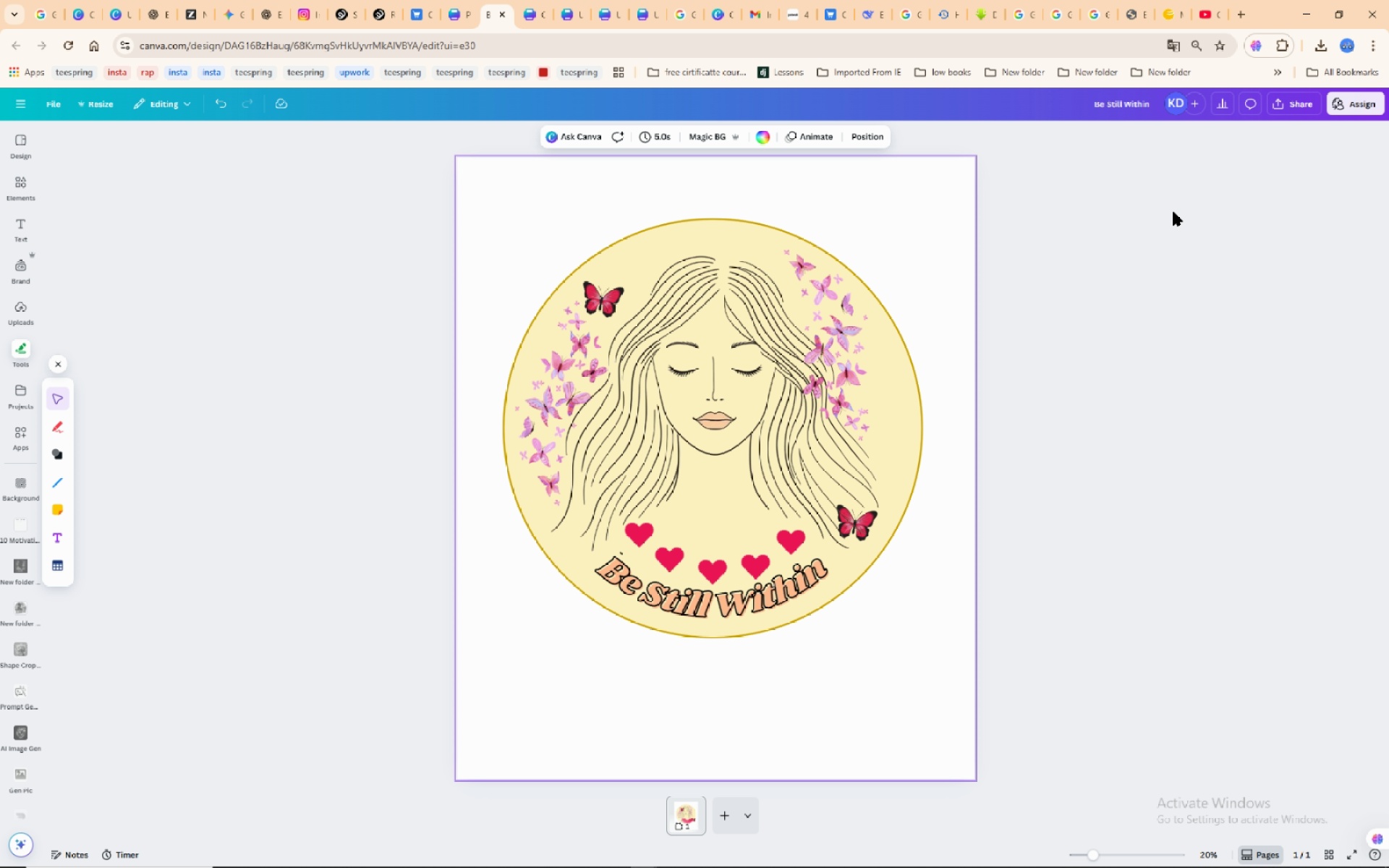 
wait(19.96)
 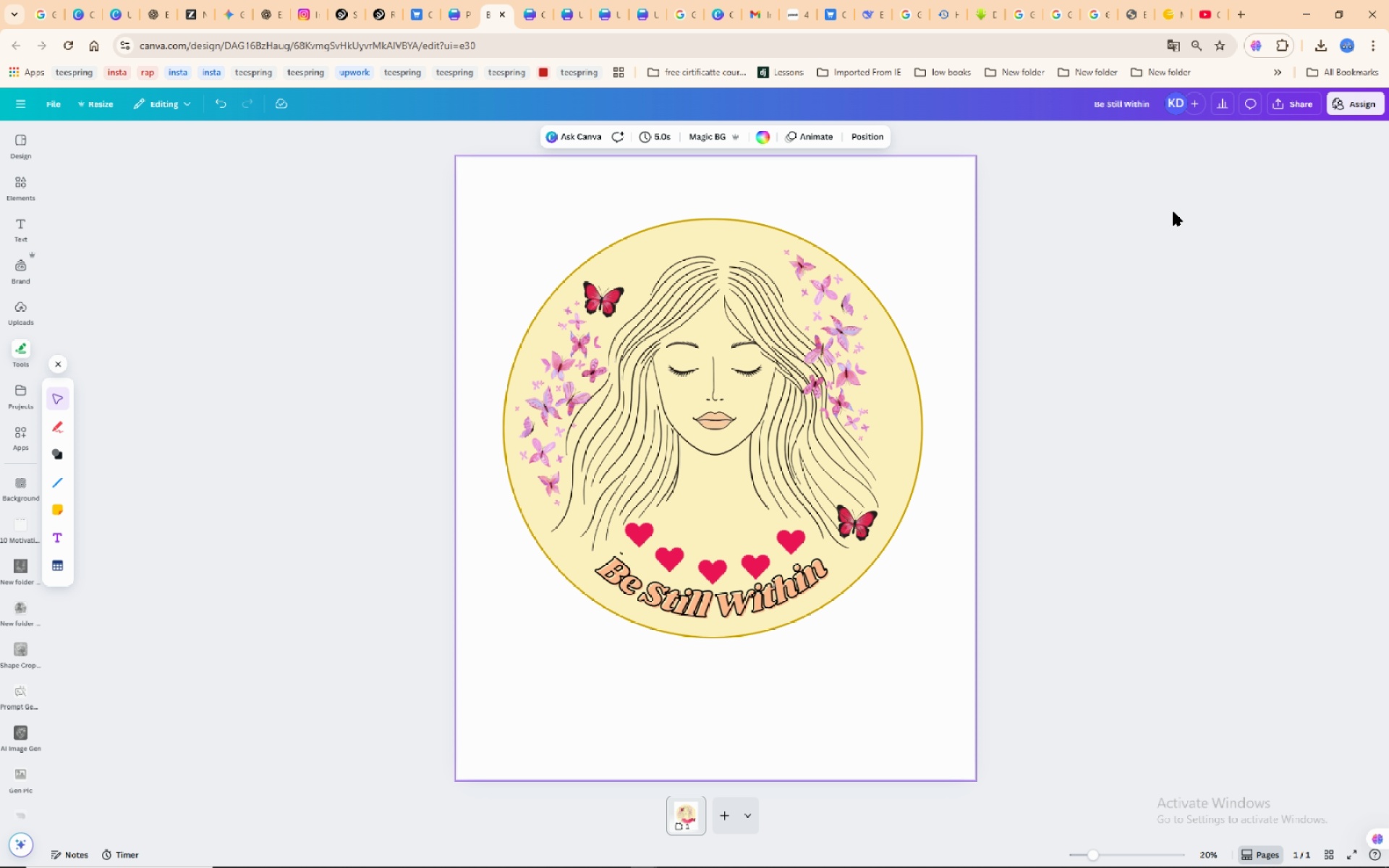 
left_click([1294, 107])
 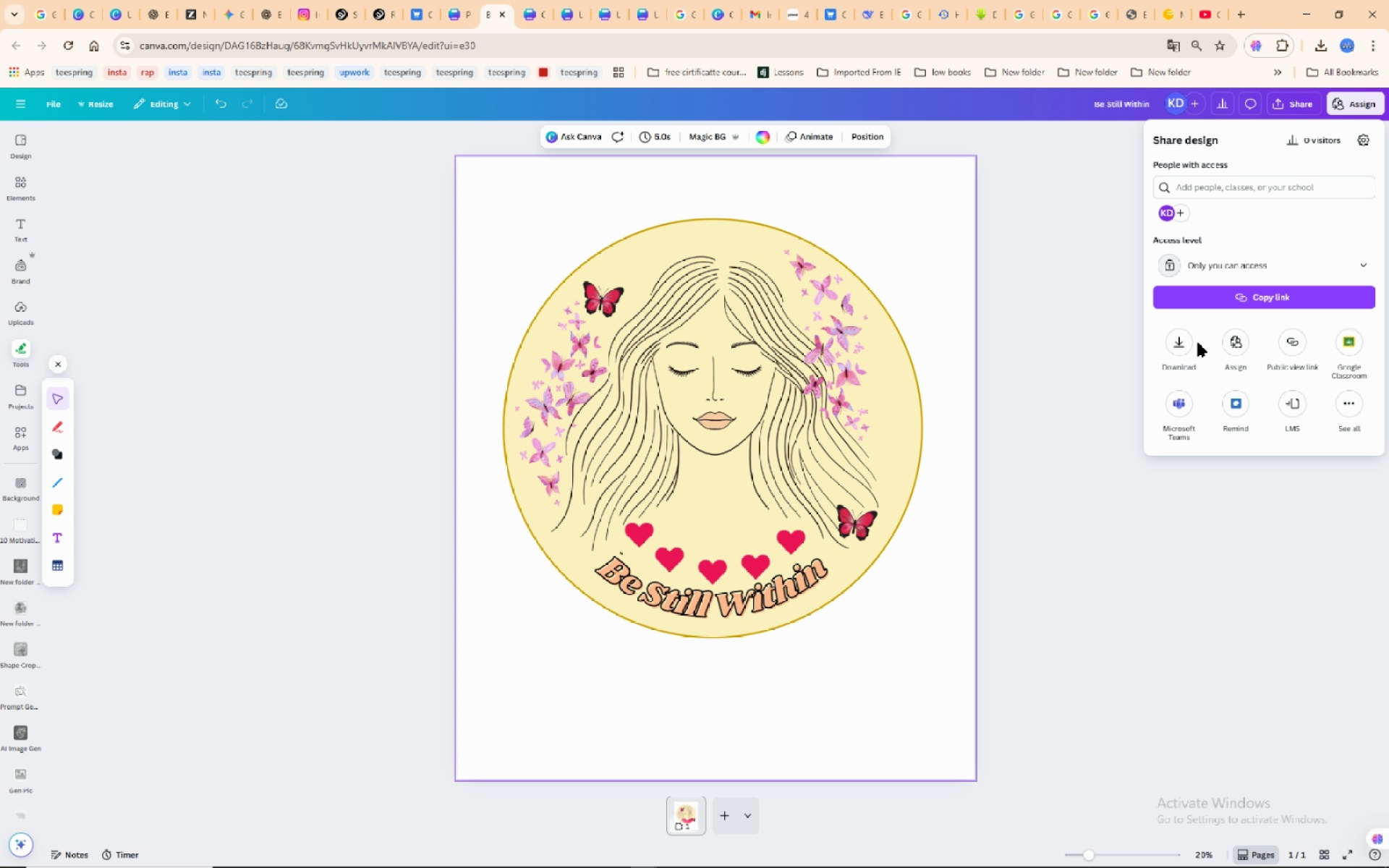 
wait(5.03)
 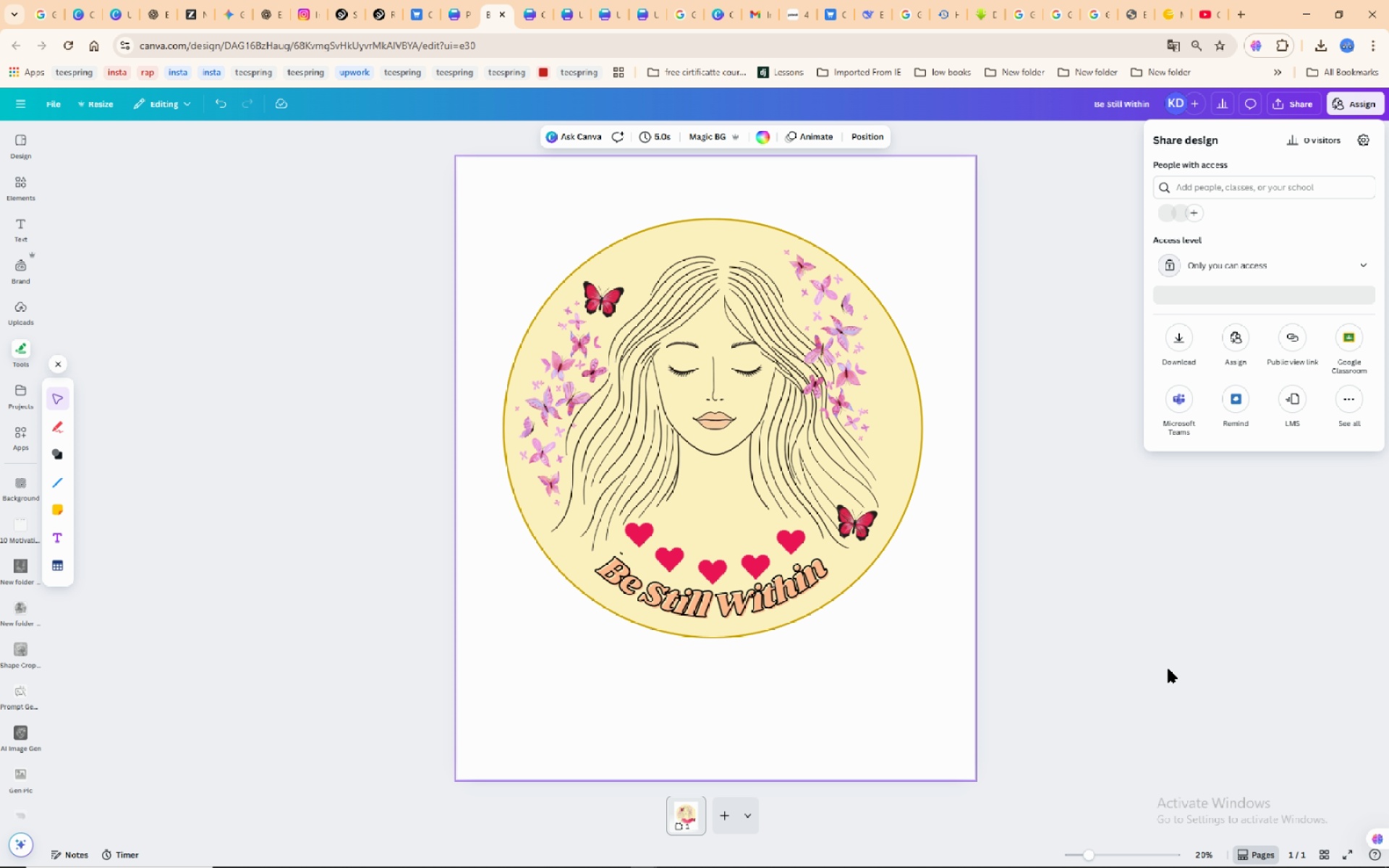 
left_click([1185, 344])
 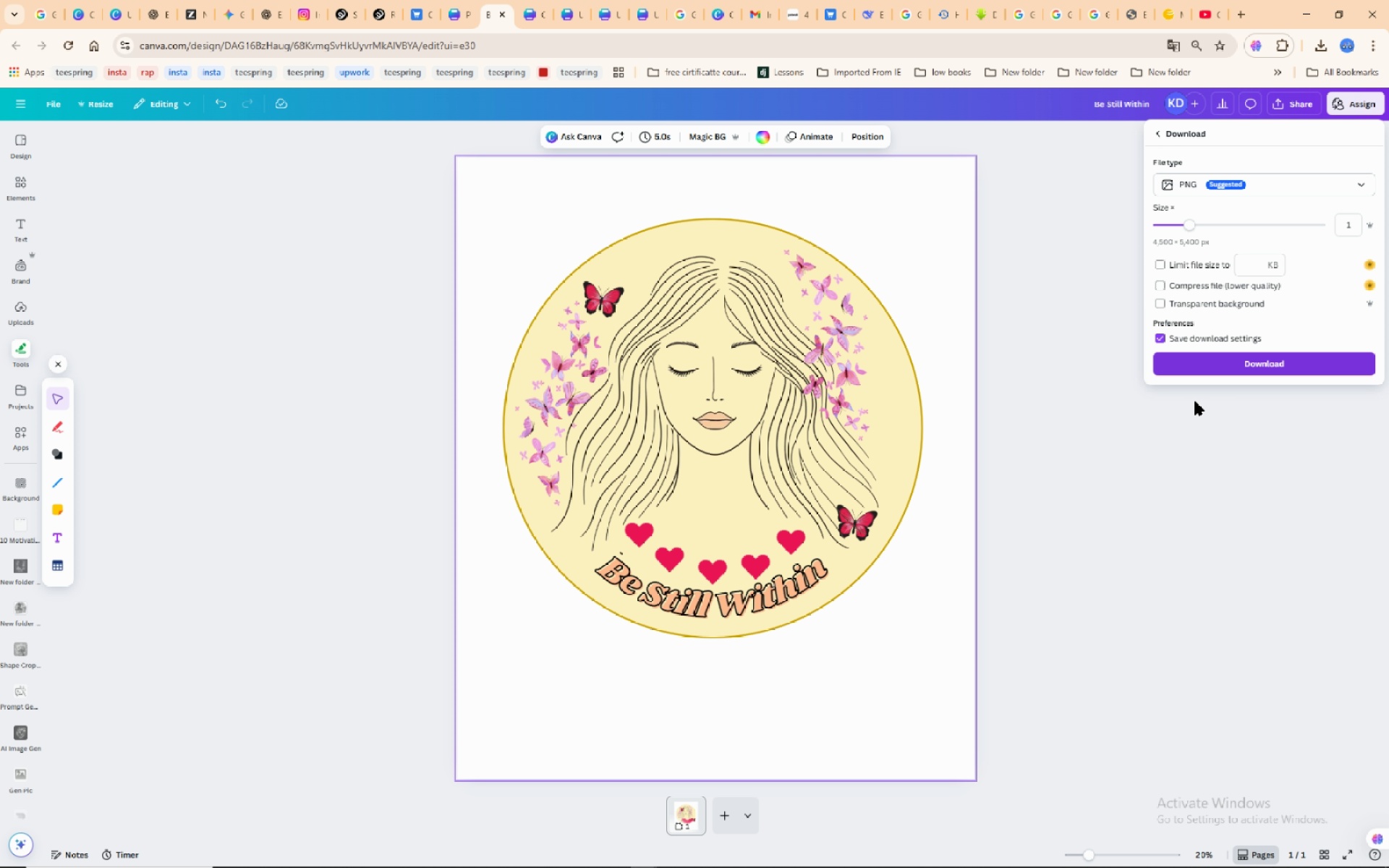 
wait(7.0)
 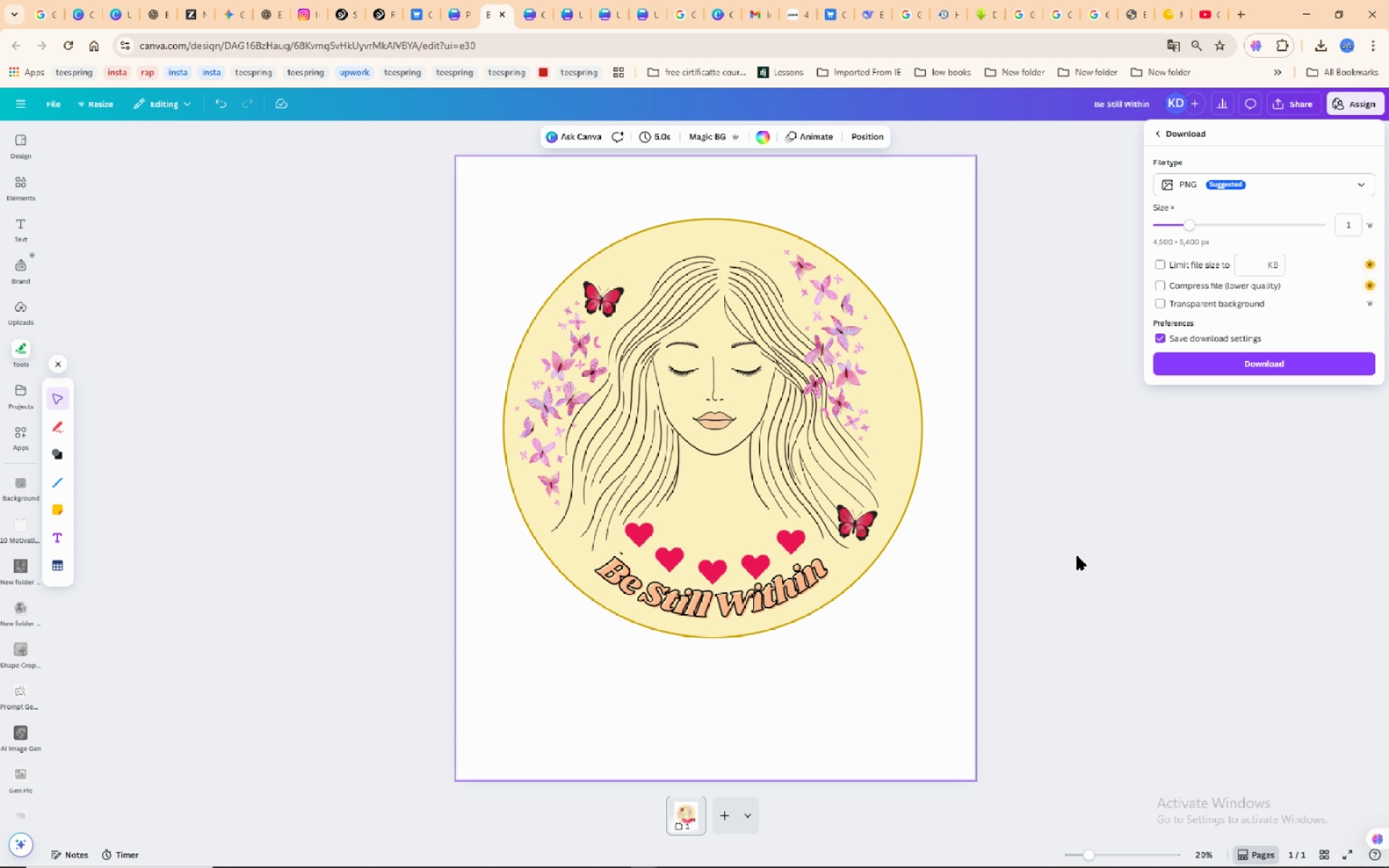 
left_click([1176, 300])
 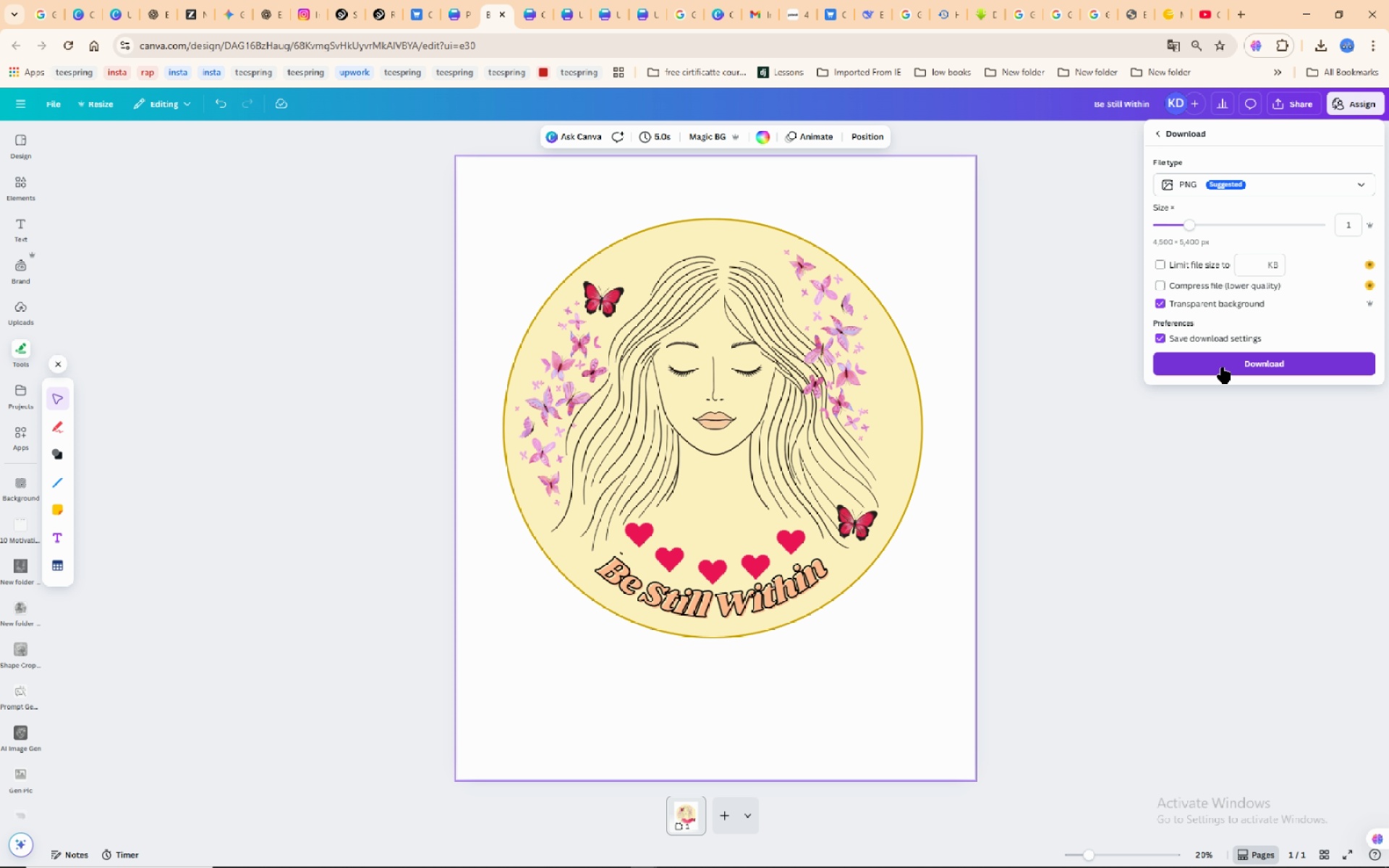 
left_click([1231, 359])
 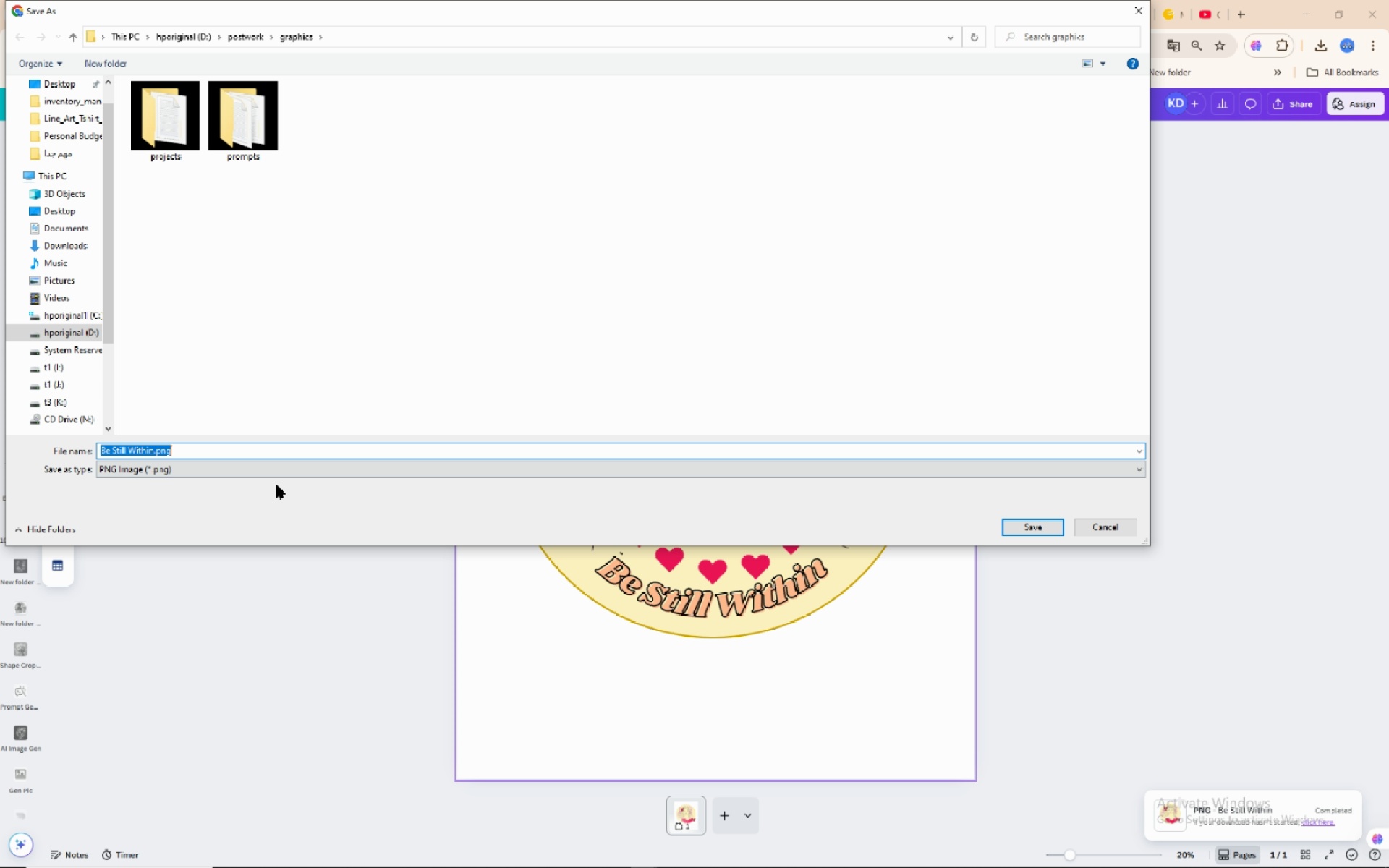 
wait(26.77)
 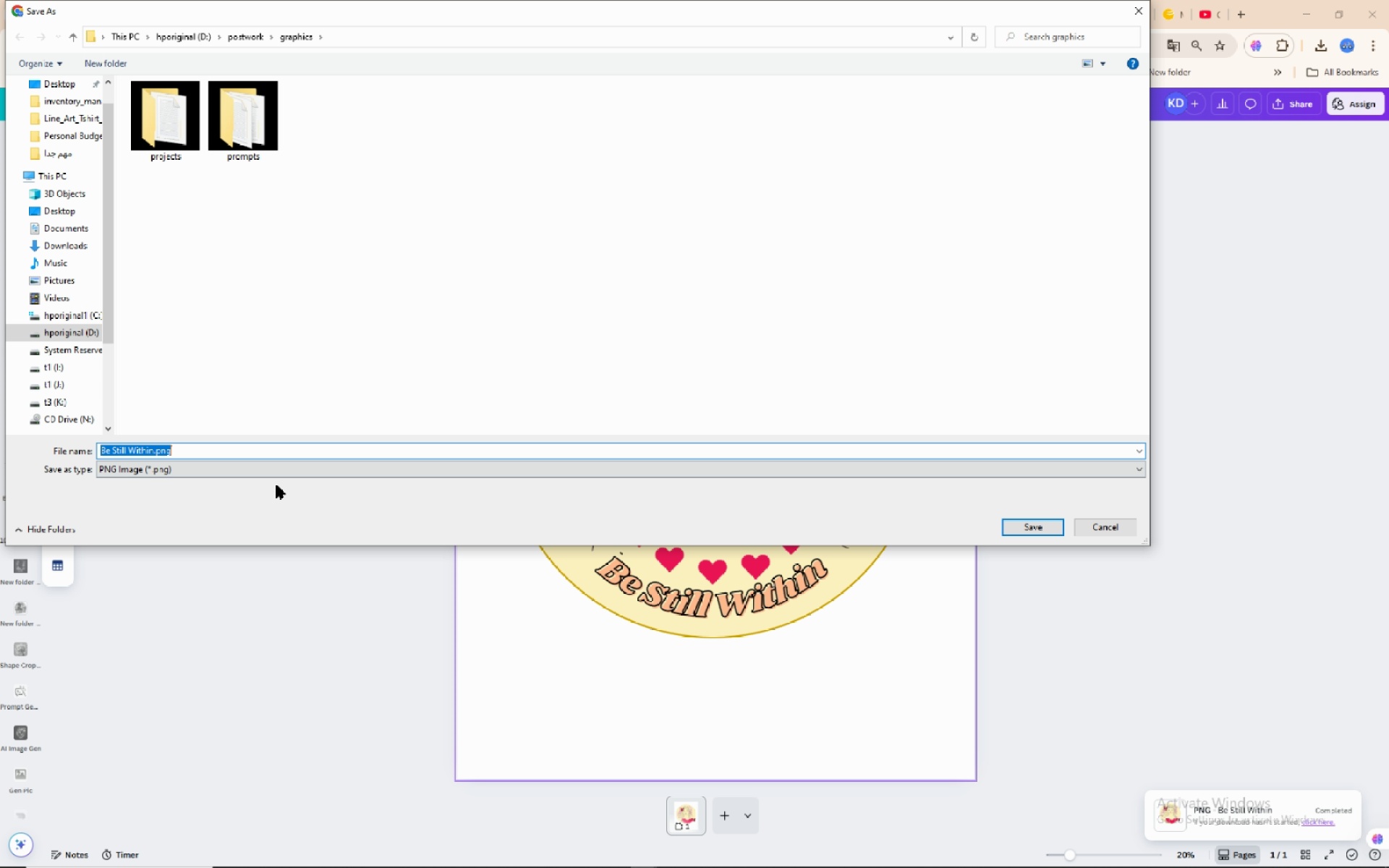 
double_click([171, 122])
 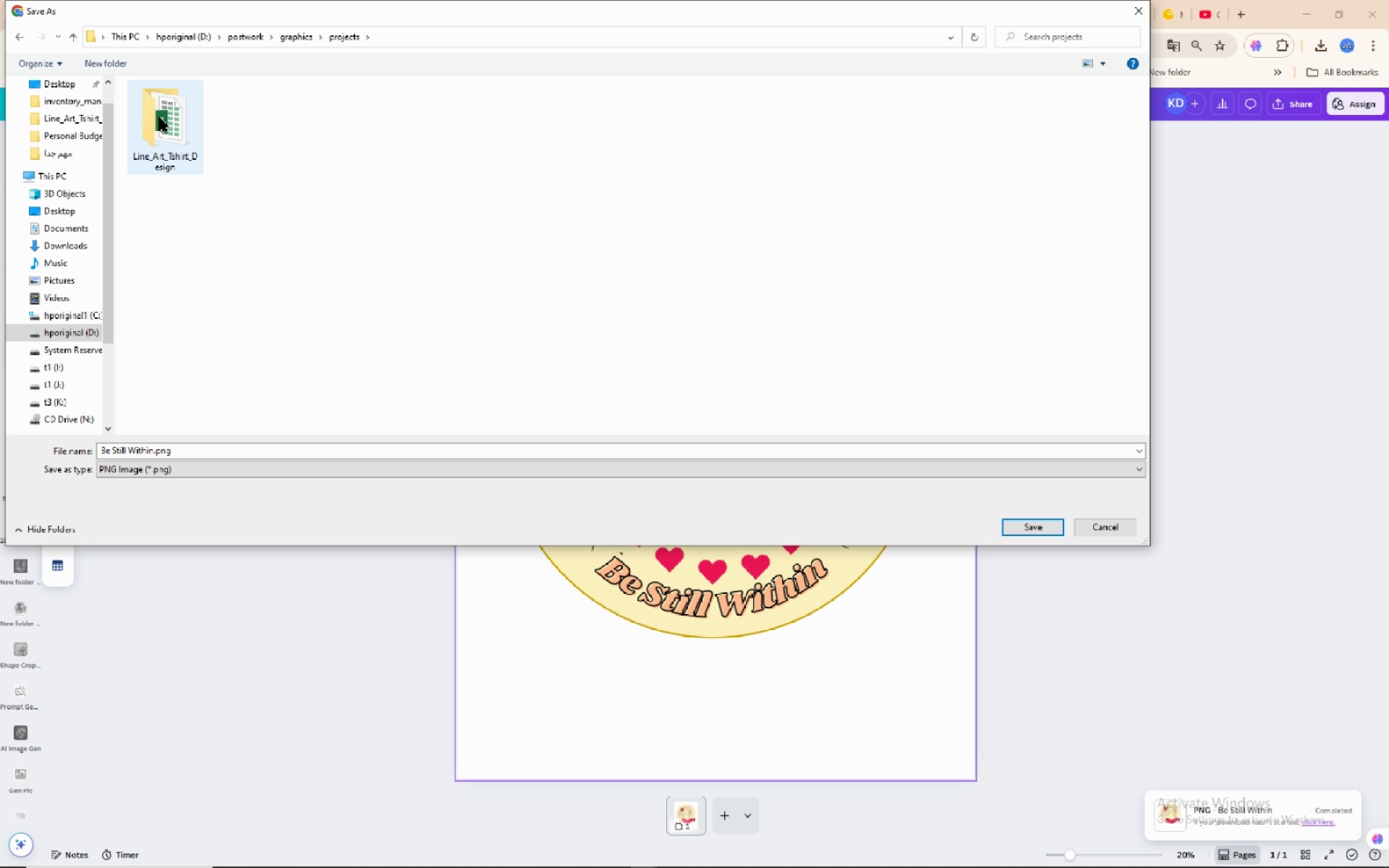 
double_click([159, 117])
 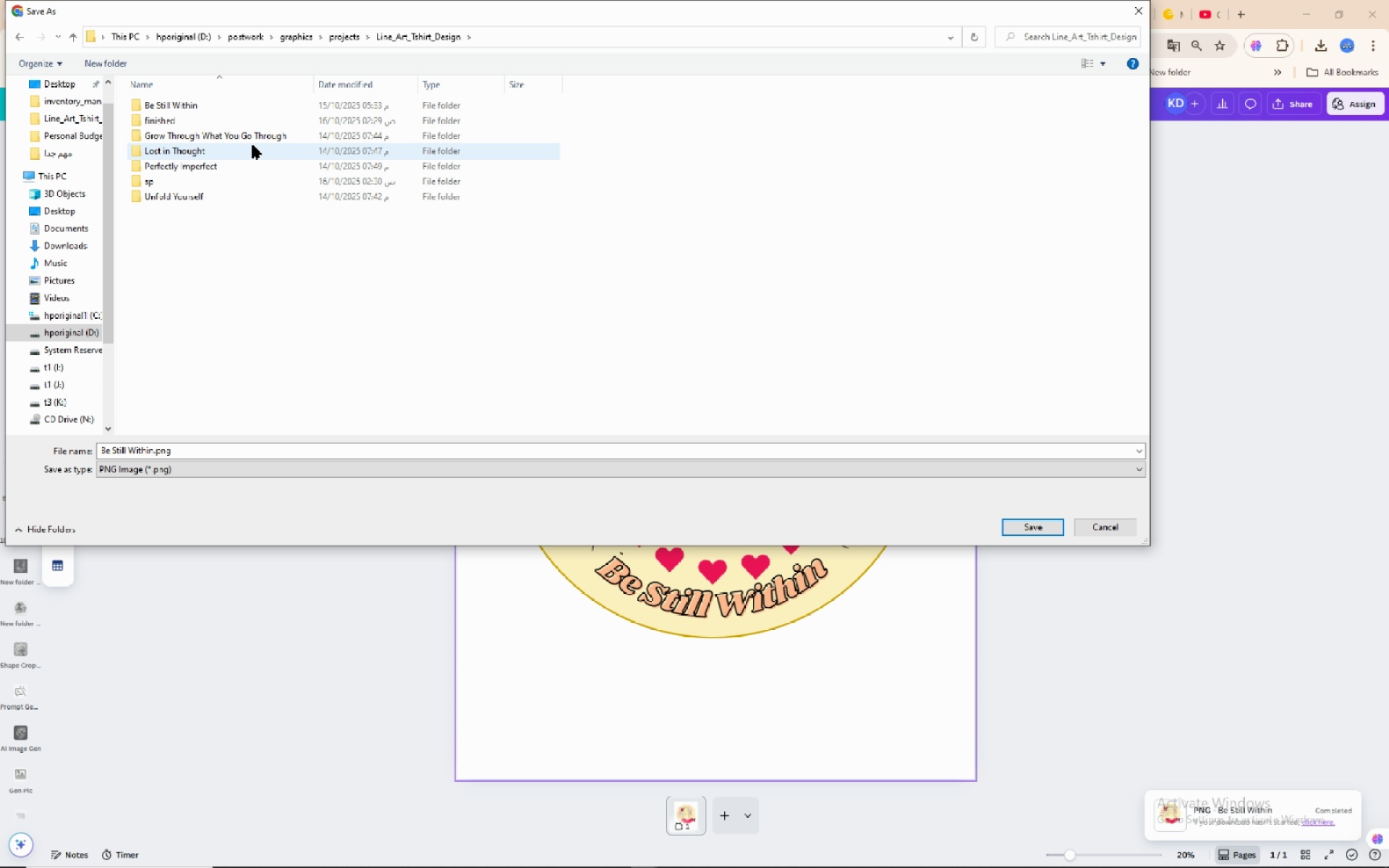 
left_click([222, 108])
 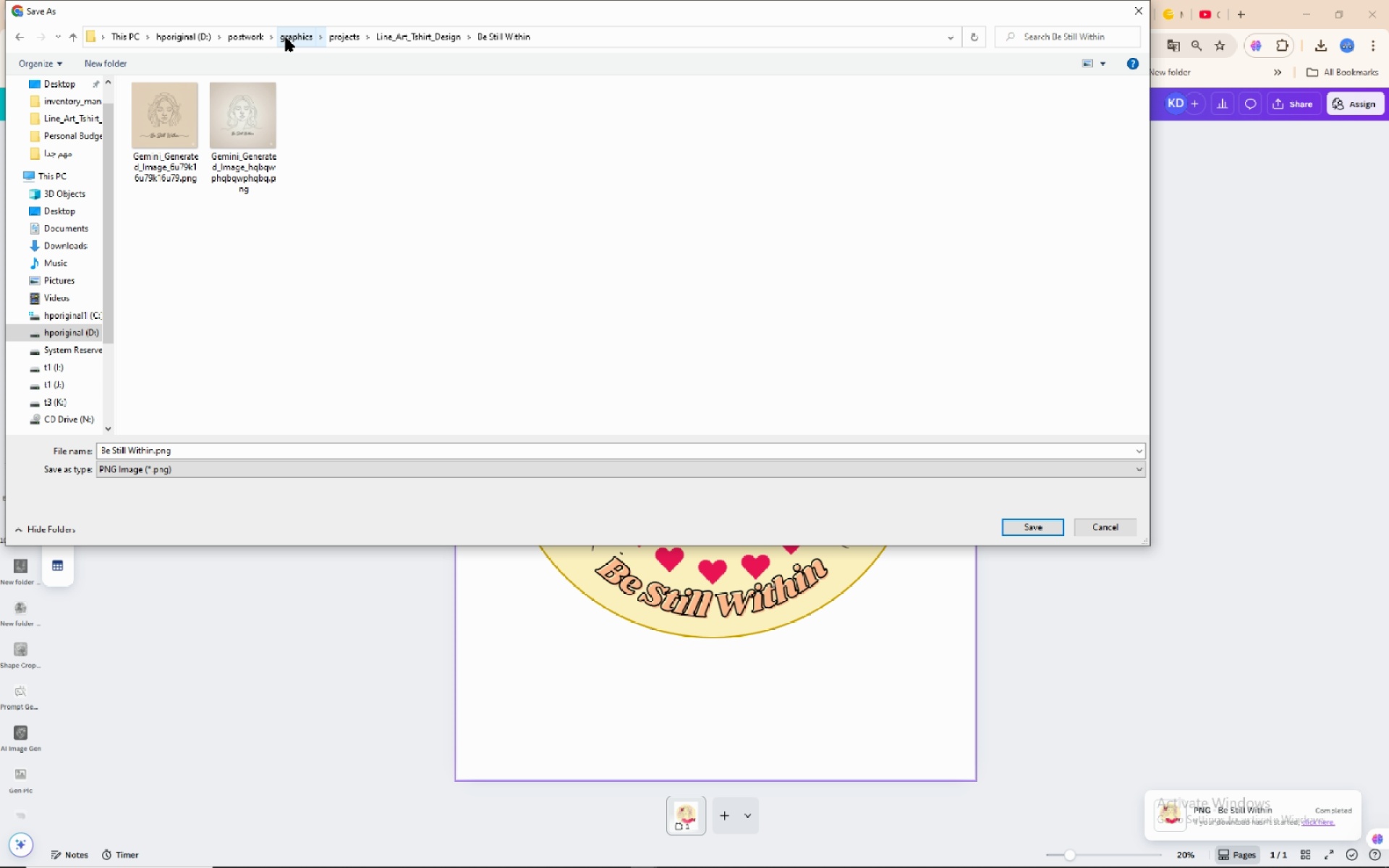 
wait(5.18)
 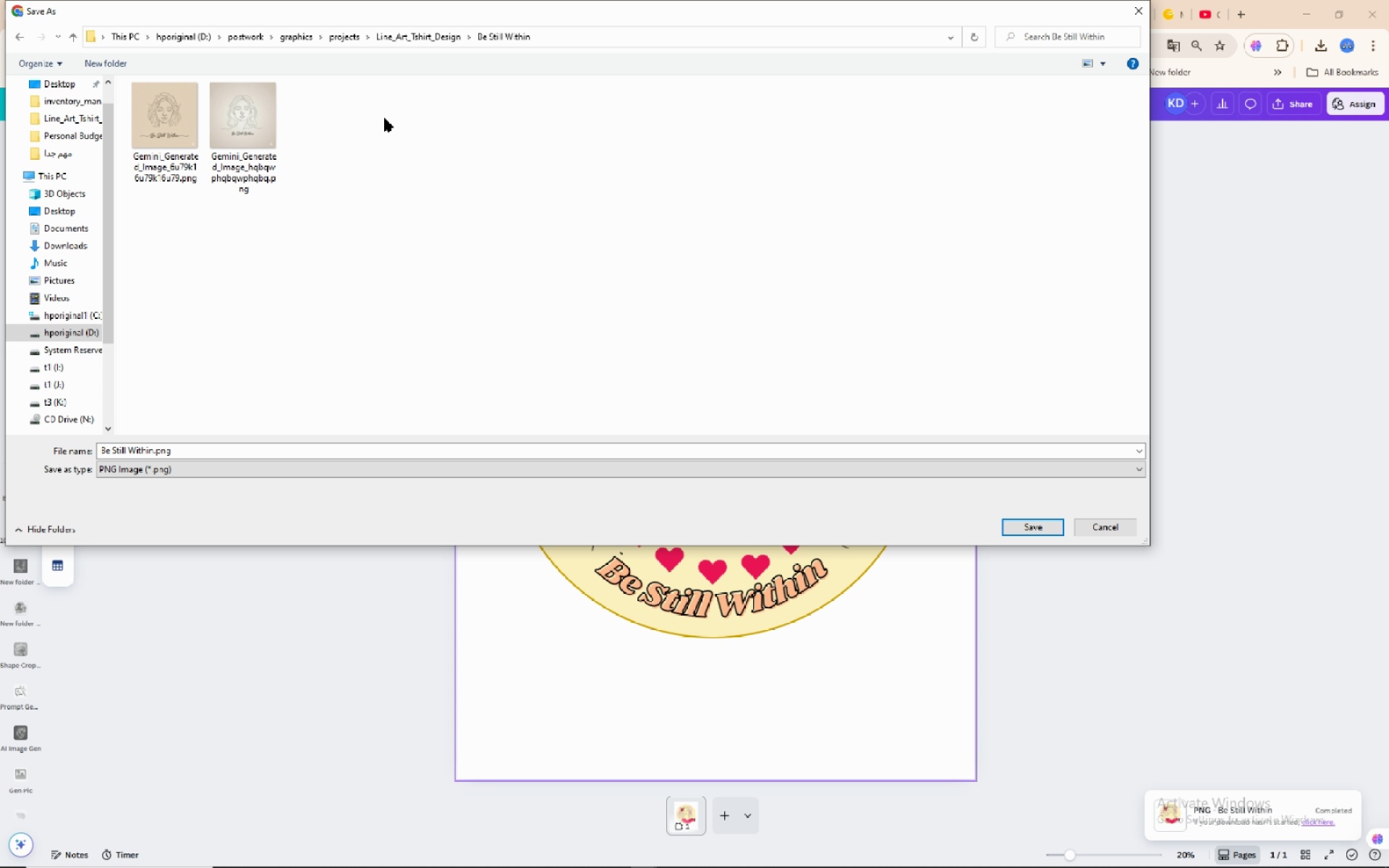 
left_click([395, 34])
 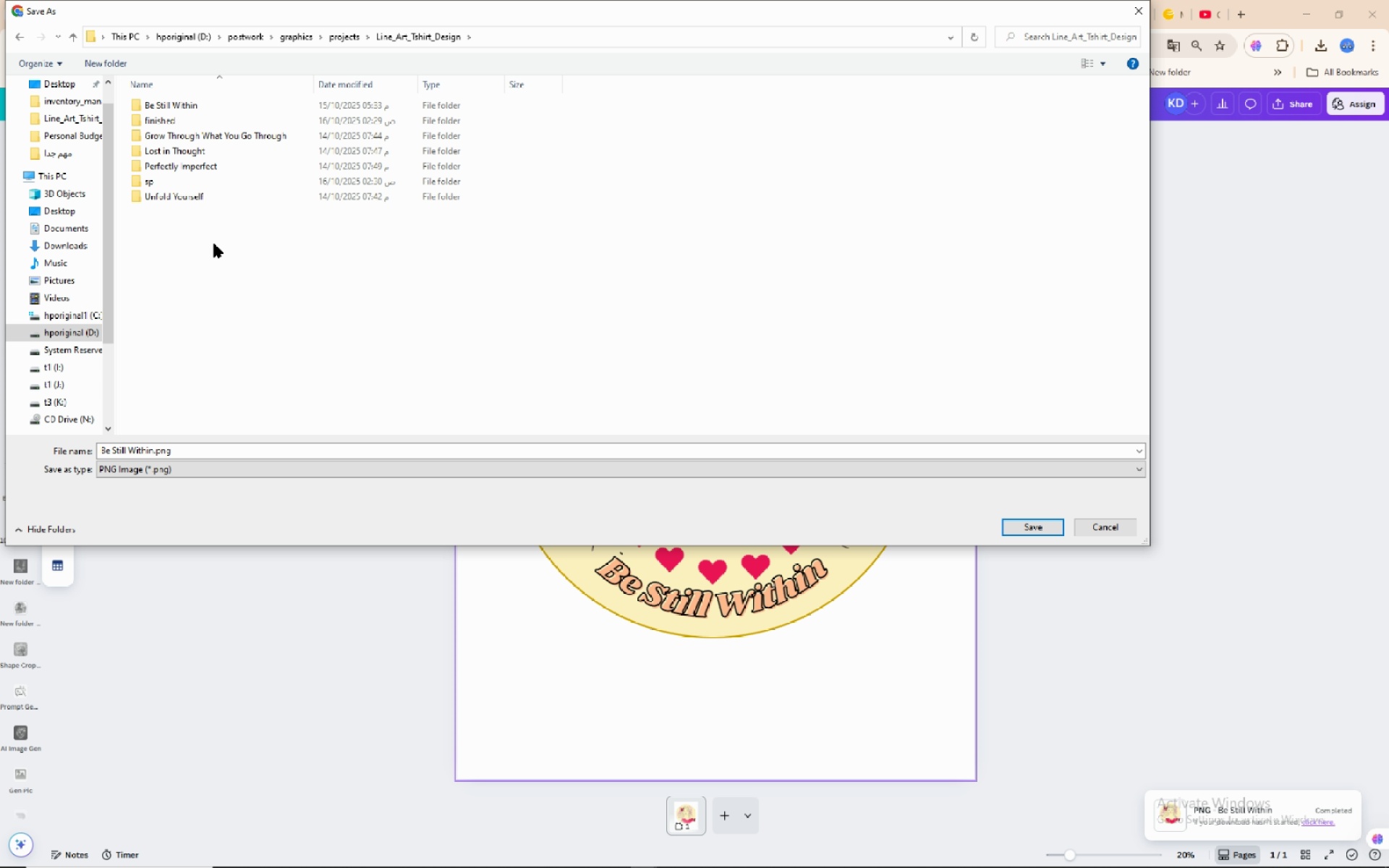 
left_click([214, 244])
 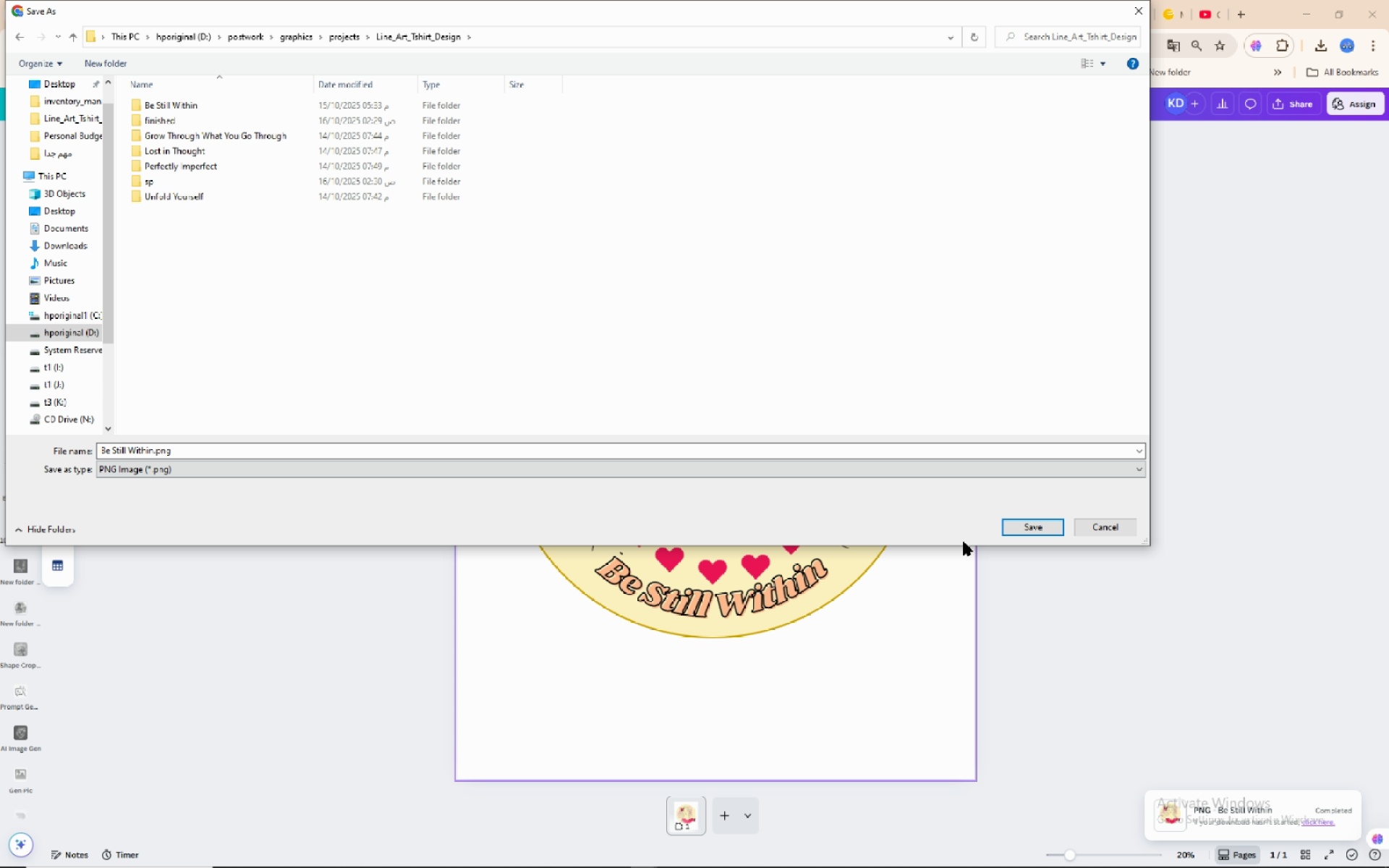 
wait(5.5)
 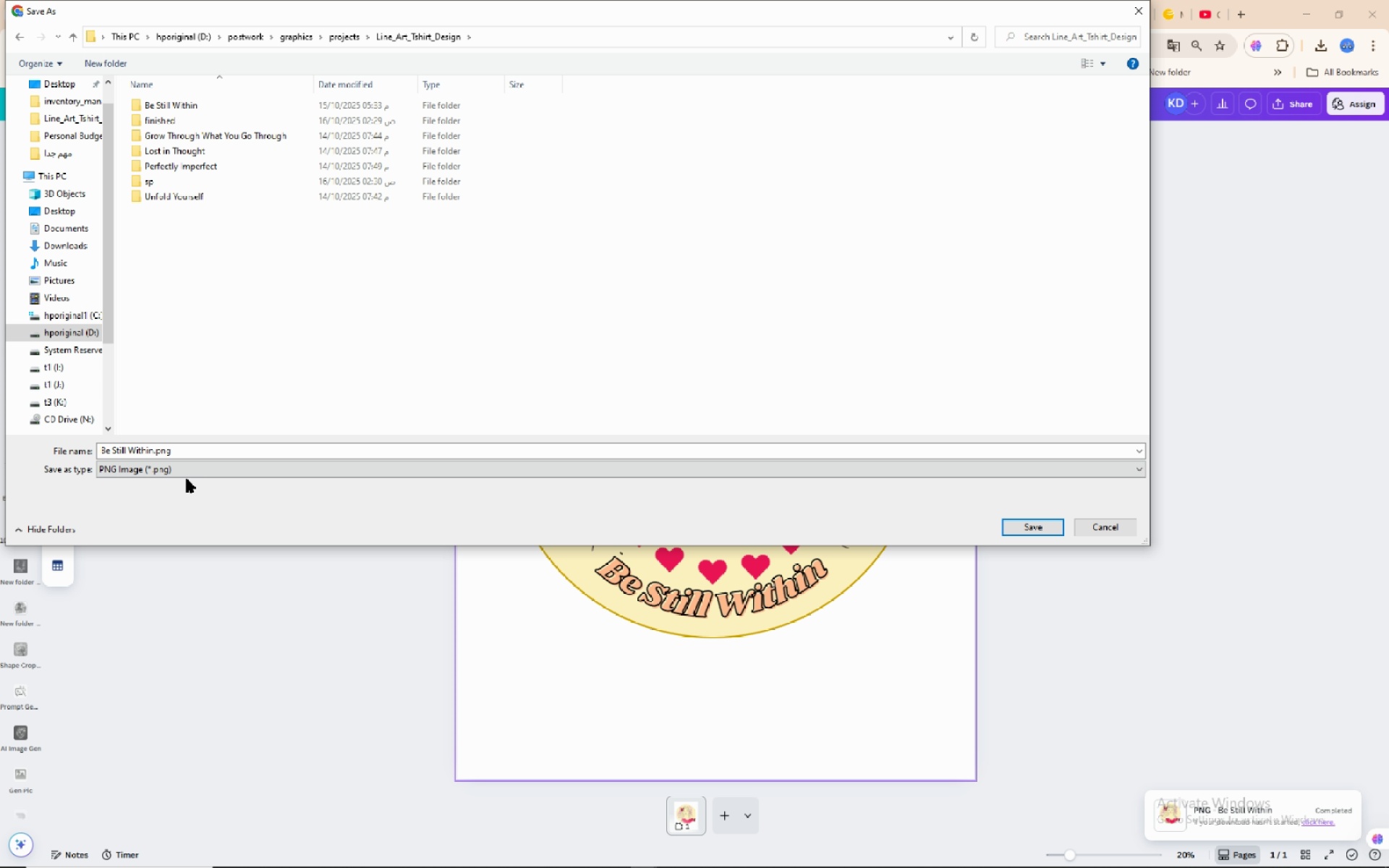 
left_click([1035, 531])
 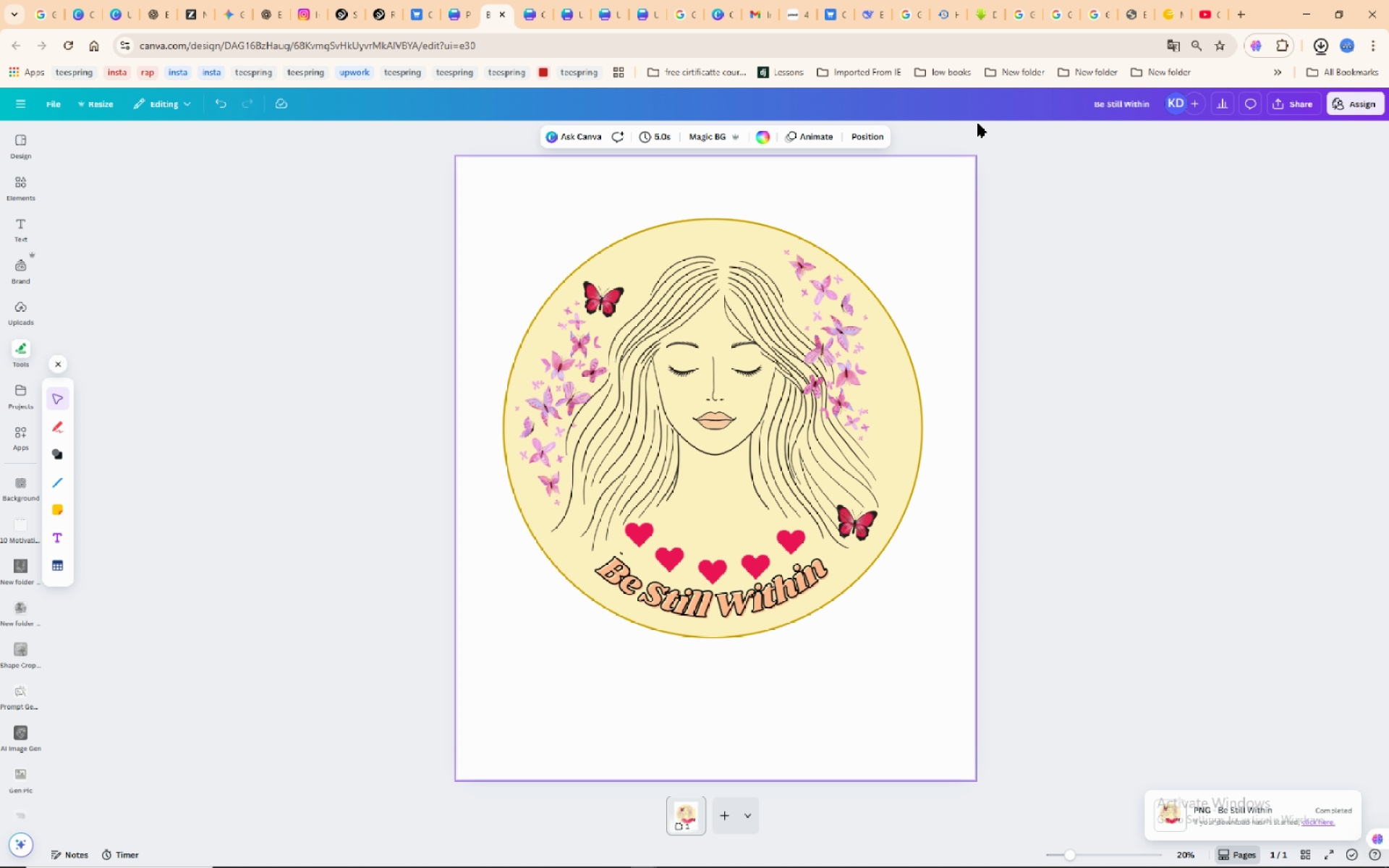 
mouse_move([360, 83])